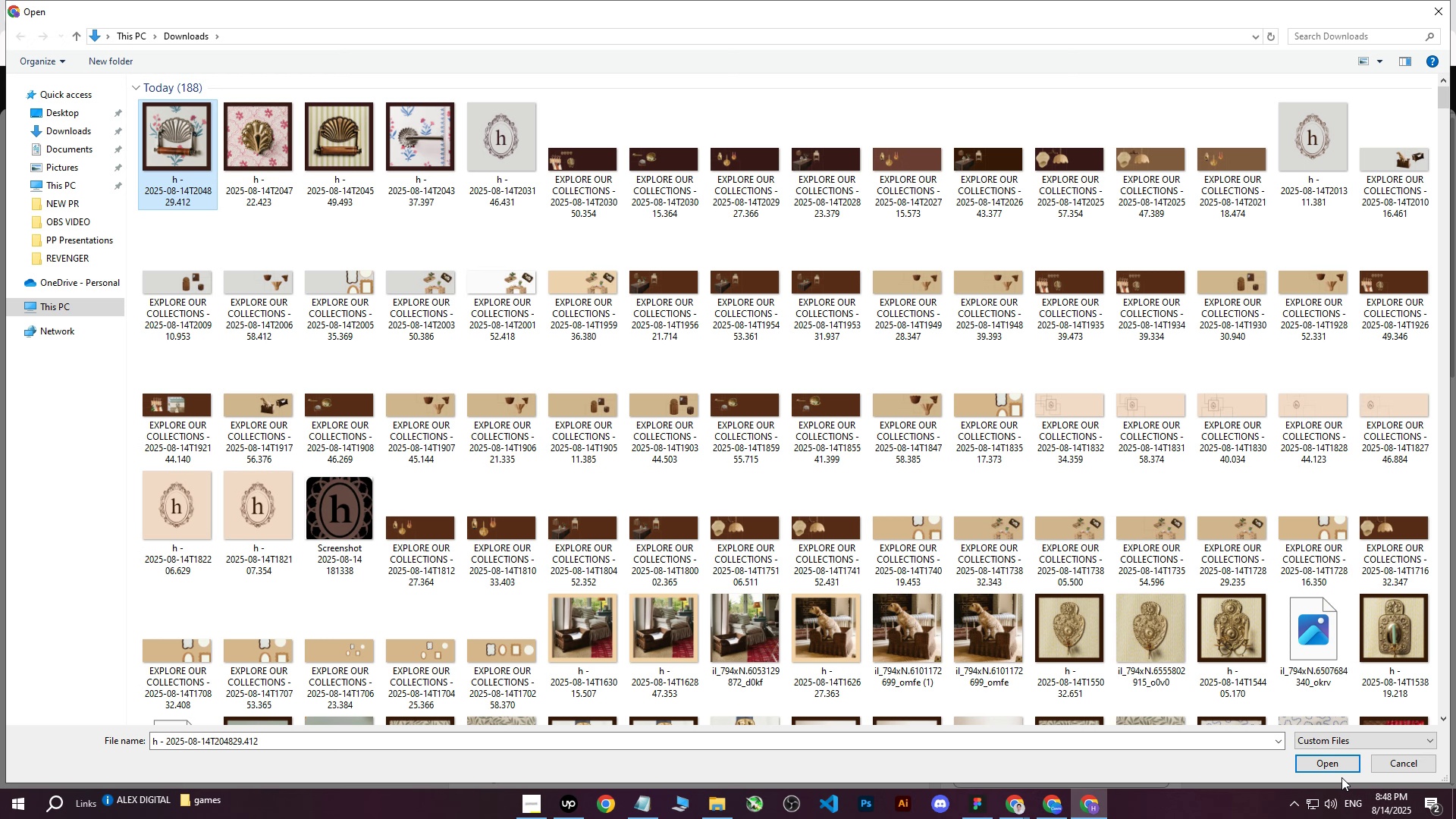 
double_click([1338, 764])
 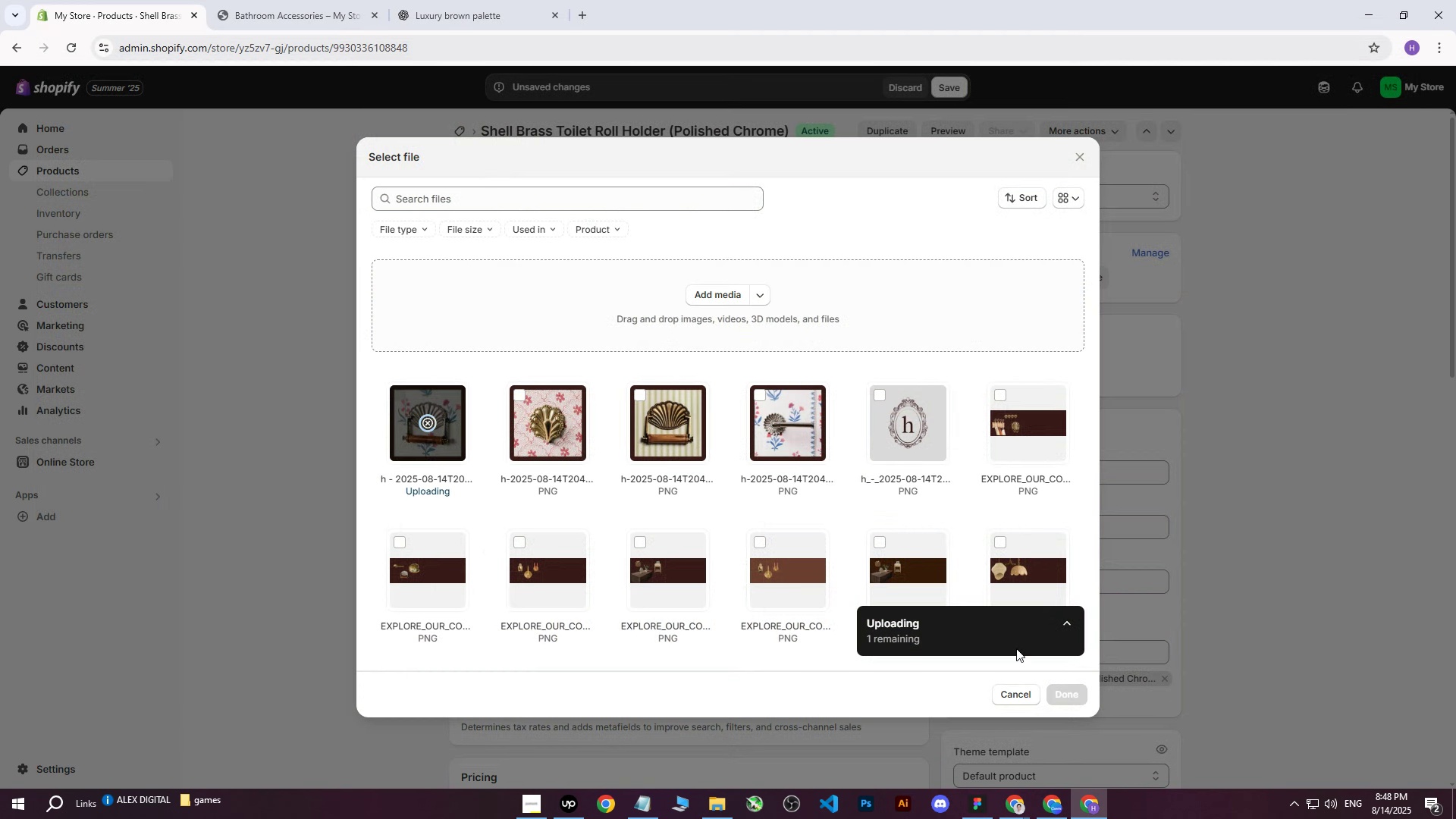 
mouse_move([651, 562])
 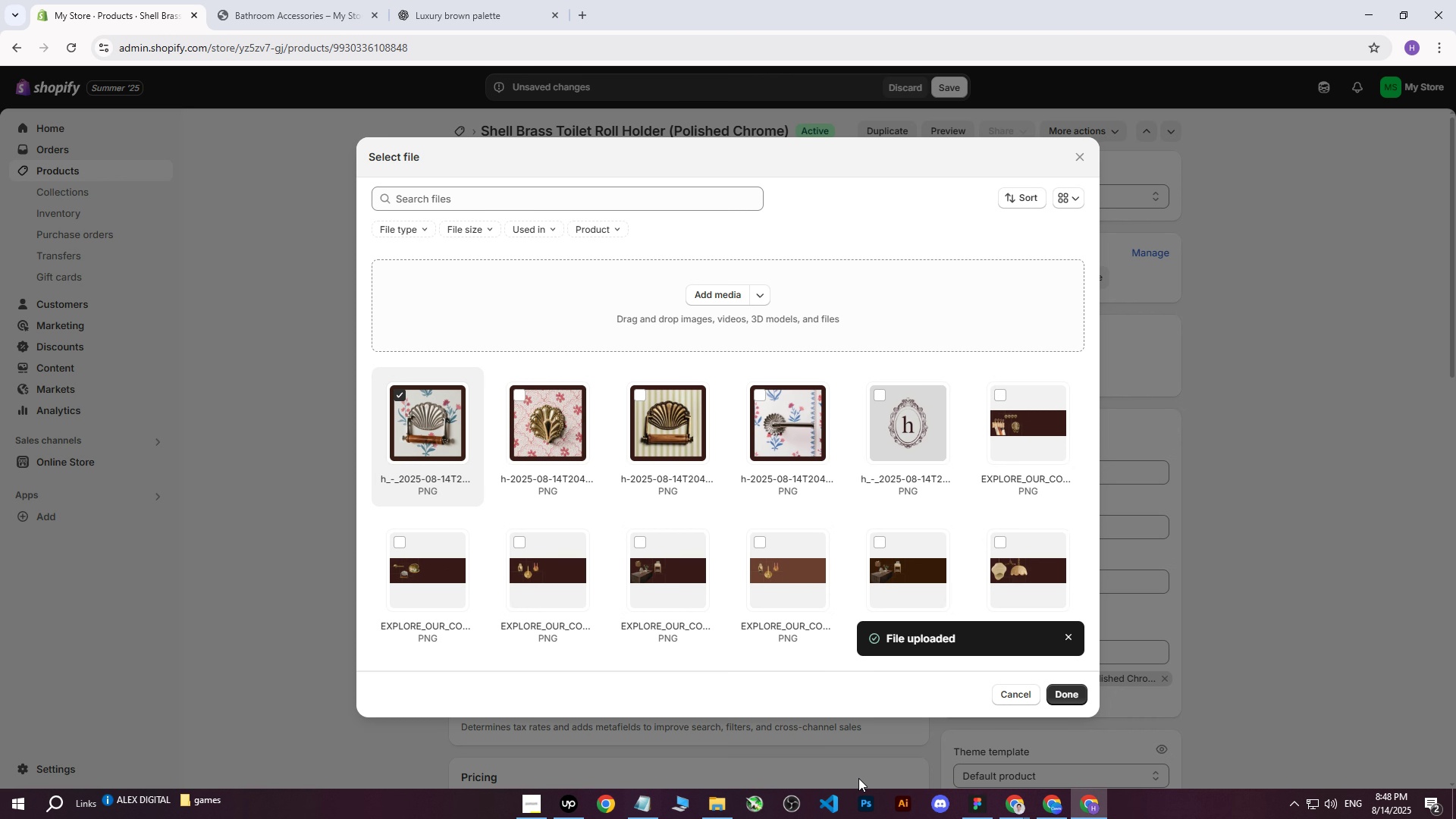 
left_click([571, 807])
 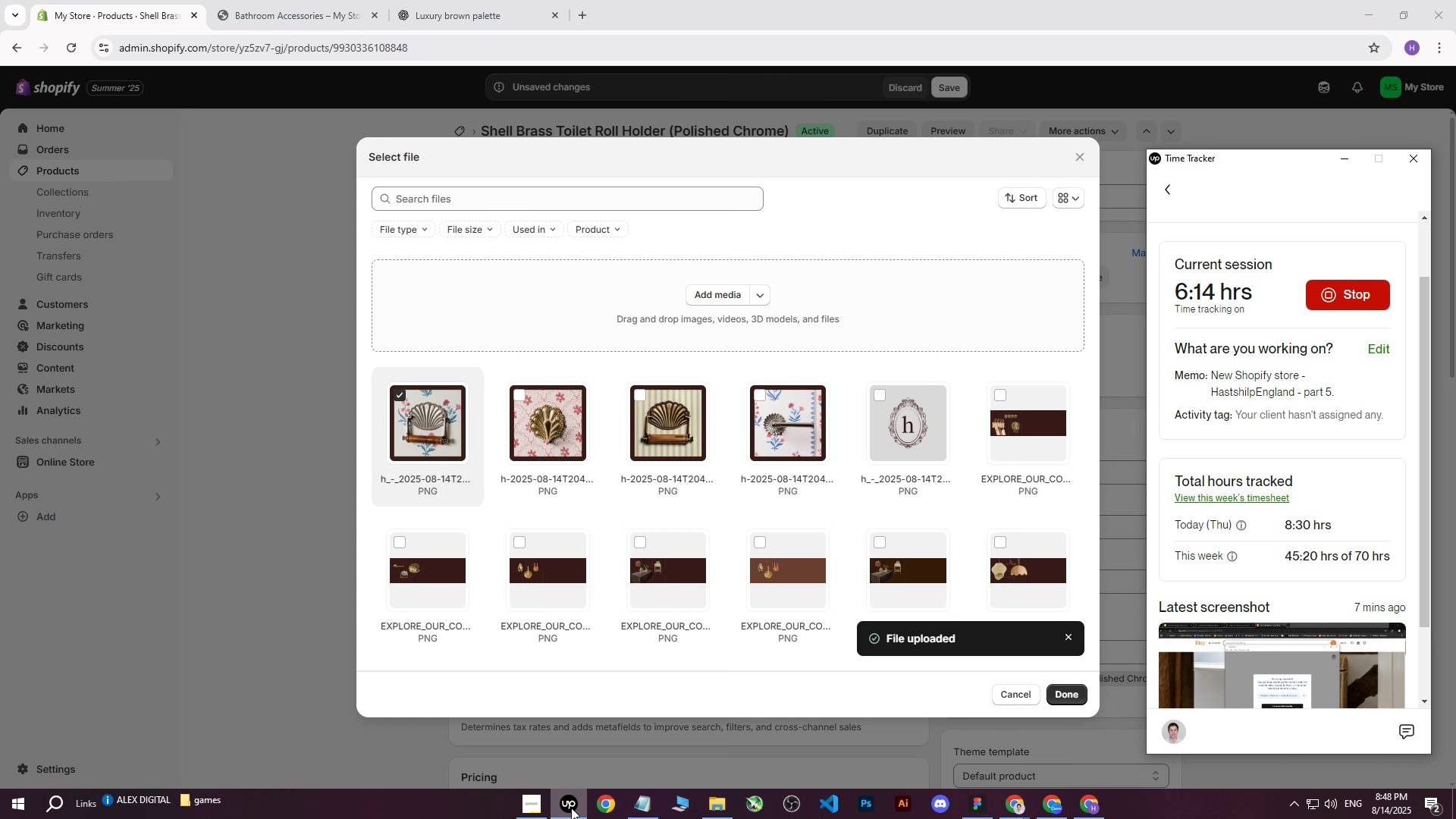 
wait(8.8)
 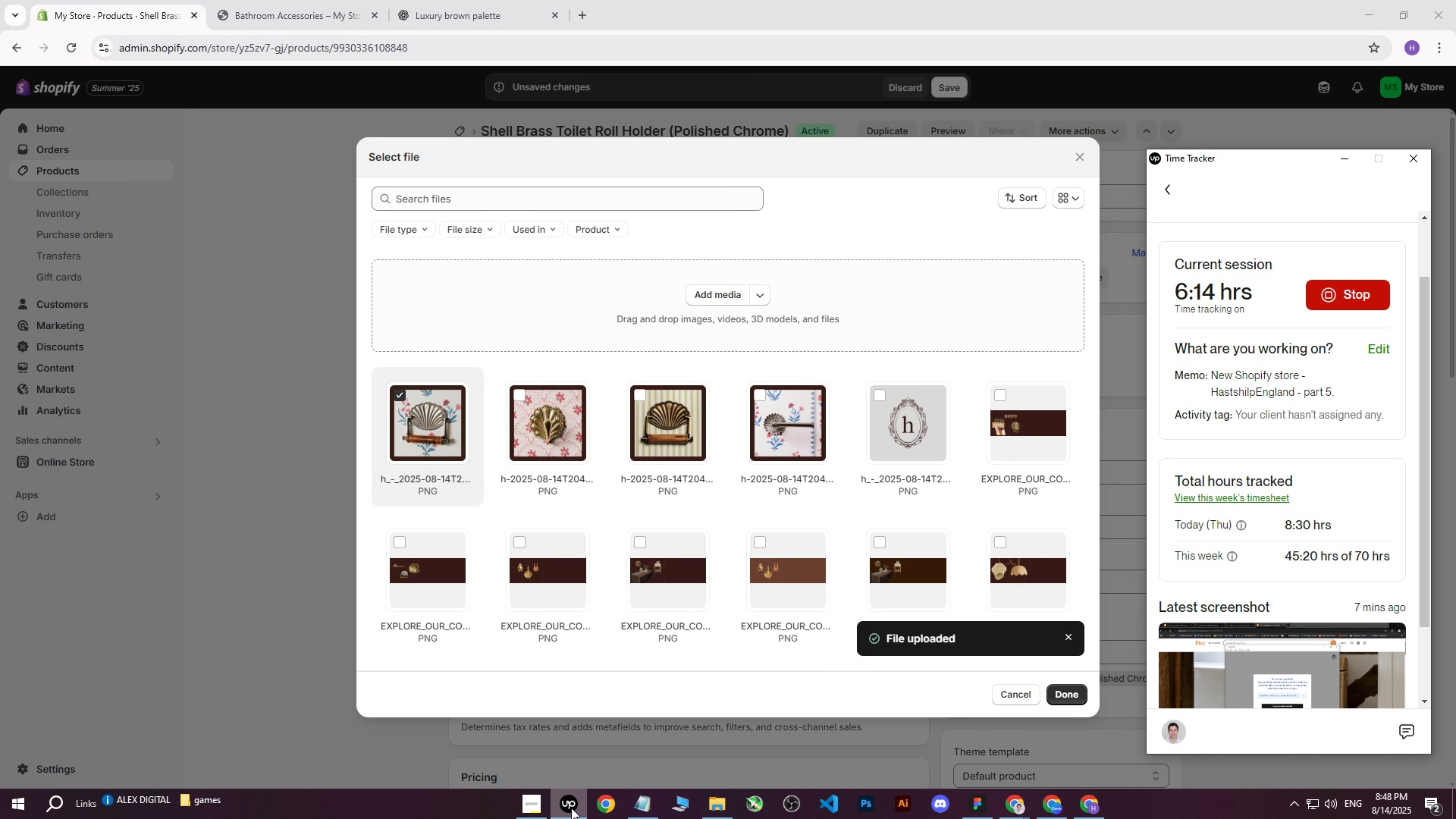 
scroll: coordinate [656, 444], scroll_direction: down, amount: 3.0
 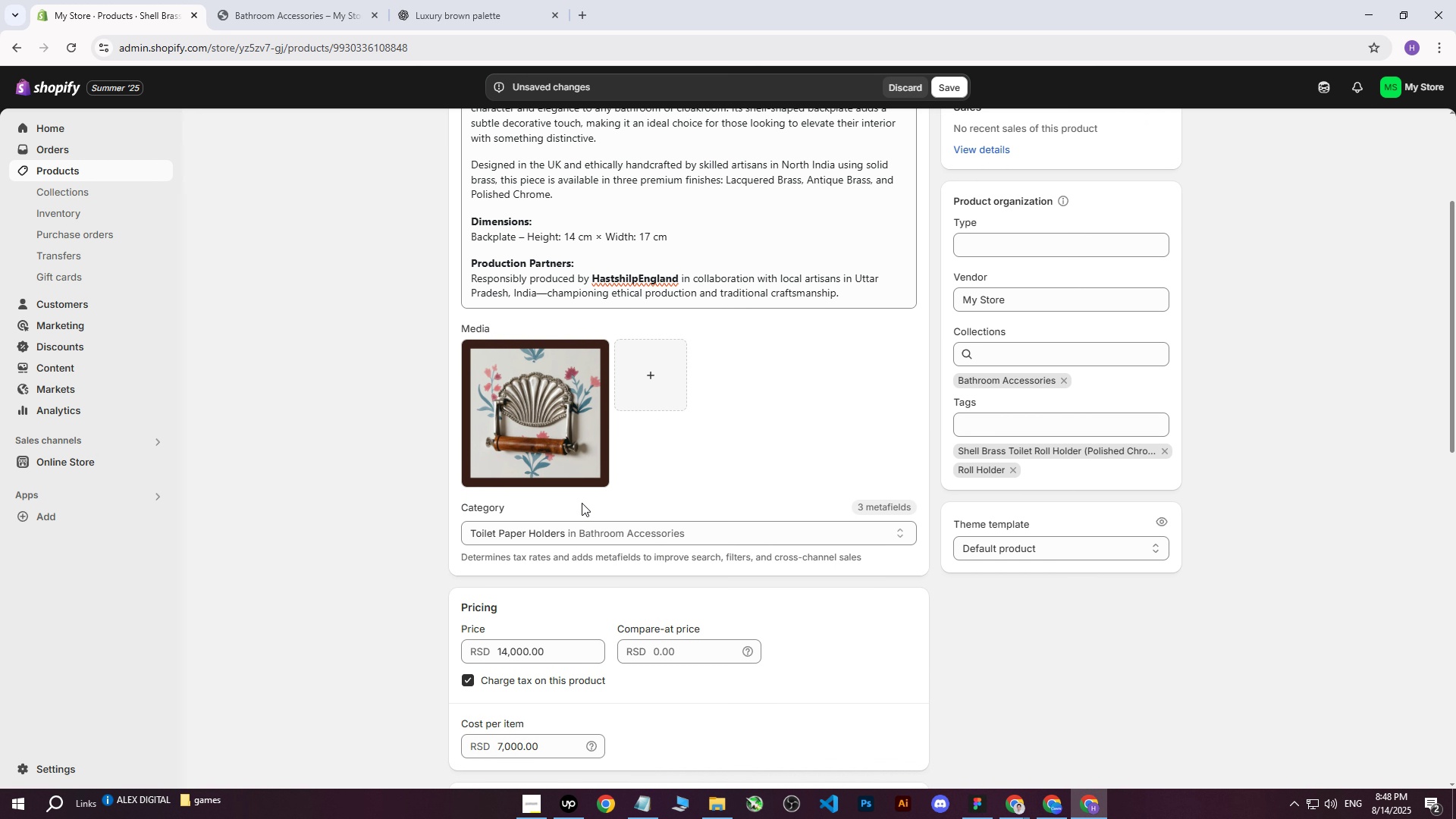 
scroll: coordinate [647, 491], scroll_direction: up, amount: 7.0
 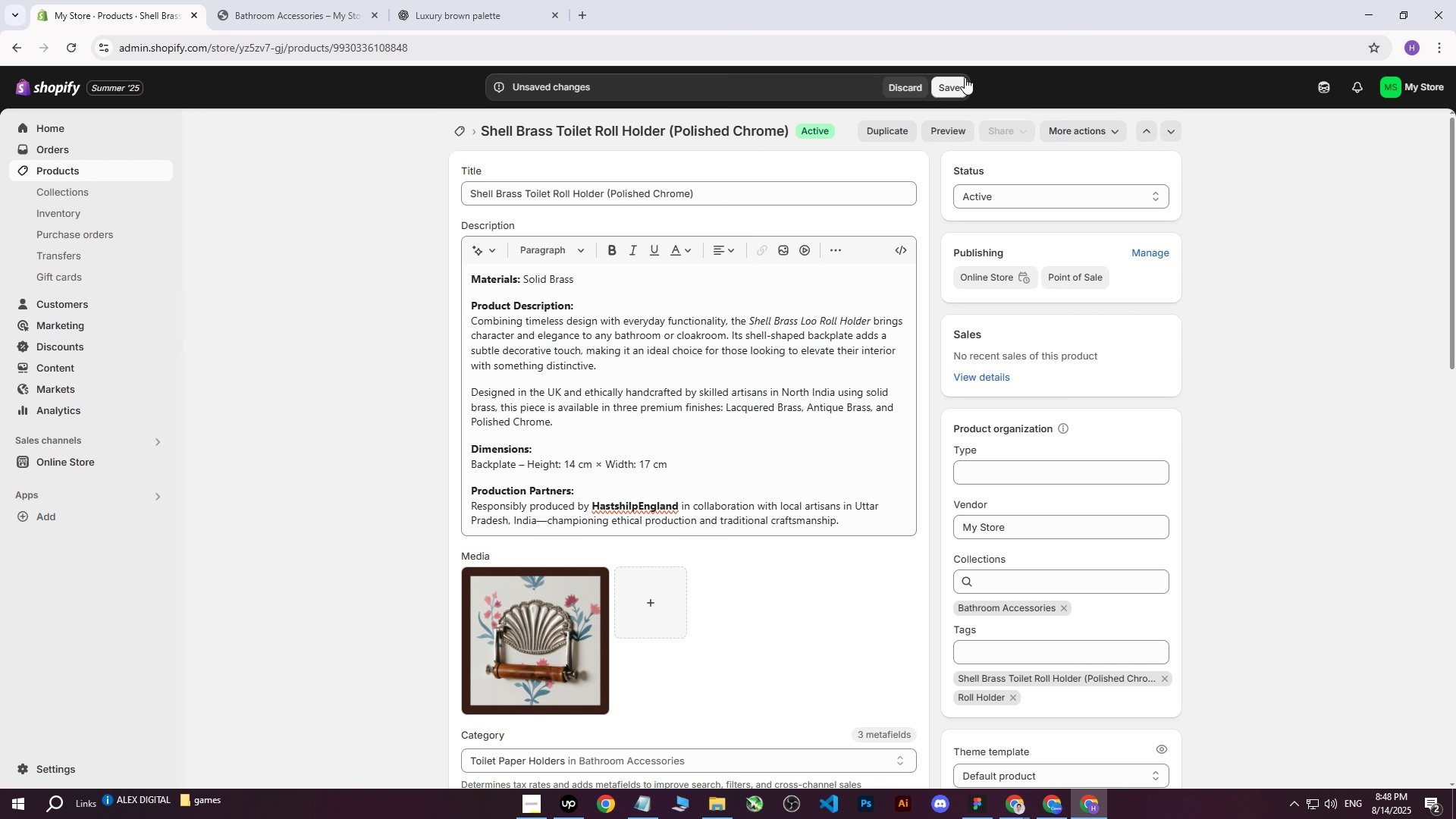 
left_click([965, 77])
 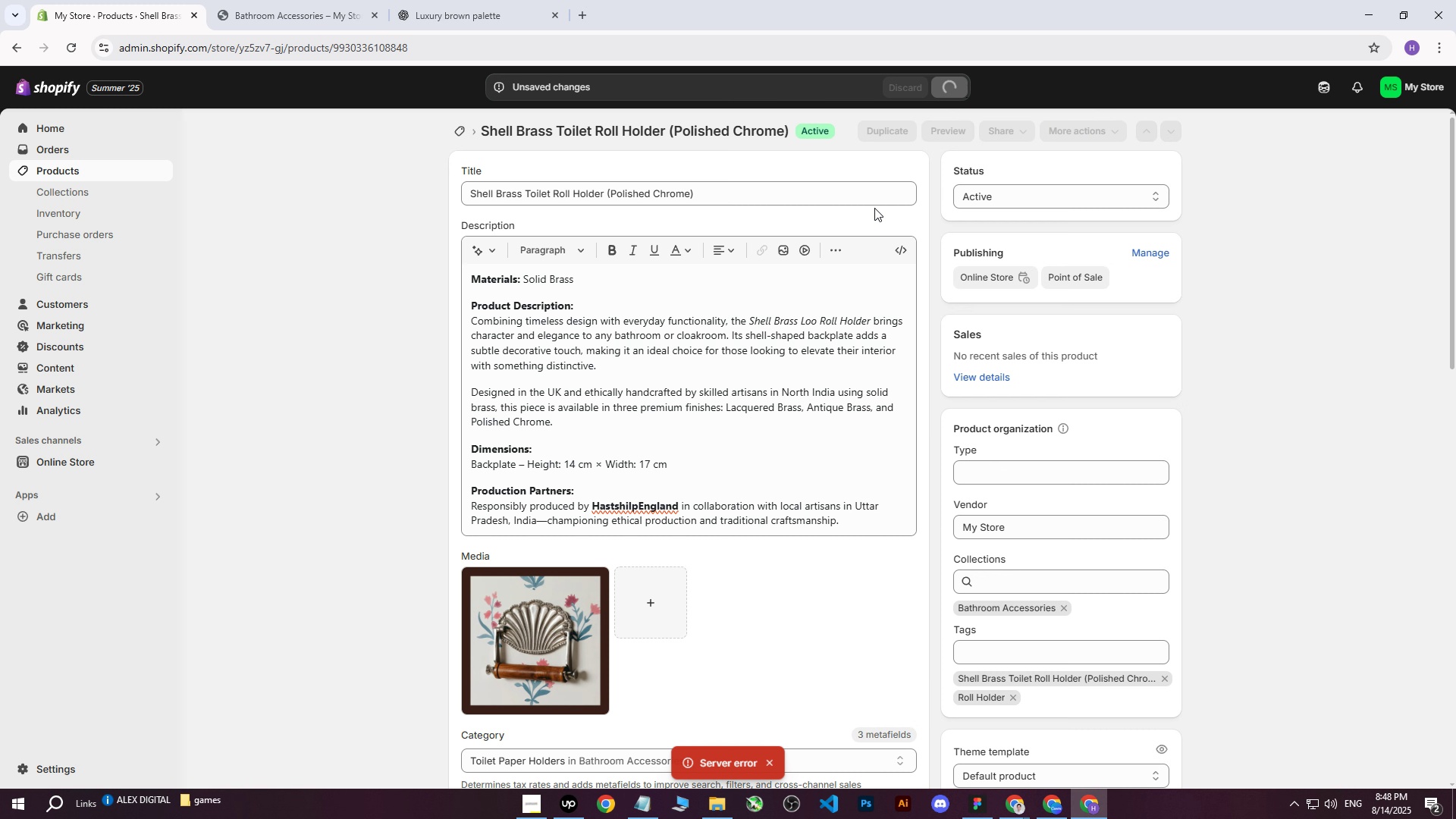 
left_click([488, 656])
 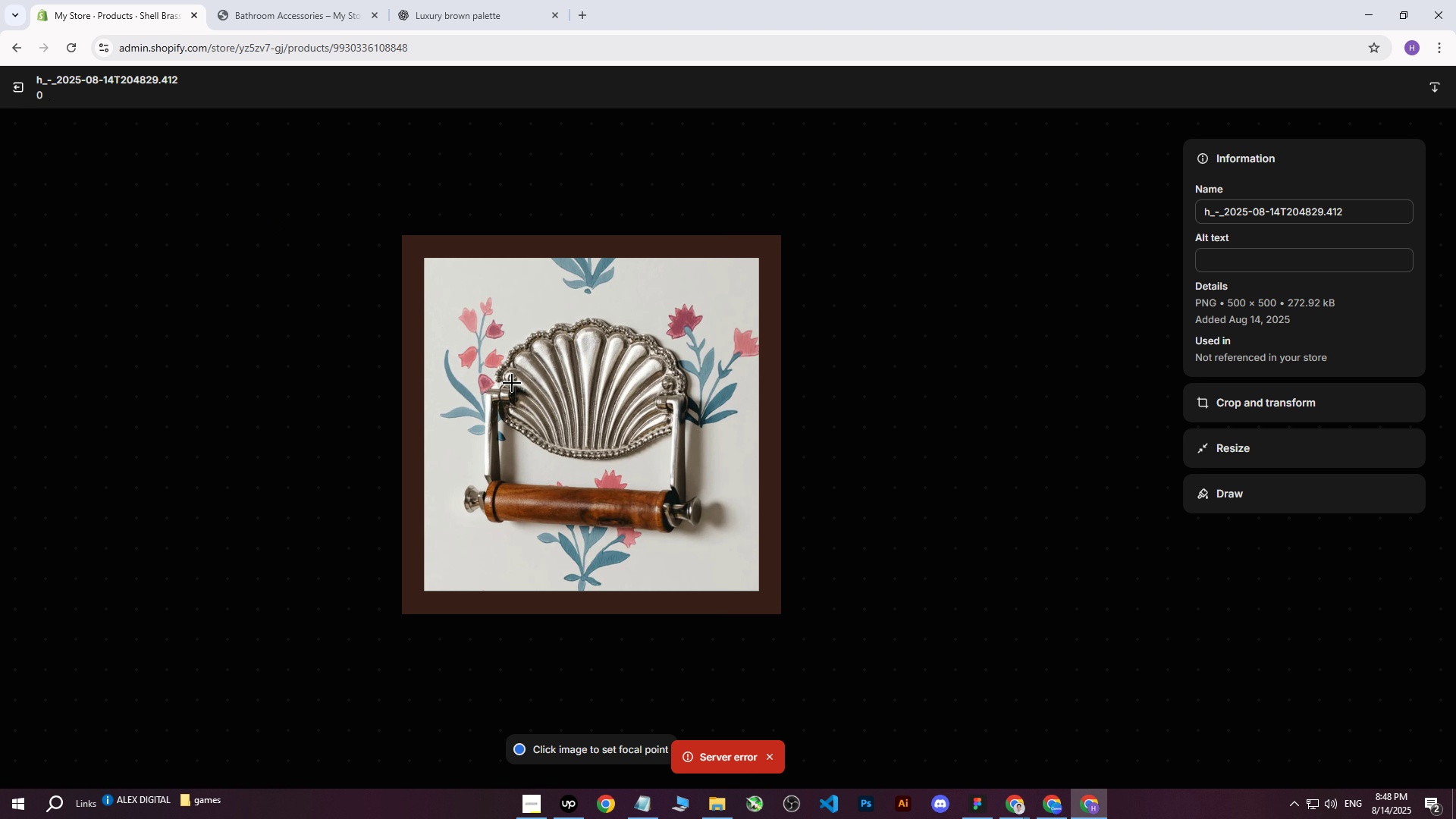 
left_click([20, 96])
 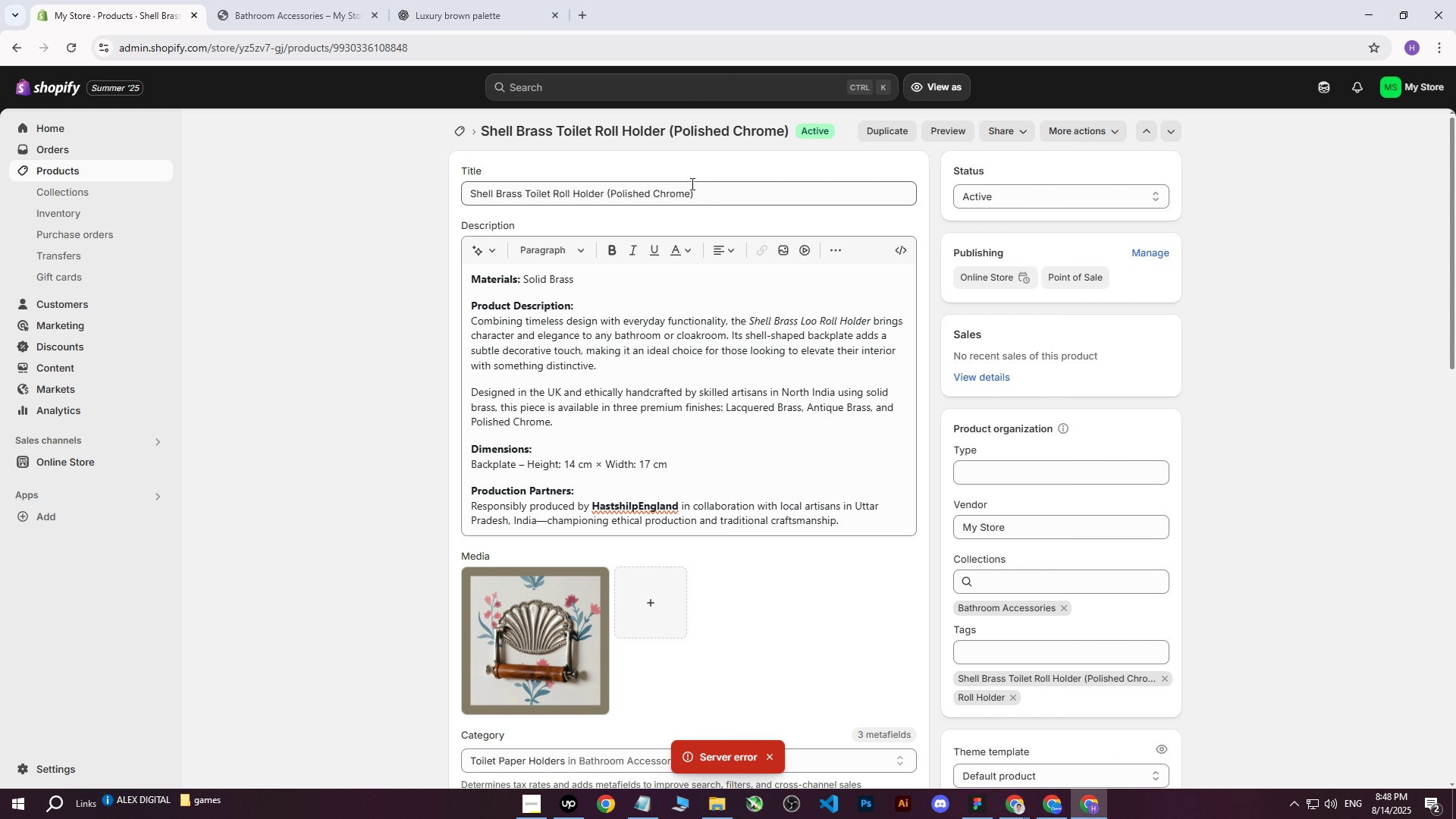 
left_click_drag(start_coordinate=[726, 194], to_coordinate=[332, 205])
 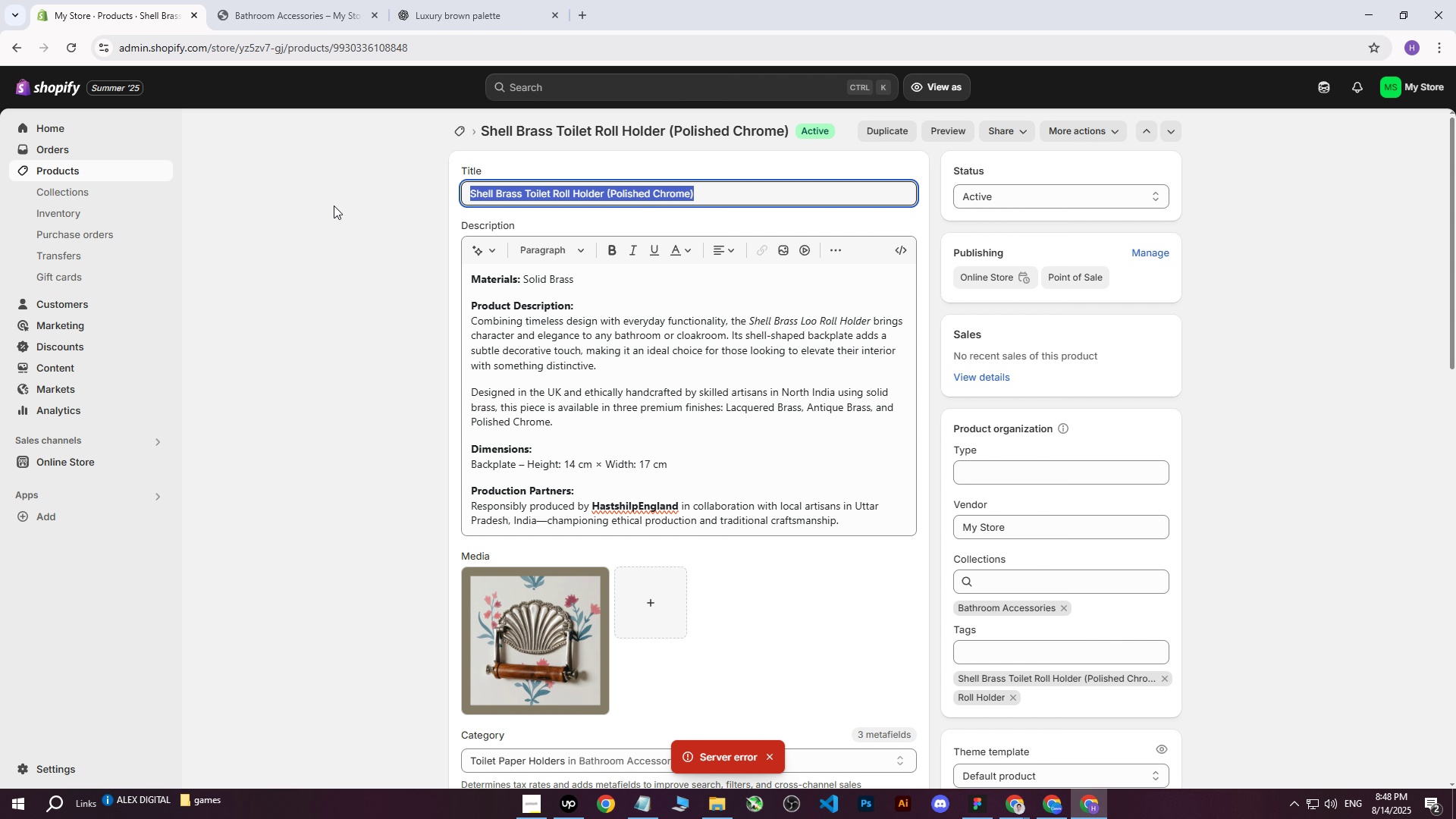 
key(Control+ControlLeft)
 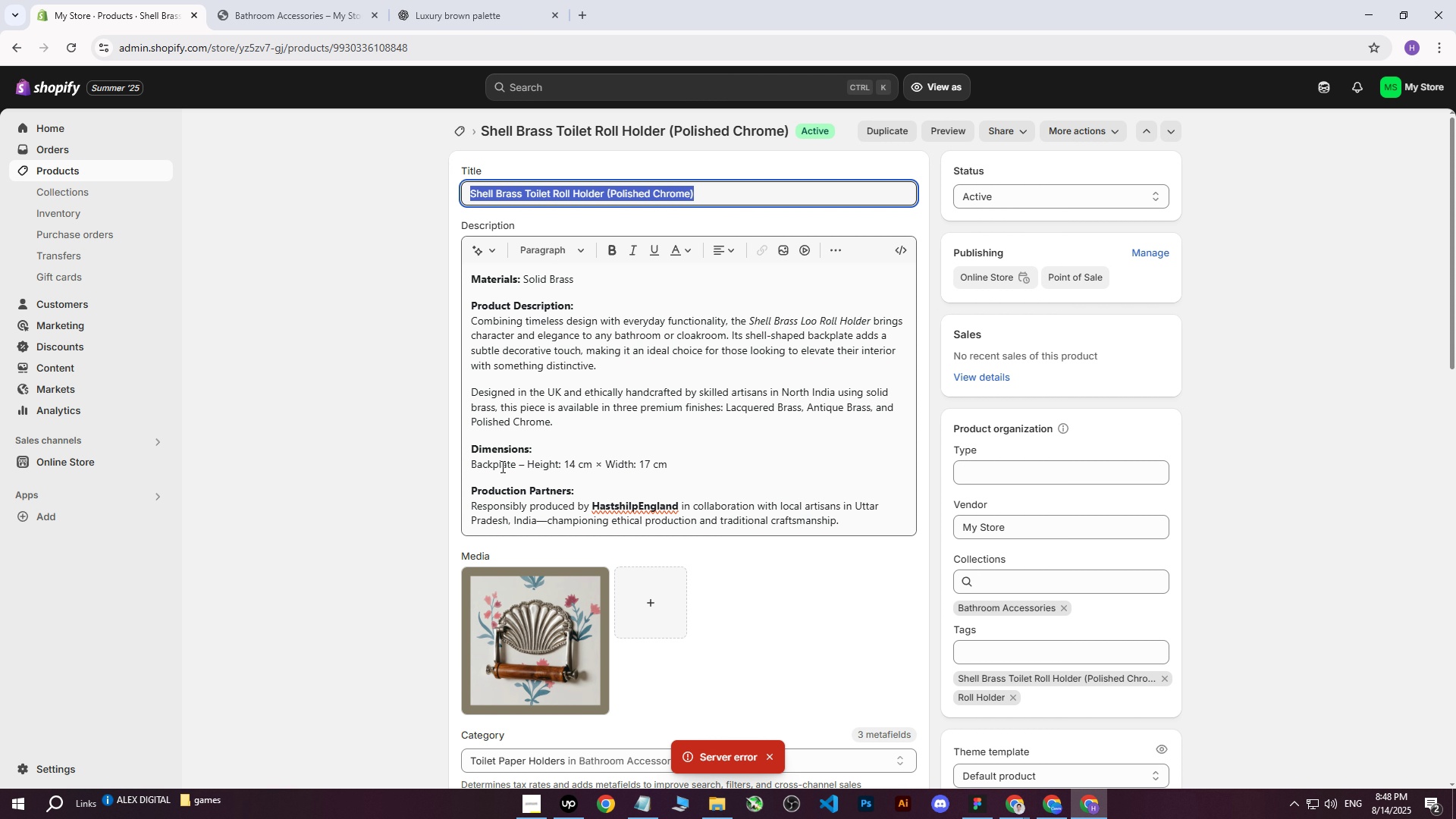 
key(Control+C)
 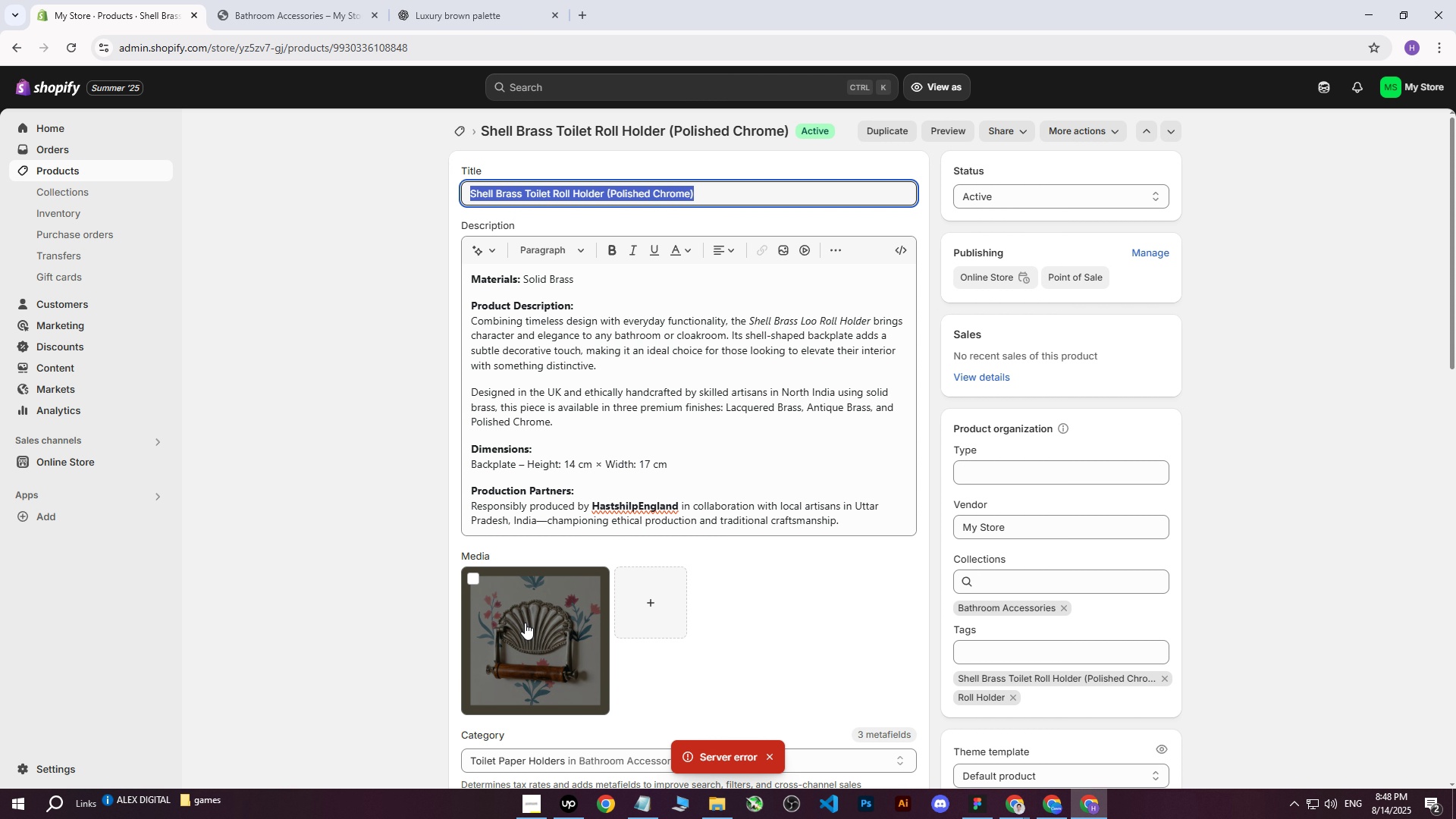 
left_click([525, 623])
 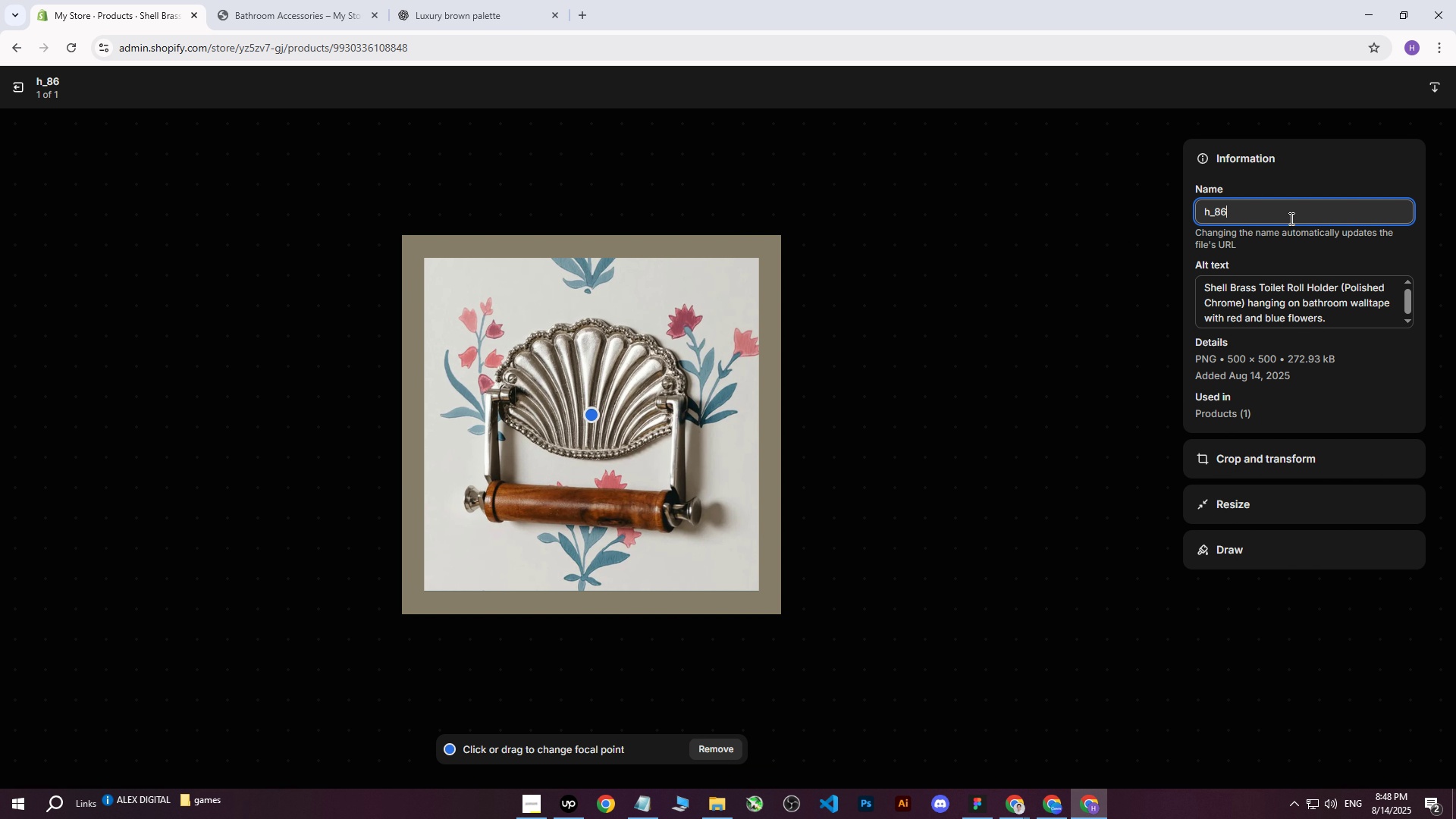 
left_click([1322, 322])
 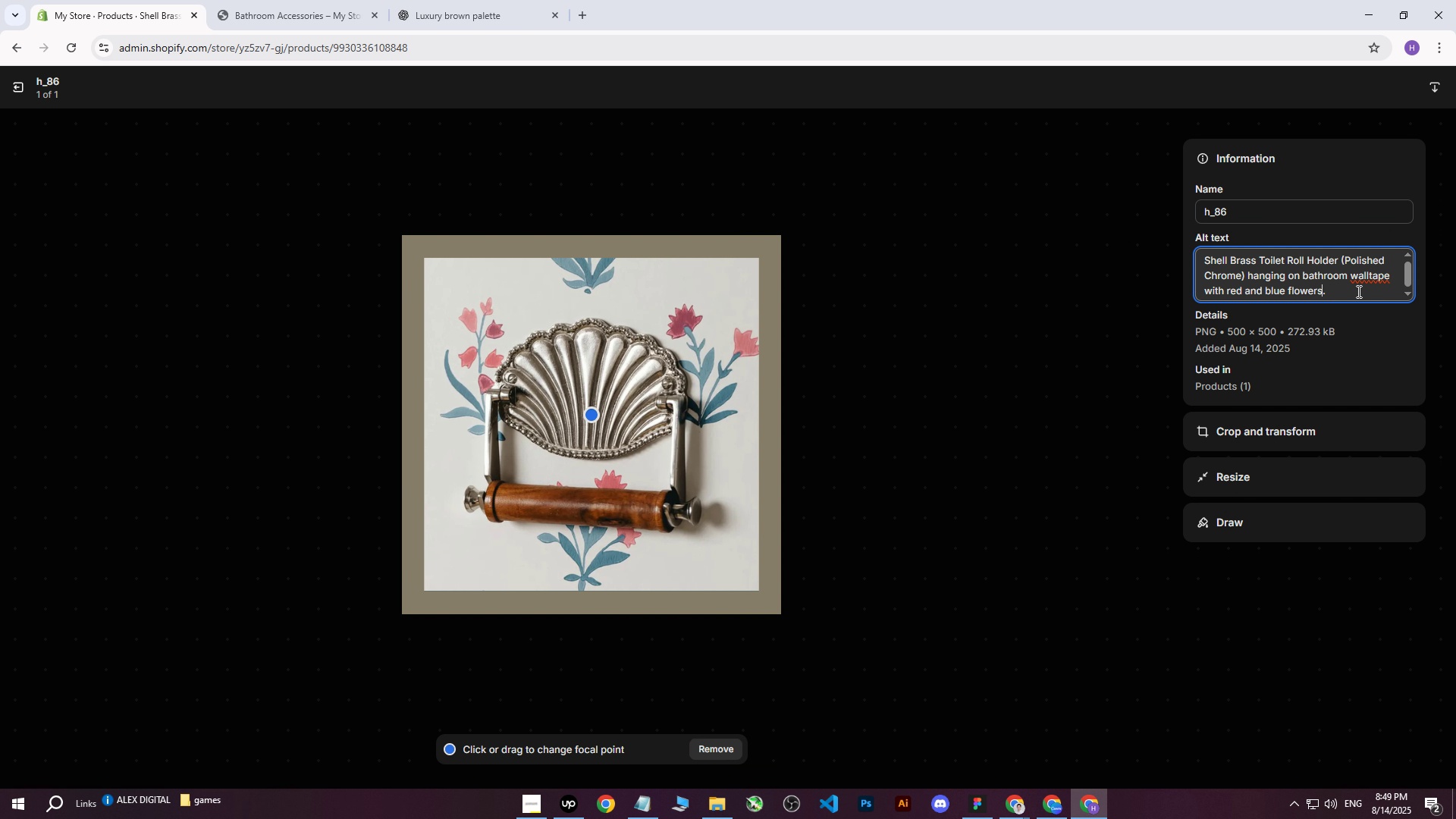 
left_click([1357, 286])
 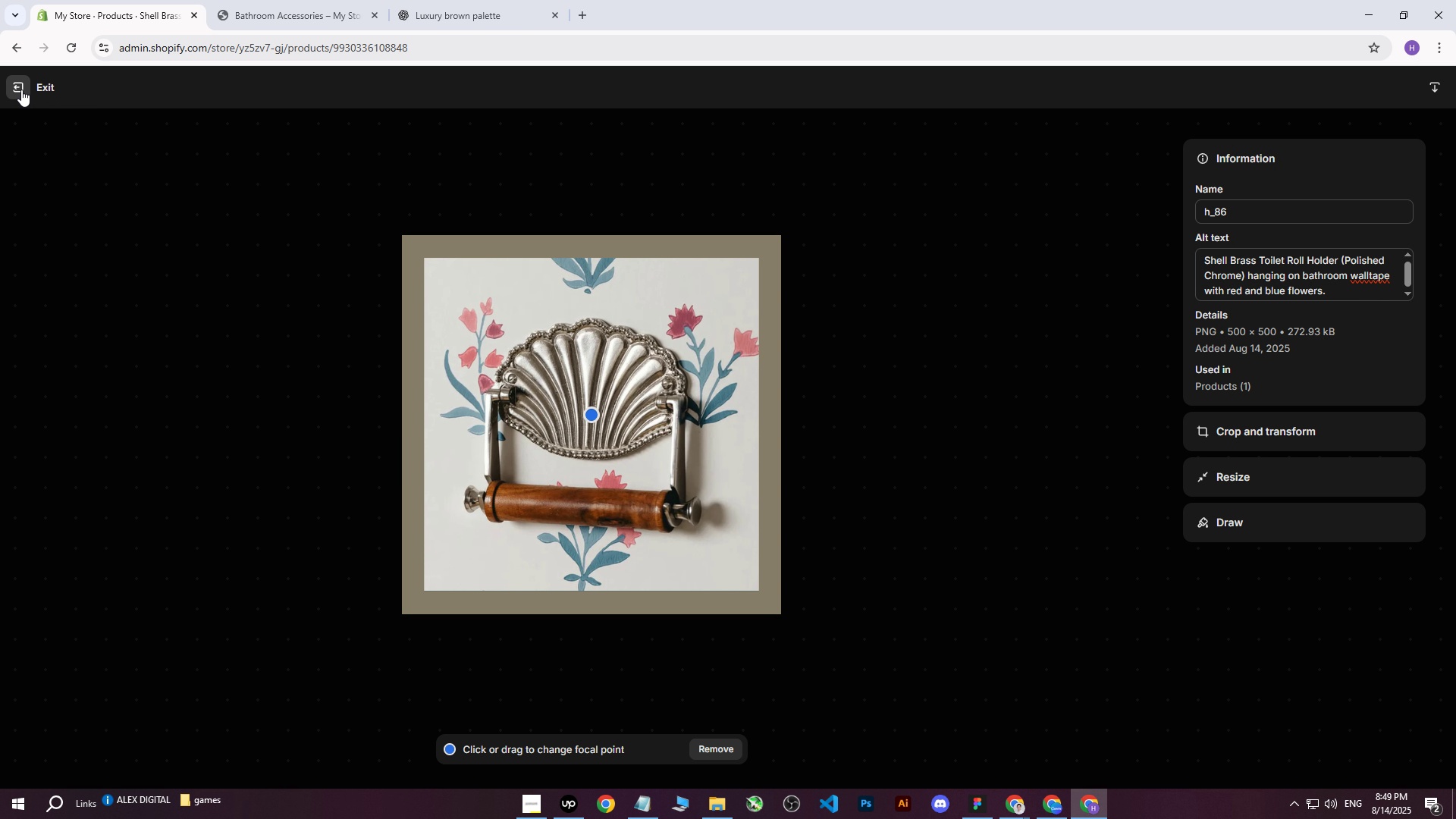 
left_click([21, 89])
 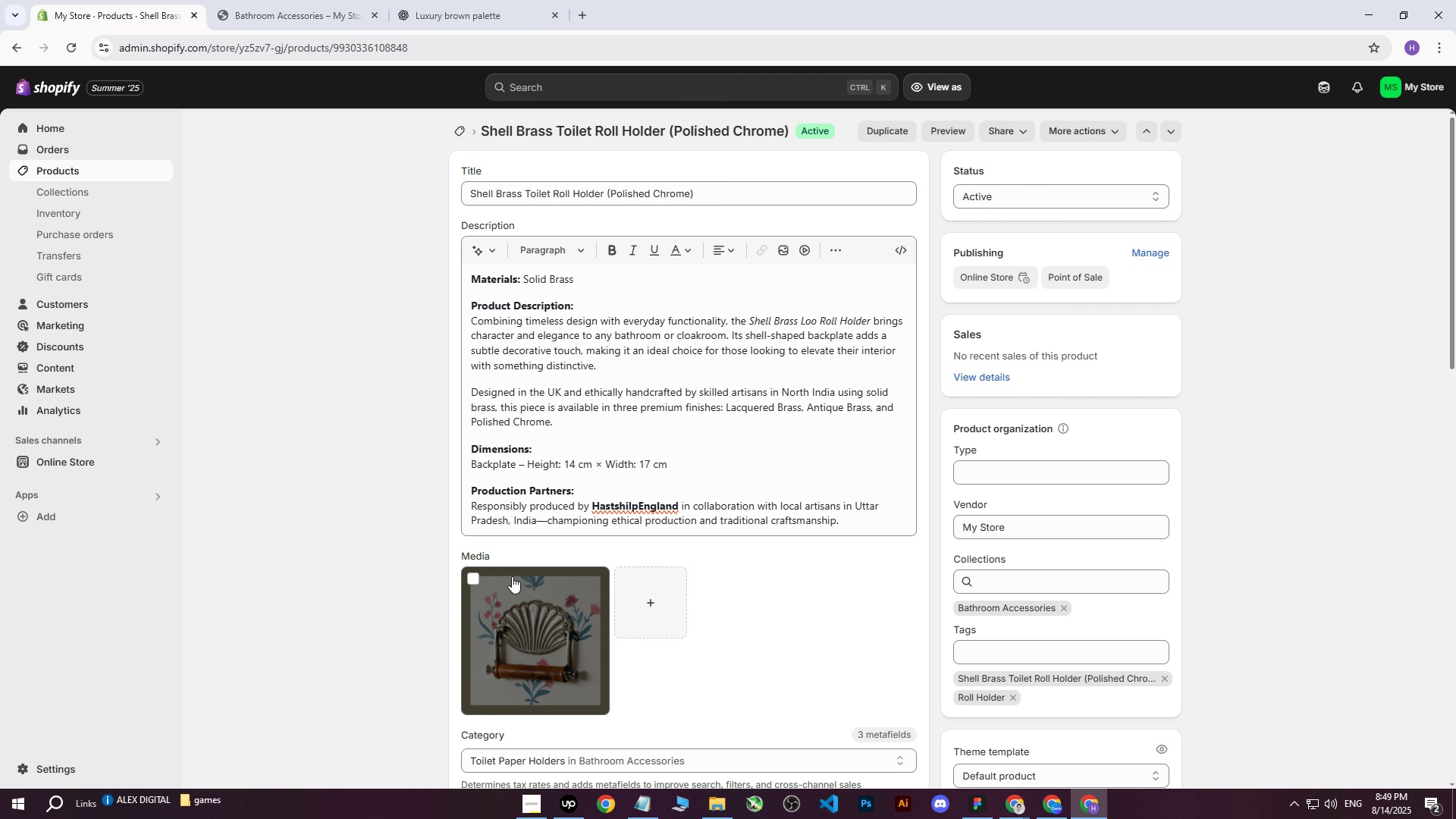 
left_click([468, 576])
 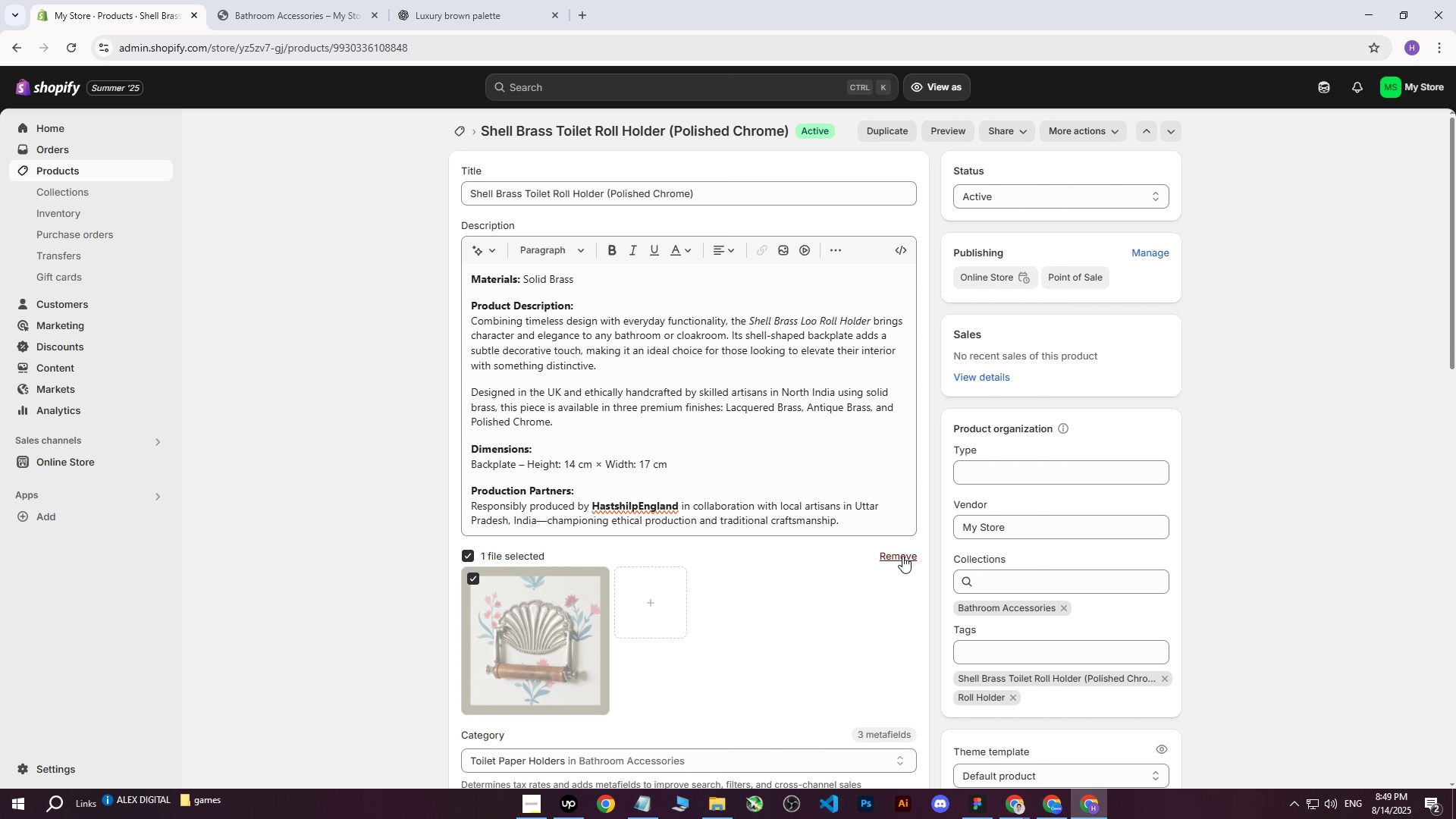 
left_click([902, 556])
 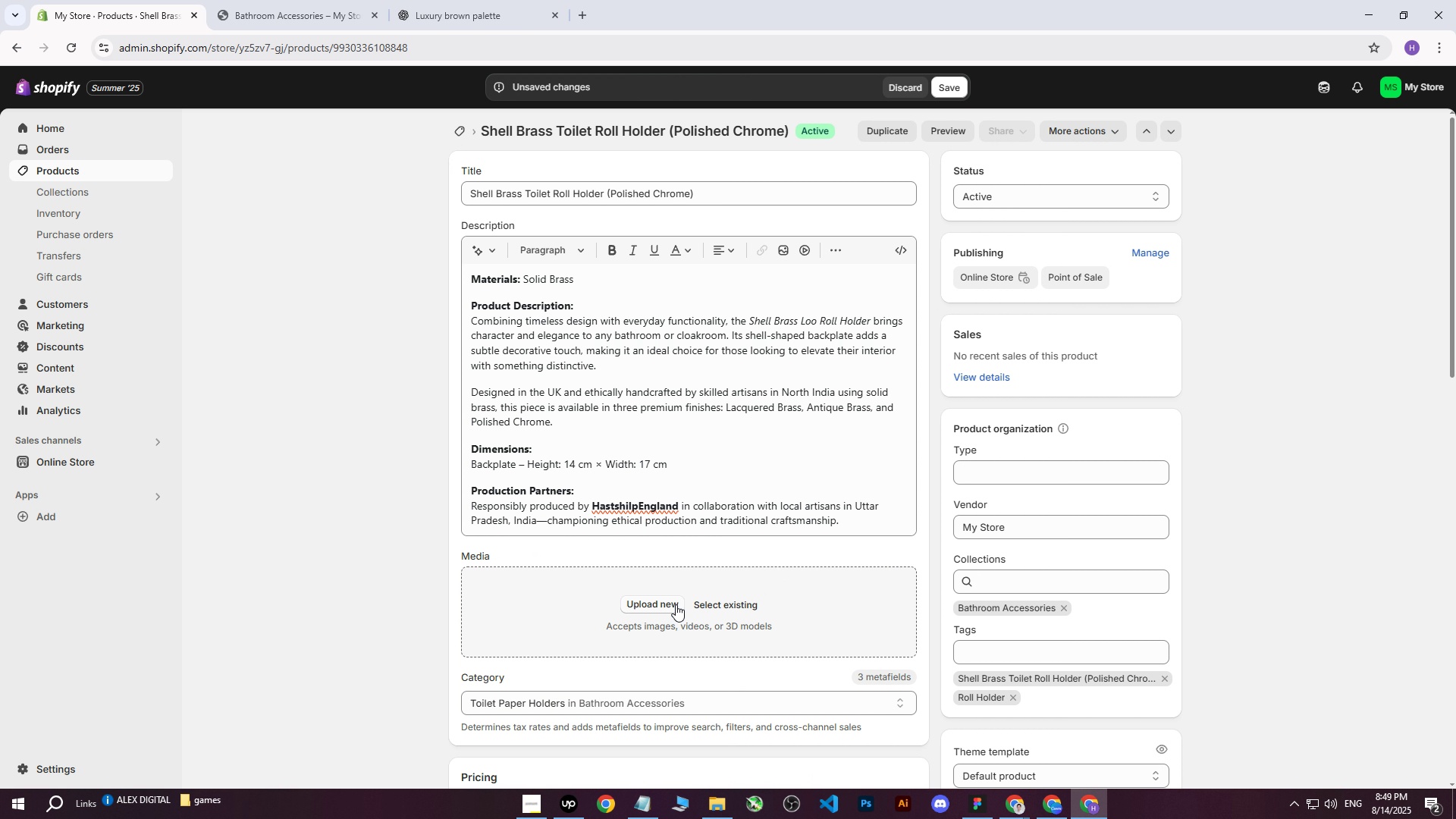 
left_click([651, 606])
 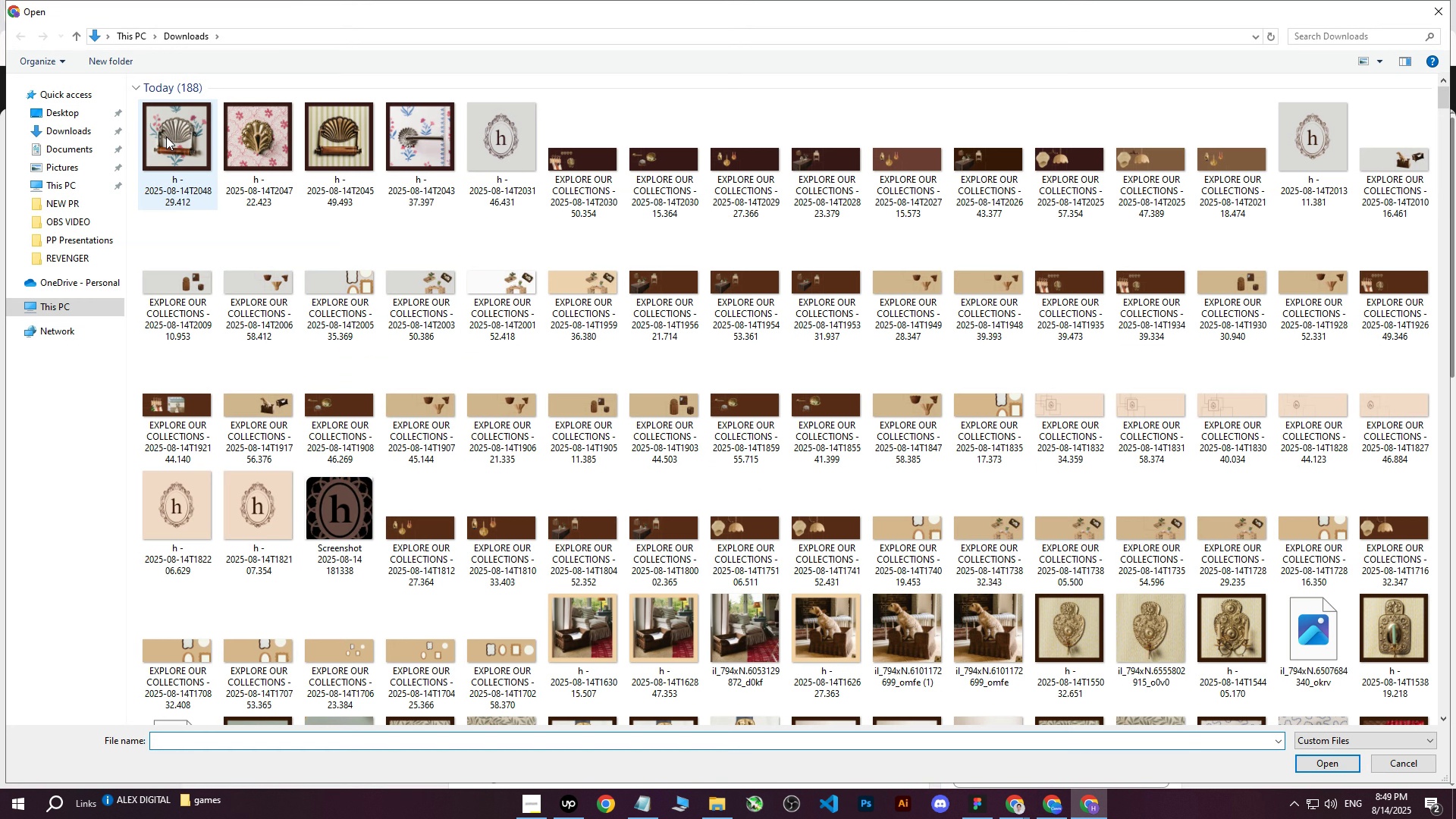 
left_click([166, 136])
 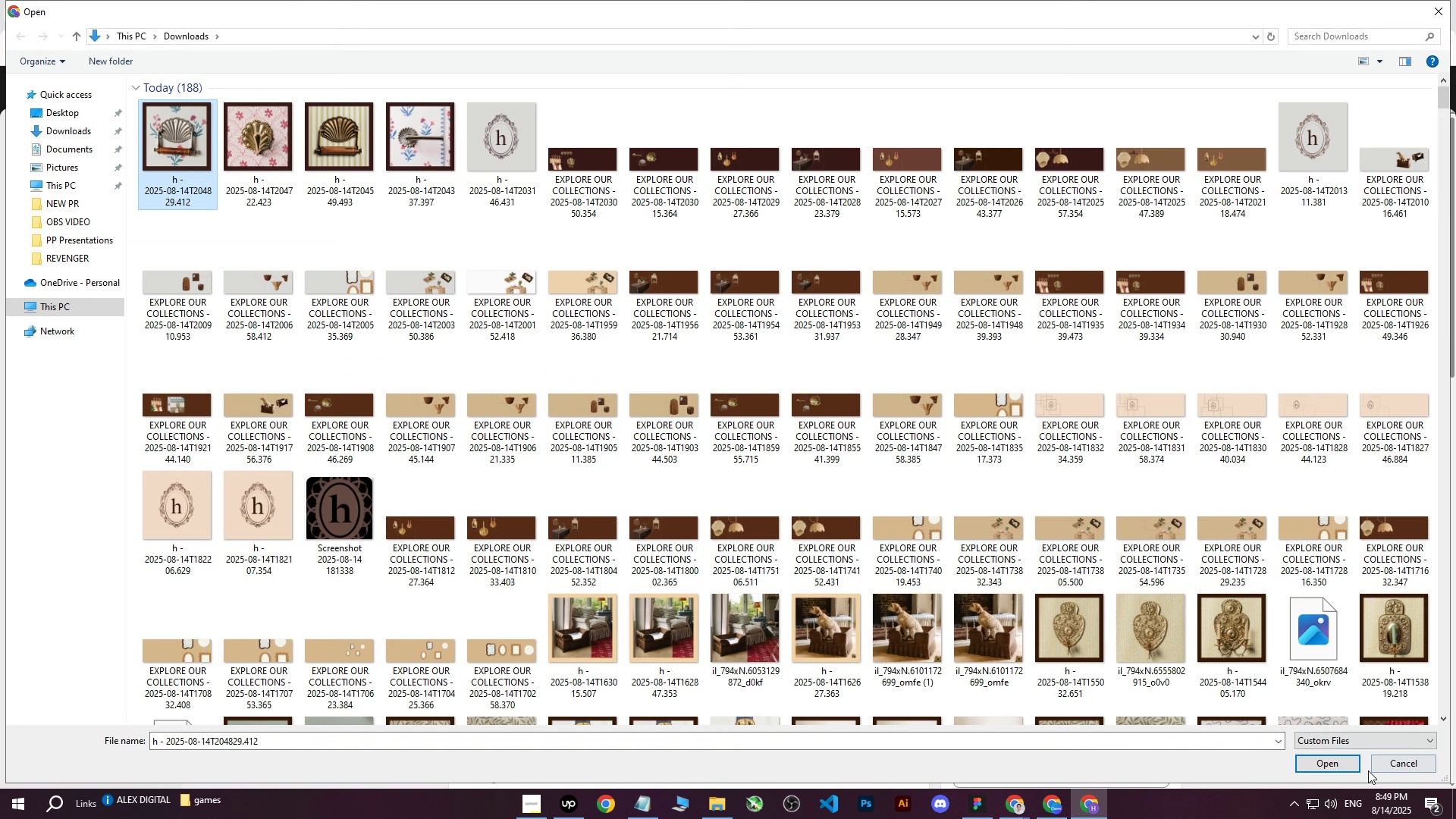 
left_click_drag(start_coordinate=[1335, 764], to_coordinate=[1330, 764])
 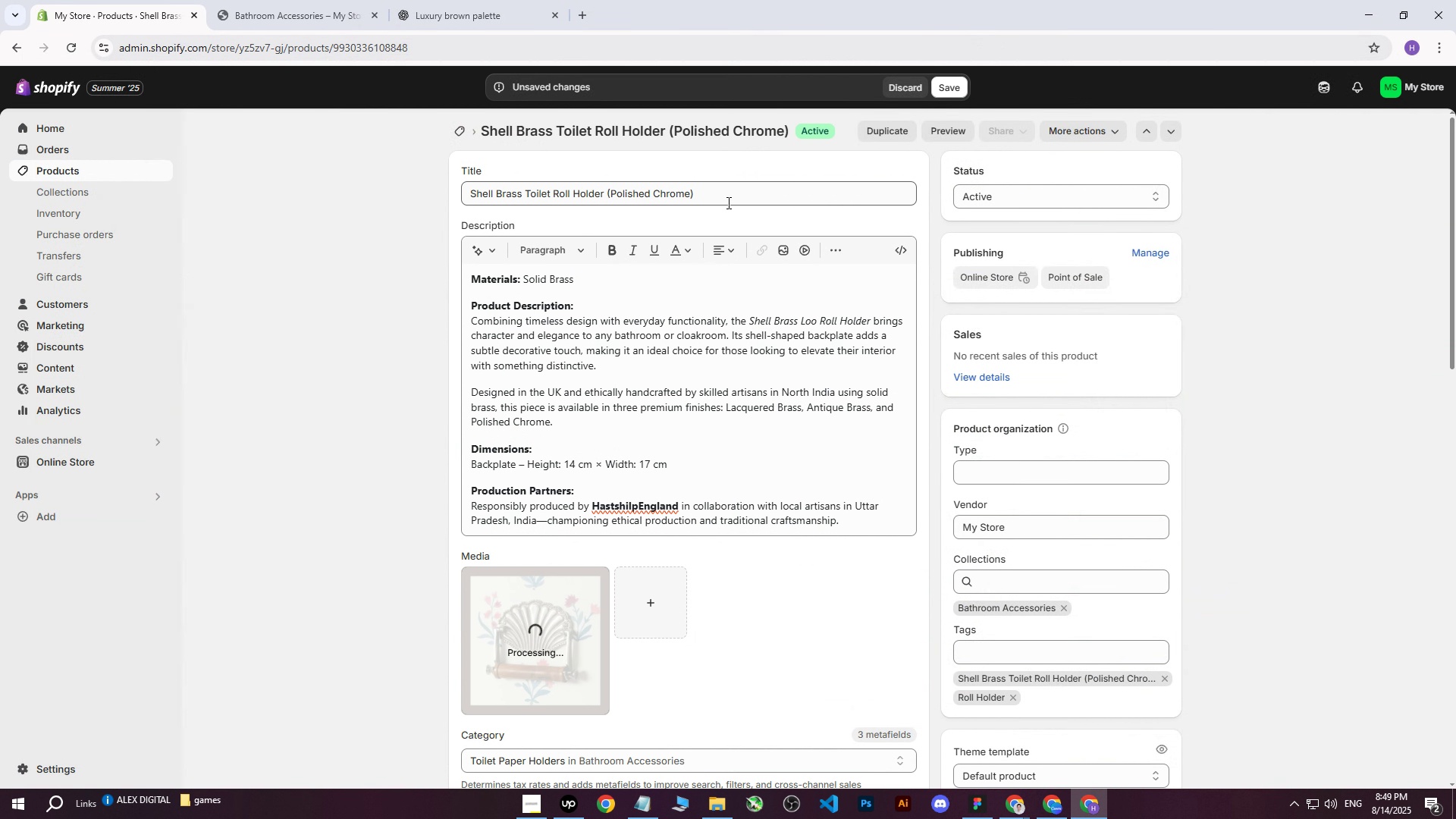 
left_click([288, 444])
 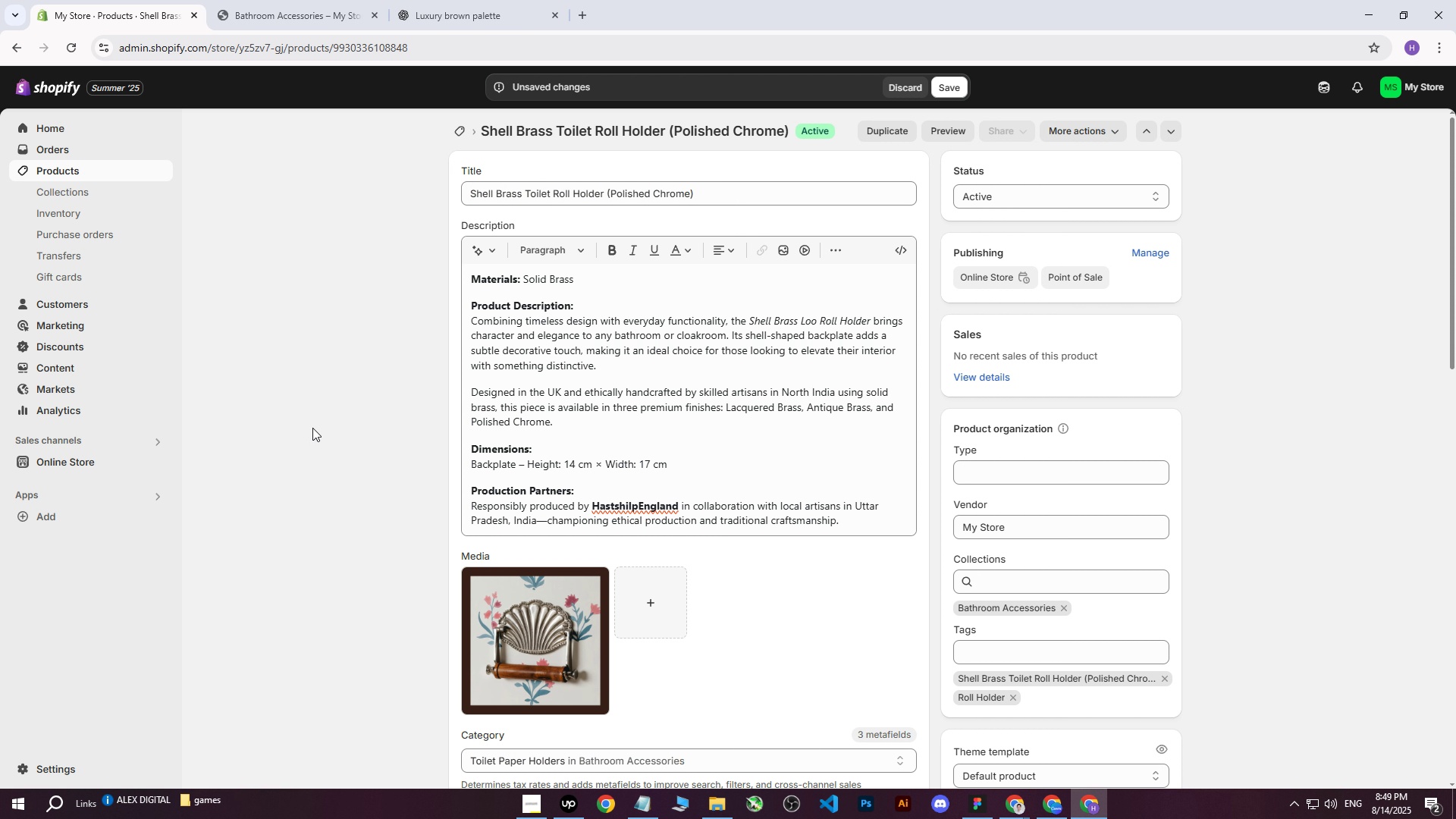 
left_click([723, 186])
 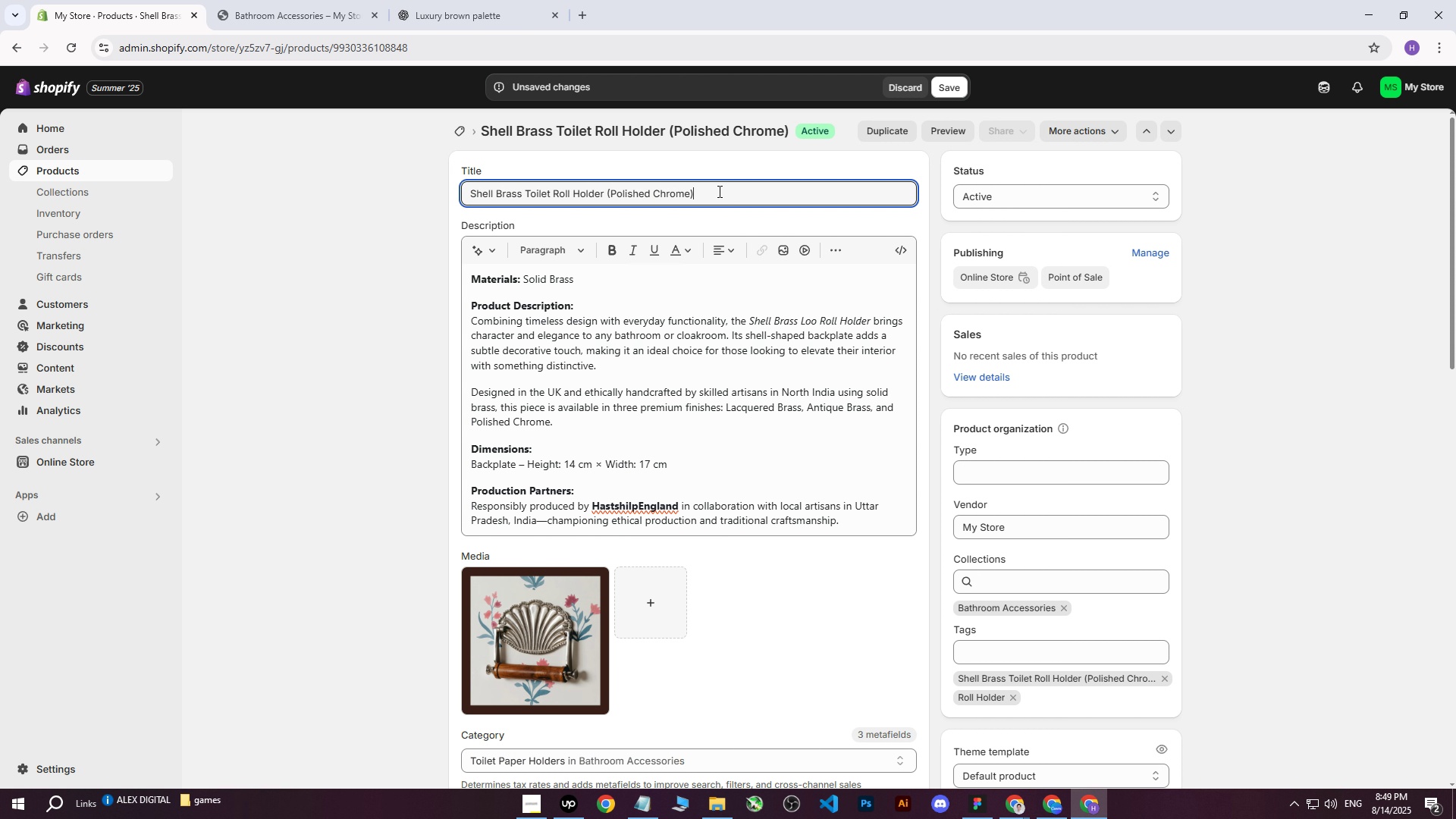 
left_click_drag(start_coordinate=[720, 191], to_coordinate=[391, 197])
 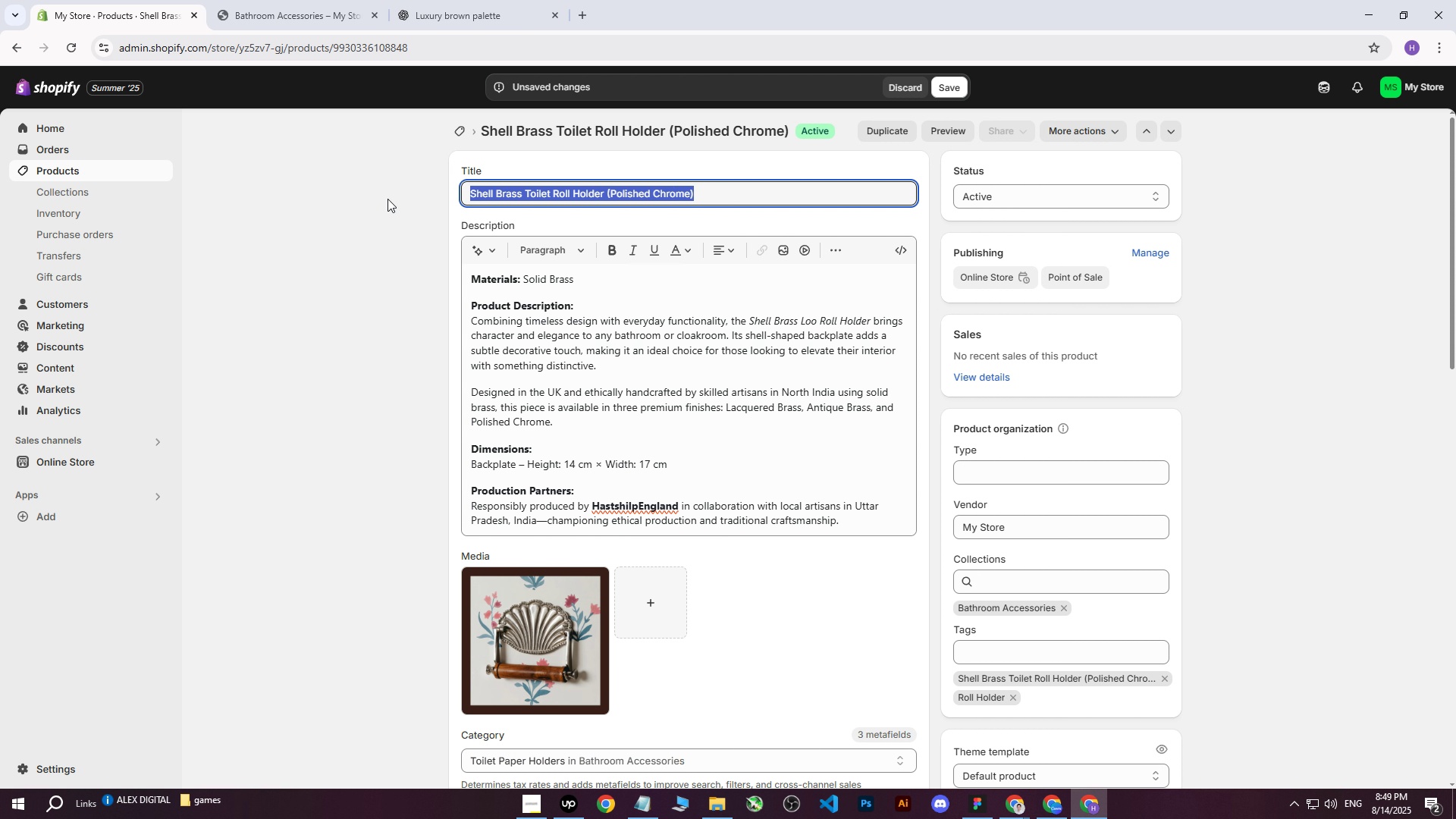 
key(Control+ControlLeft)
 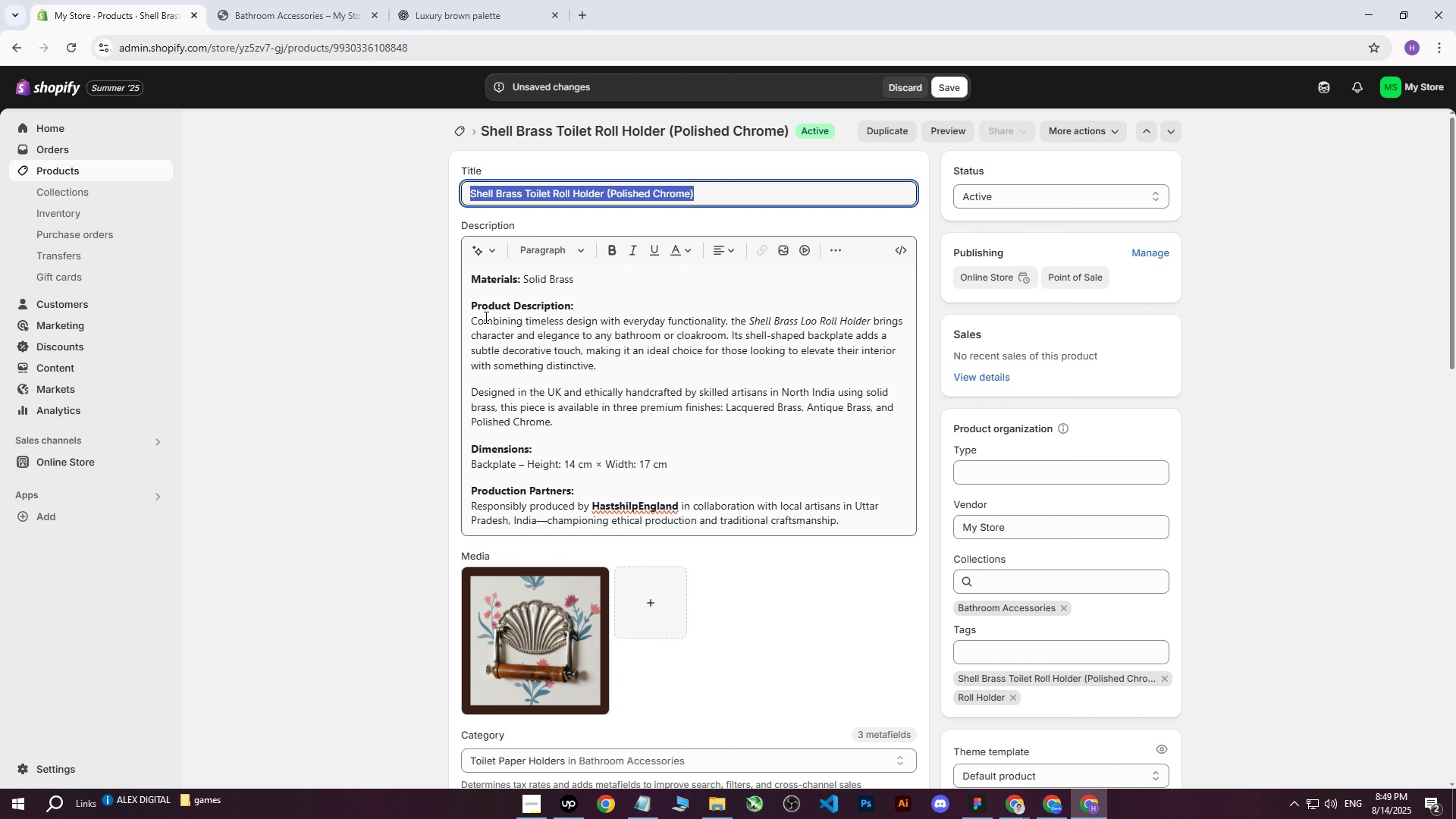 
key(Control+C)
 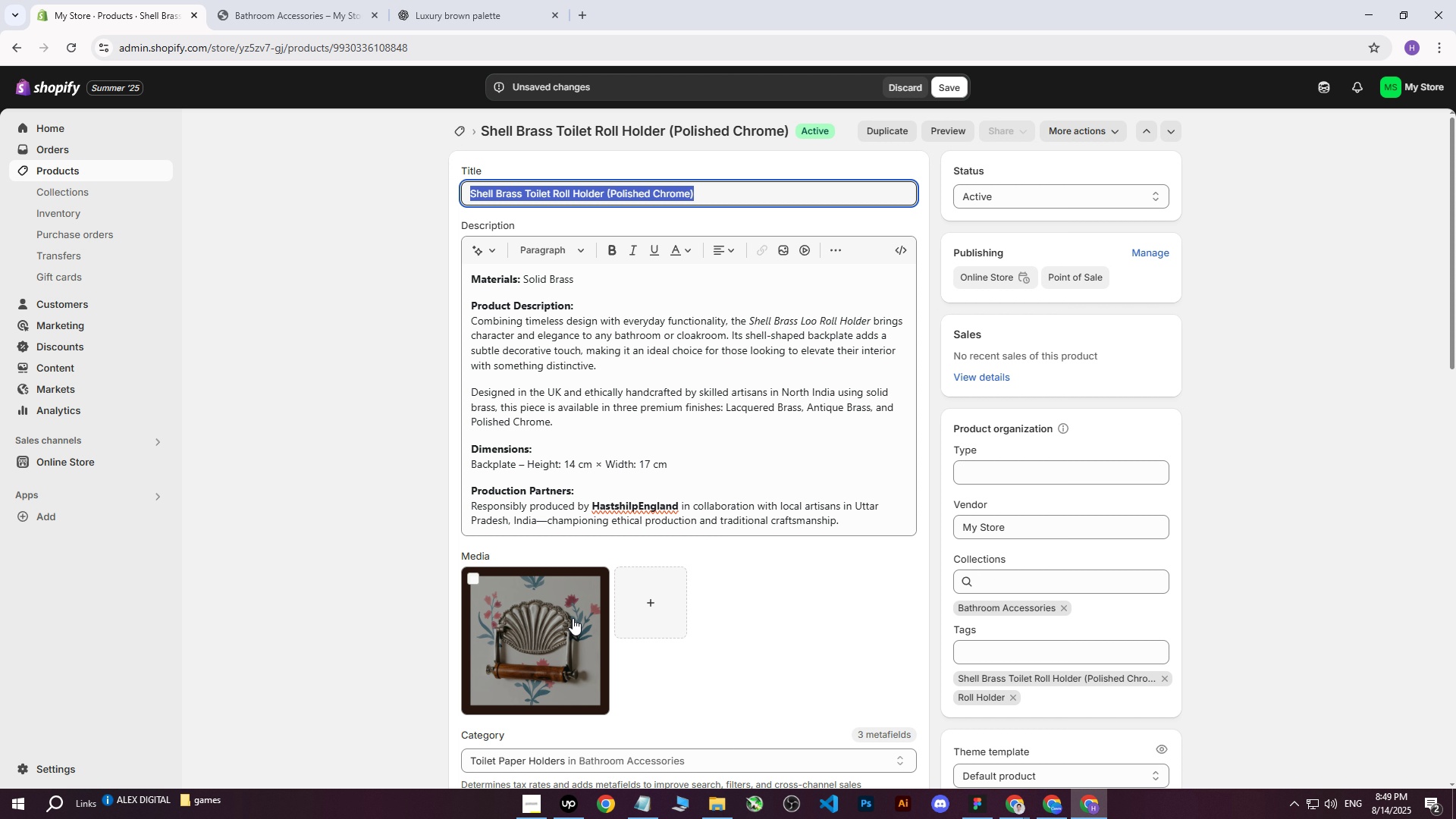 
left_click([537, 613])
 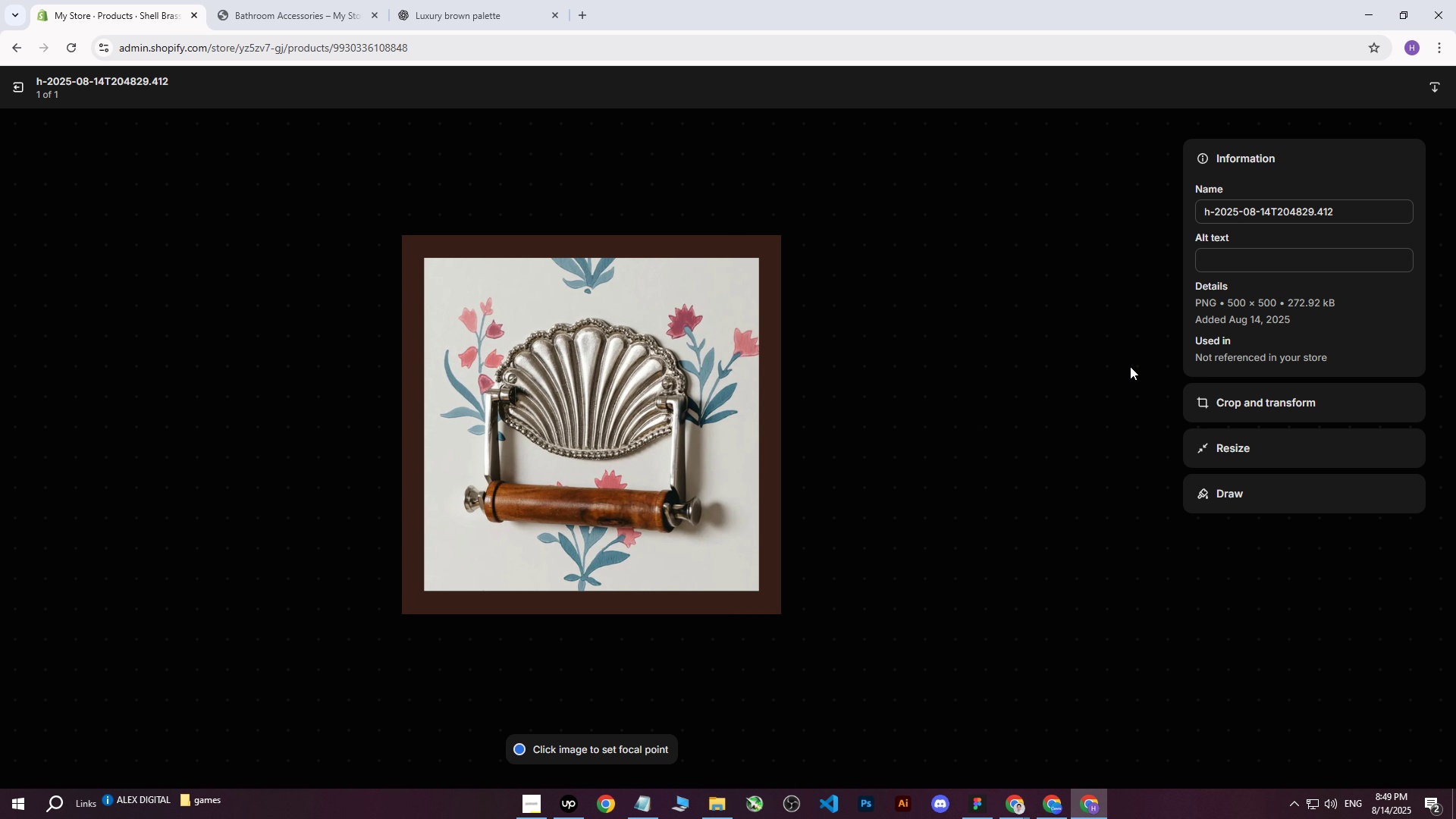 
left_click([1221, 257])
 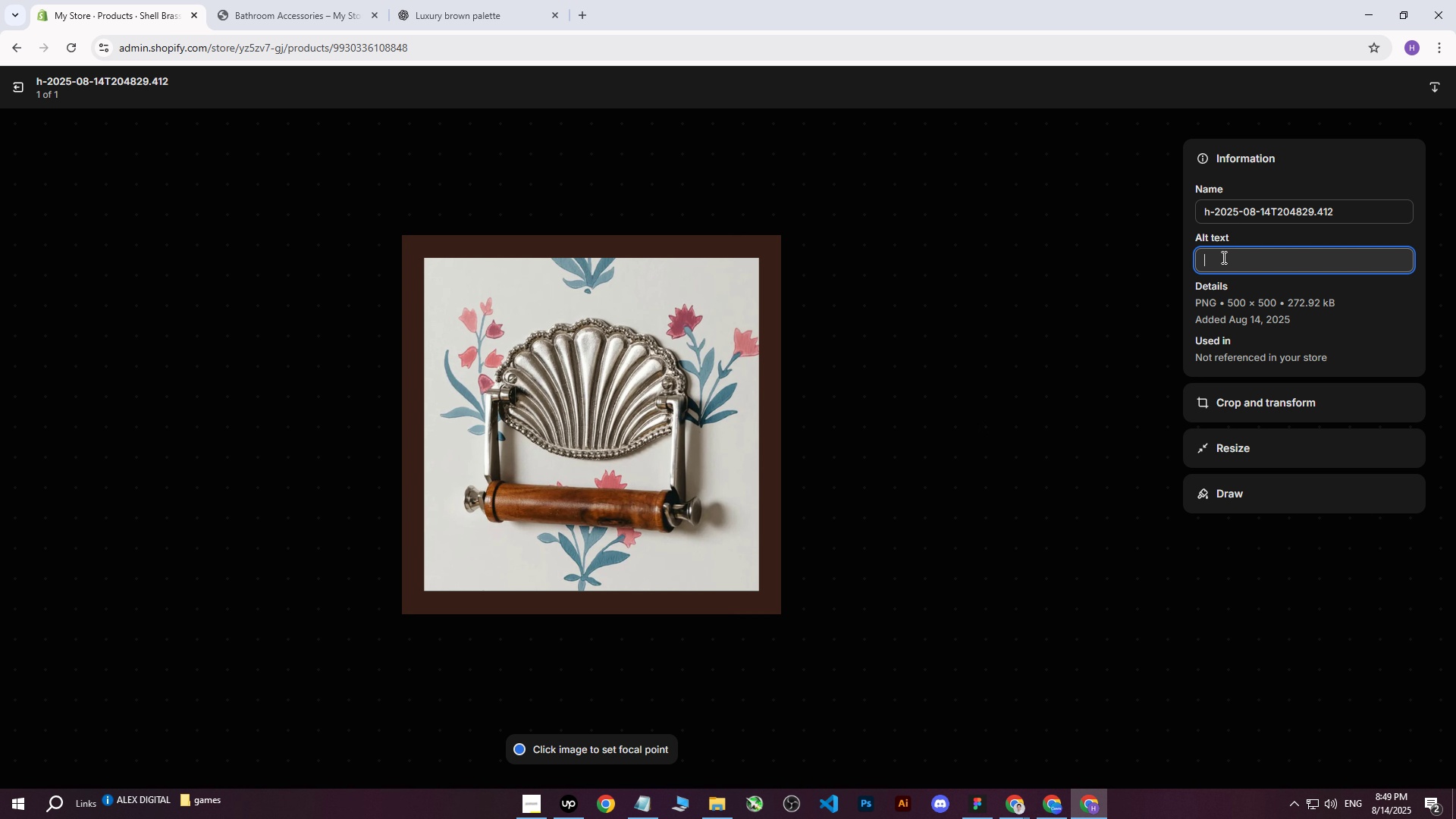 
key(Control+ControlLeft)
 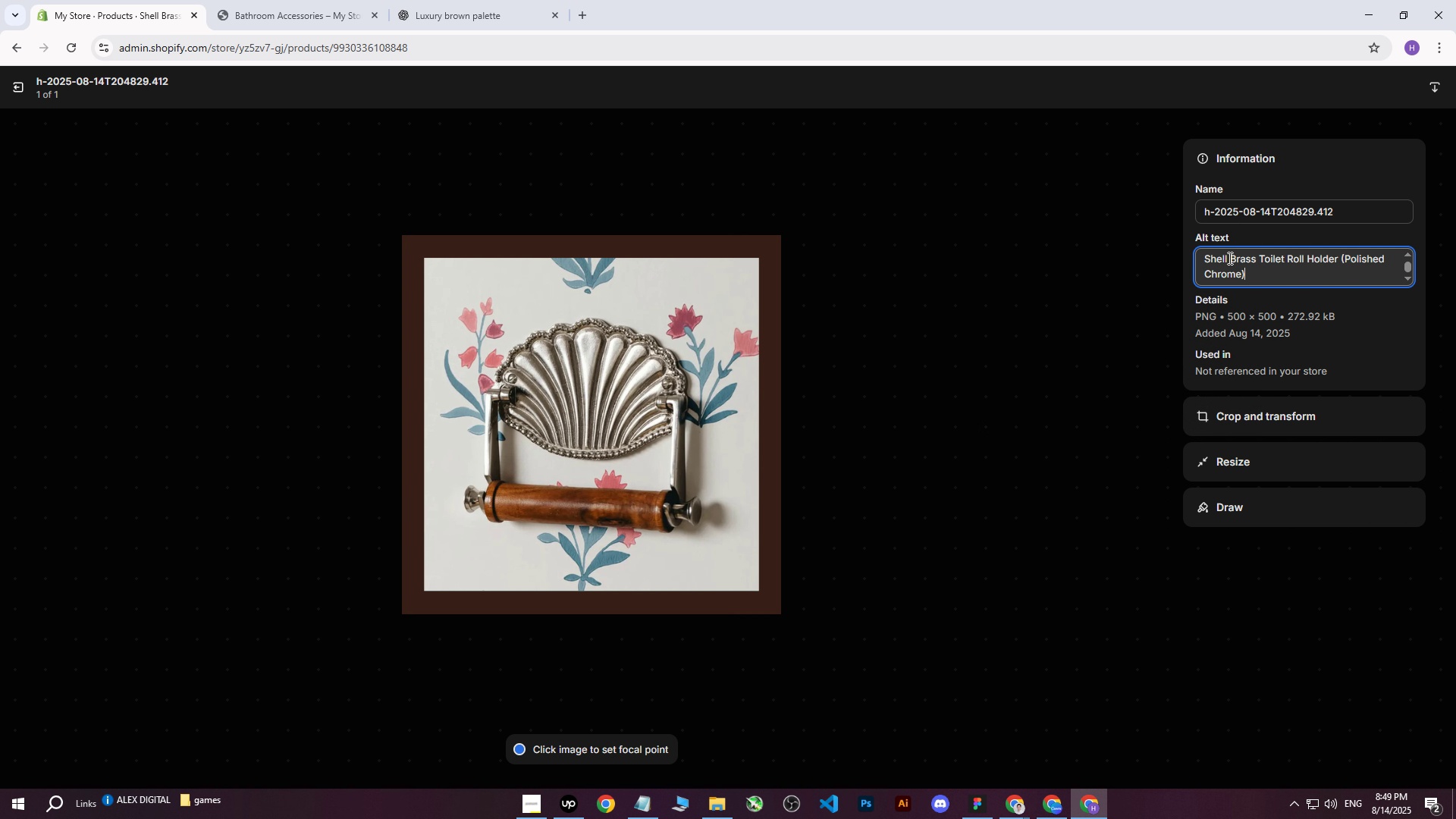 
key(Control+V)
 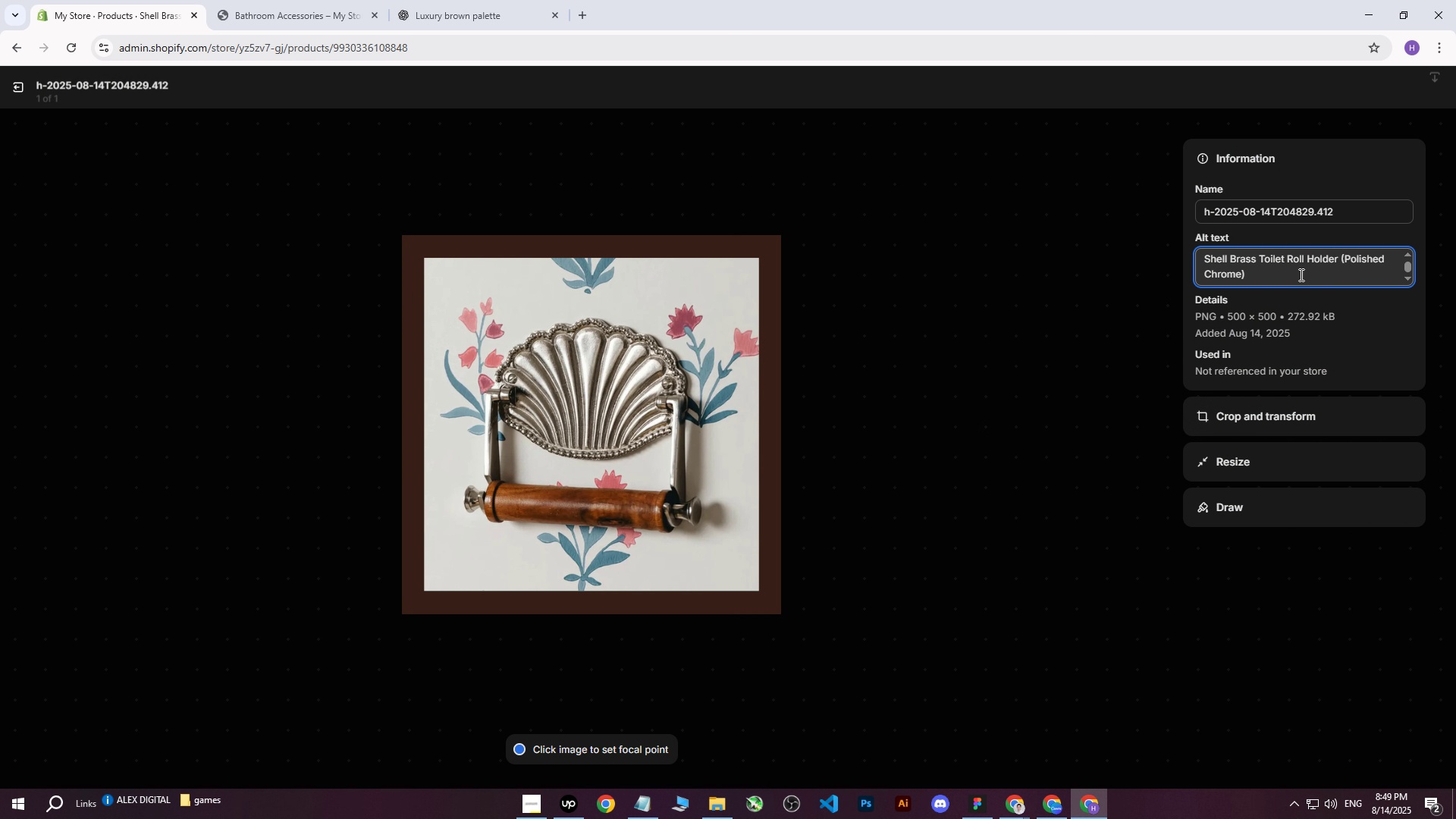 
type( in front on red/blue flower )
 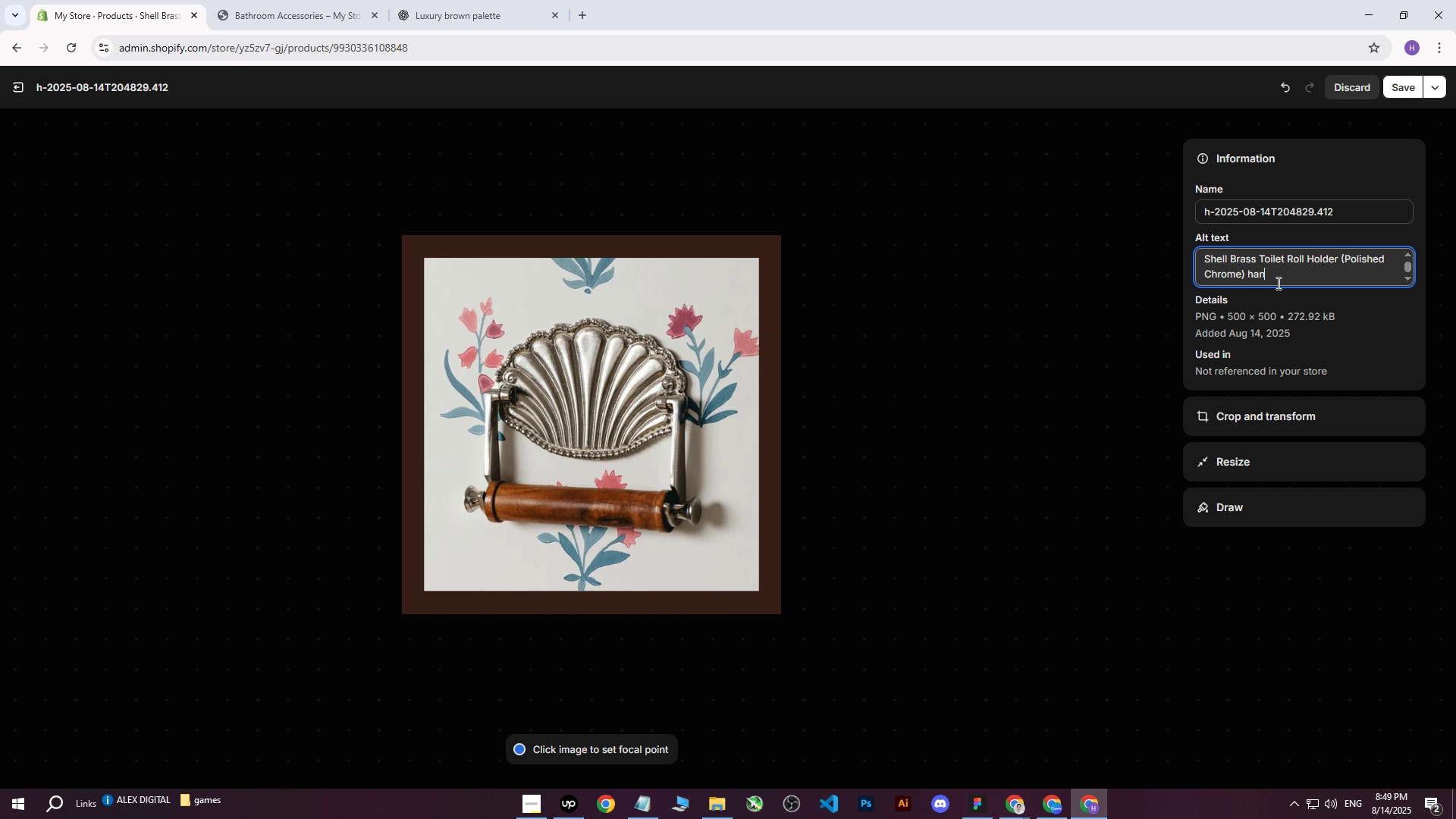 
left_click_drag(start_coordinate=[1383, 277], to_coordinate=[1249, 276])
 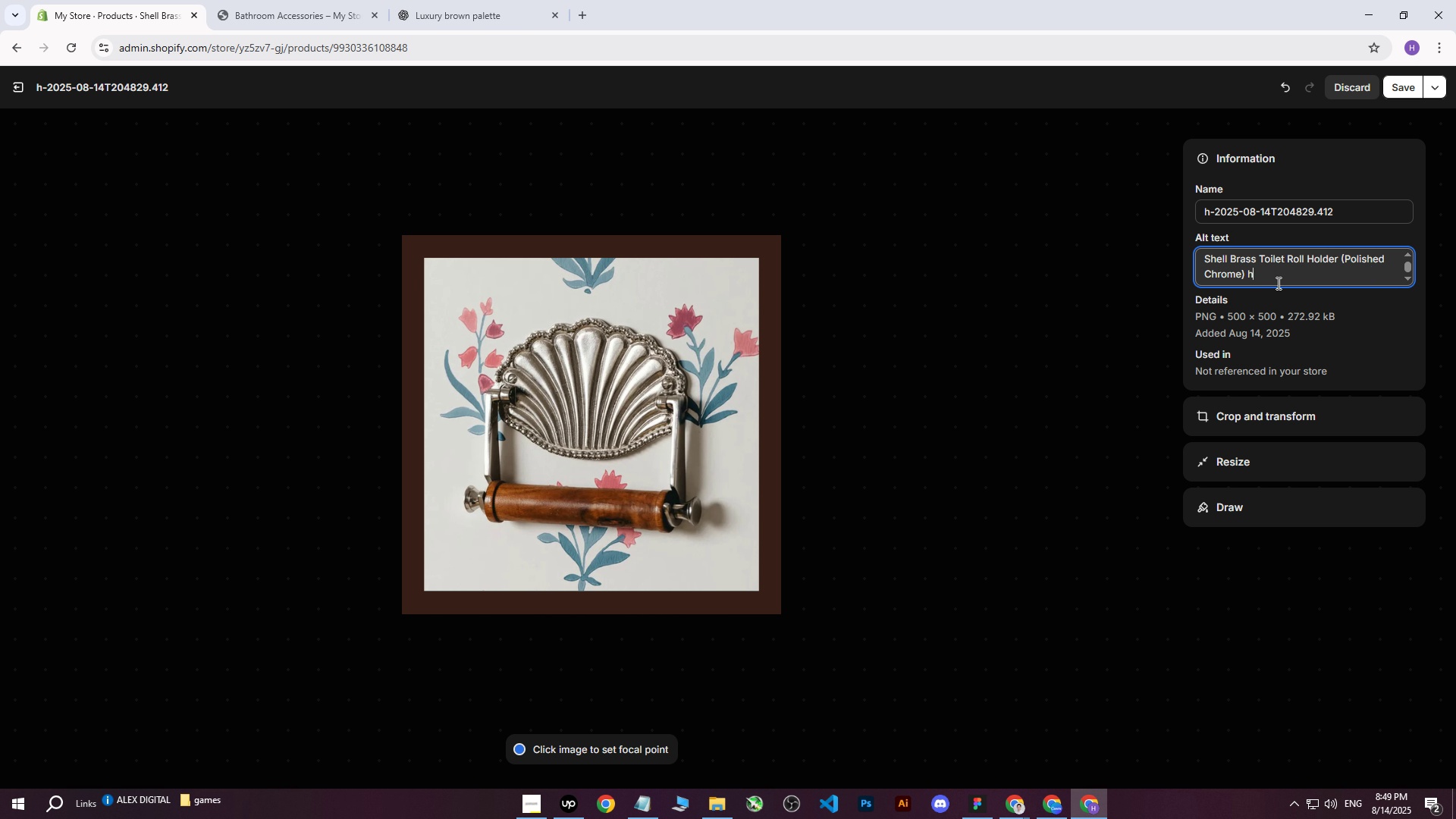 
type(h)
key(Backspace)
key(Backspace)
type(hanginh )
key(Backspace)
key(Backspace)
type(g on wall with red.)
key(Backspace)
type(/blue )
 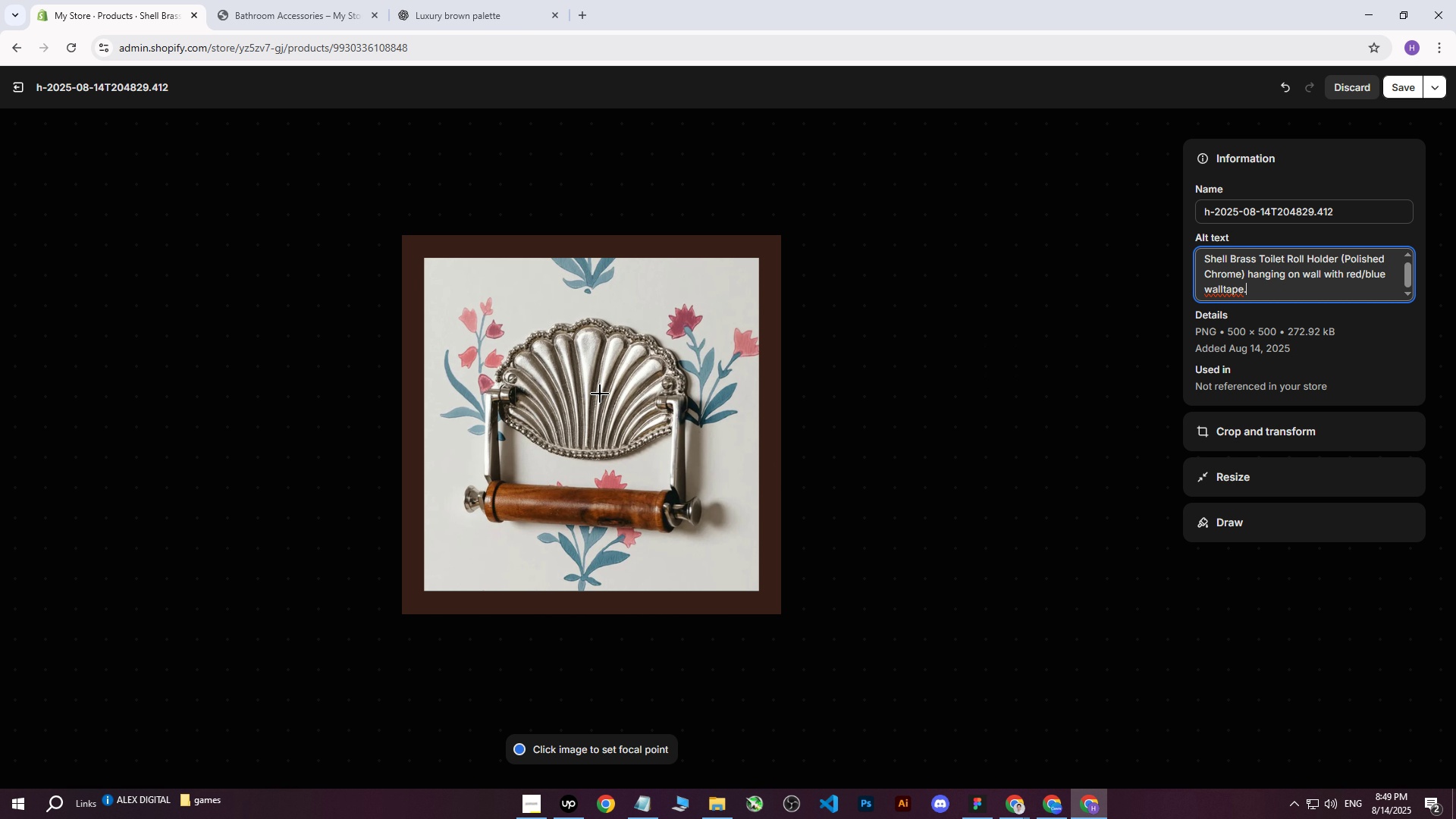 
wait(8.85)
 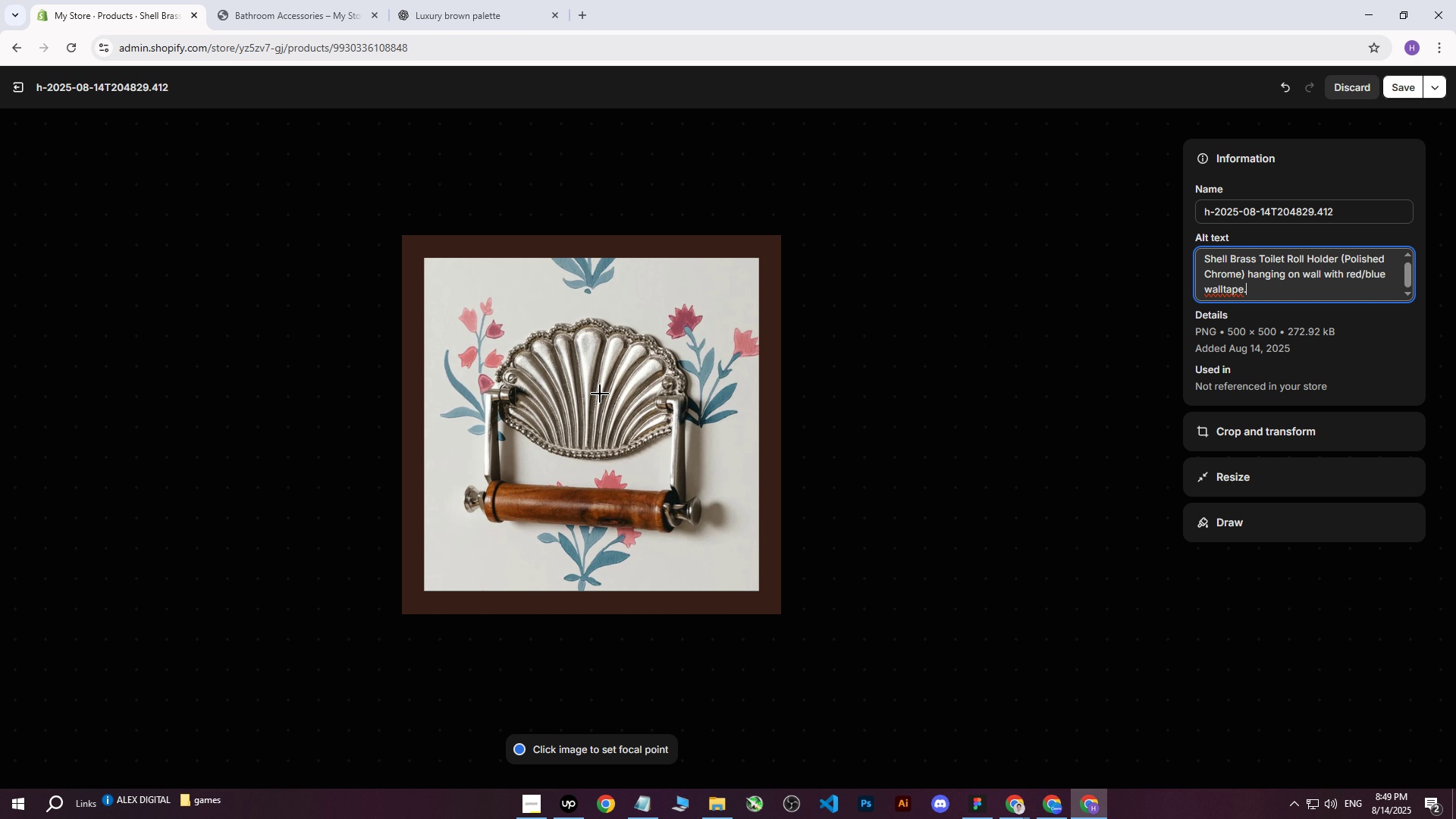 
type(walltape.)
 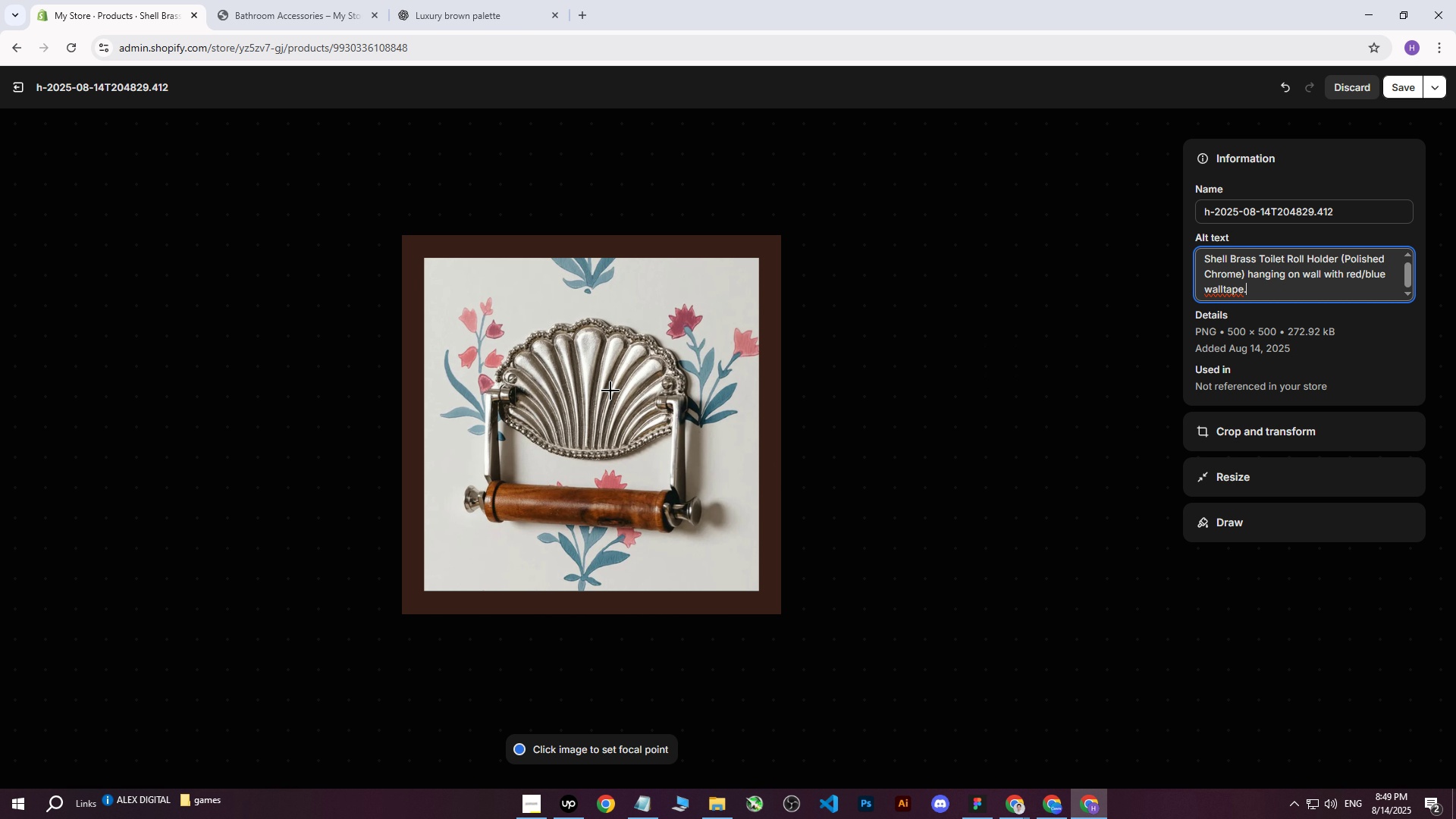 
left_click([588, 415])
 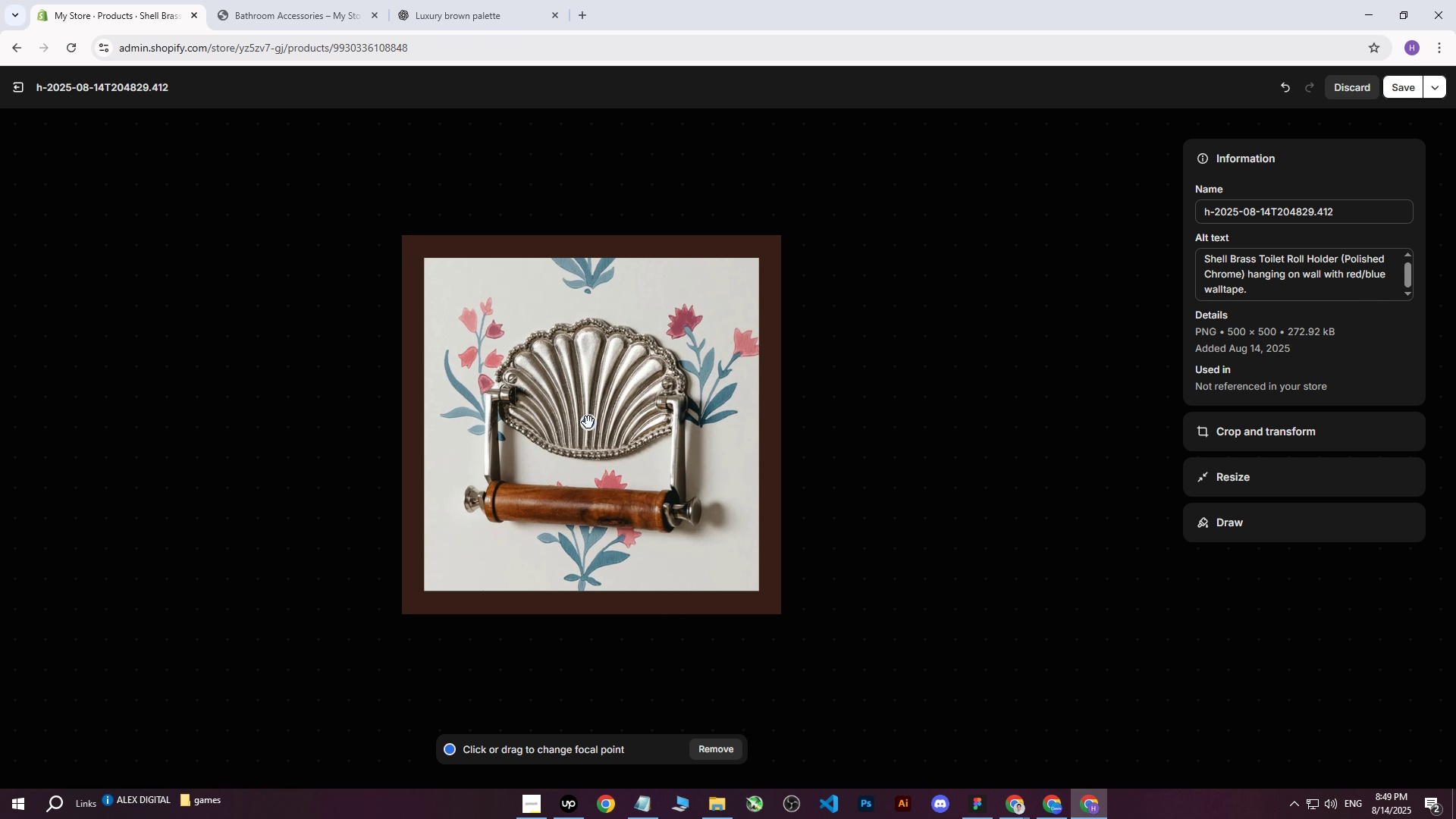 
double_click([589, 422])
 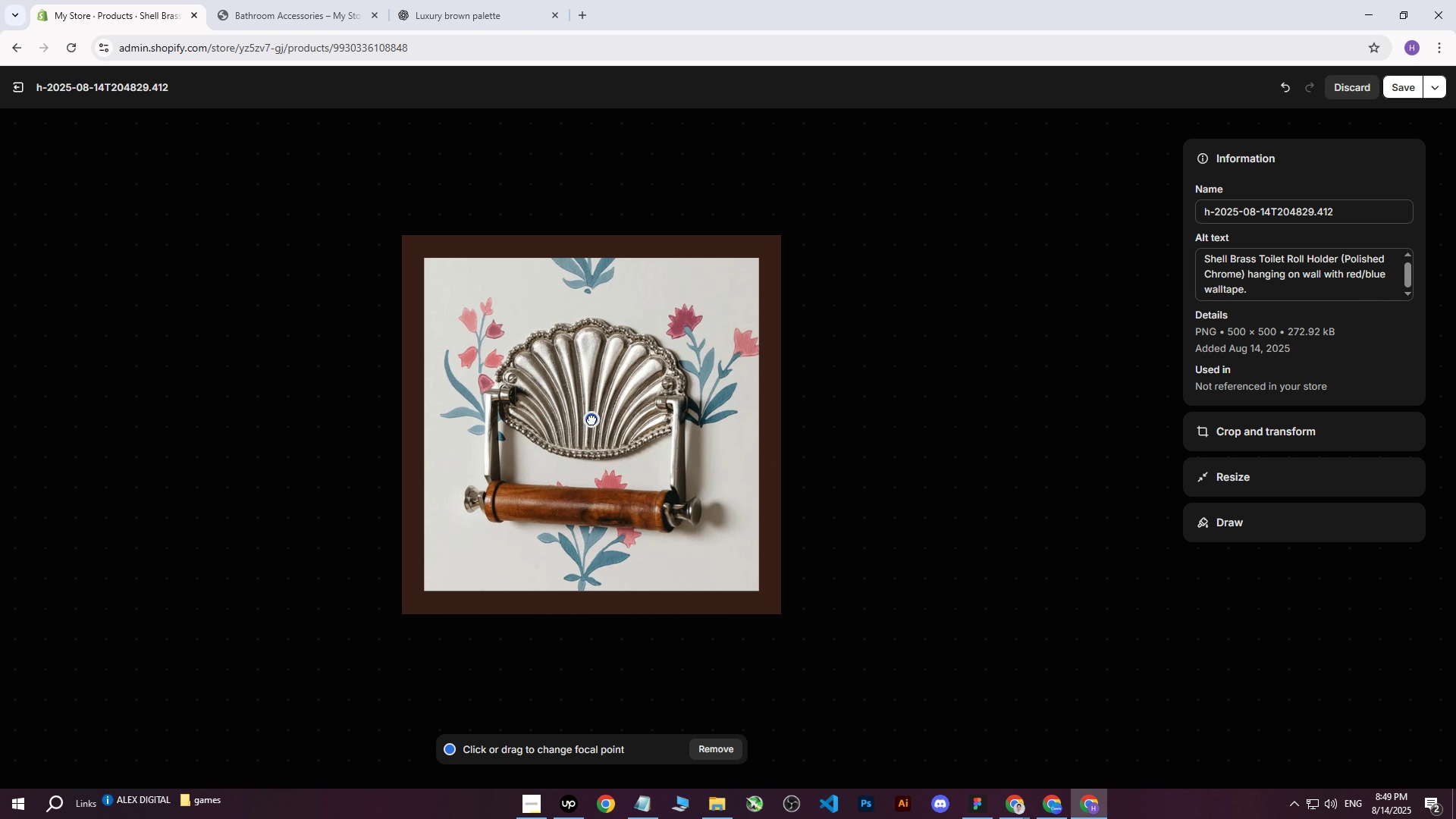 
triple_click([592, 419])
 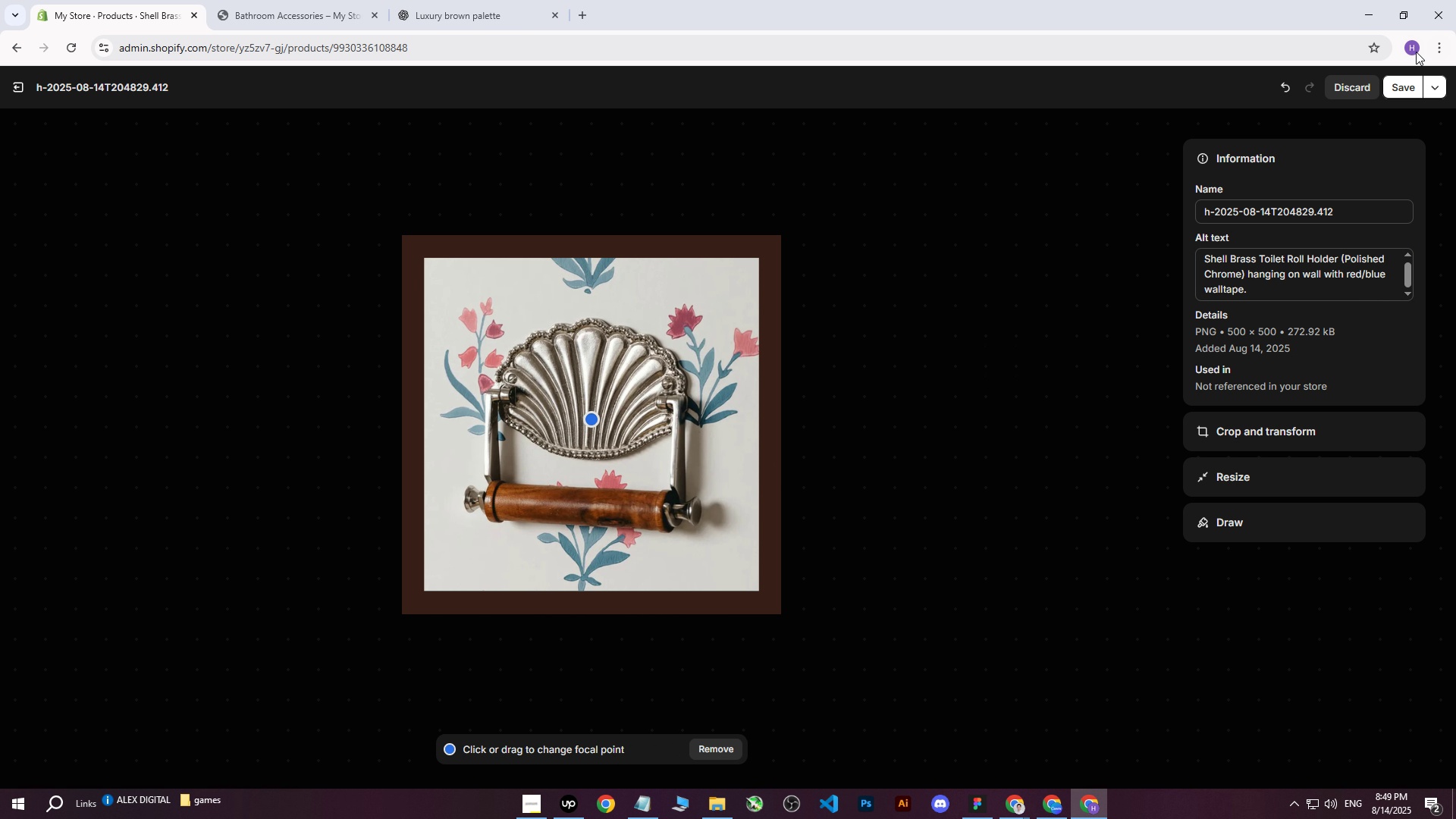 
left_click([1407, 77])
 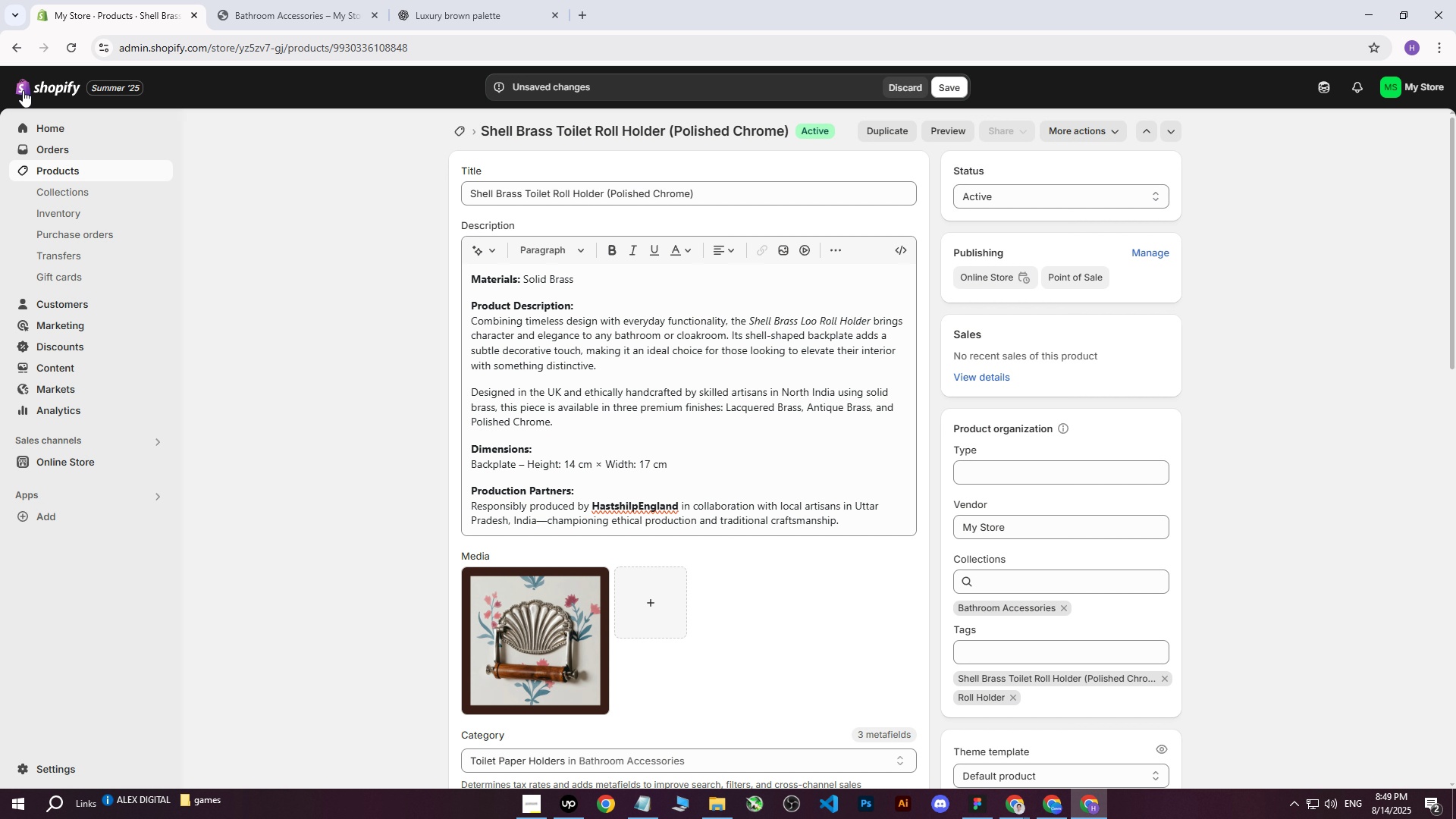 
left_click([23, 90])
 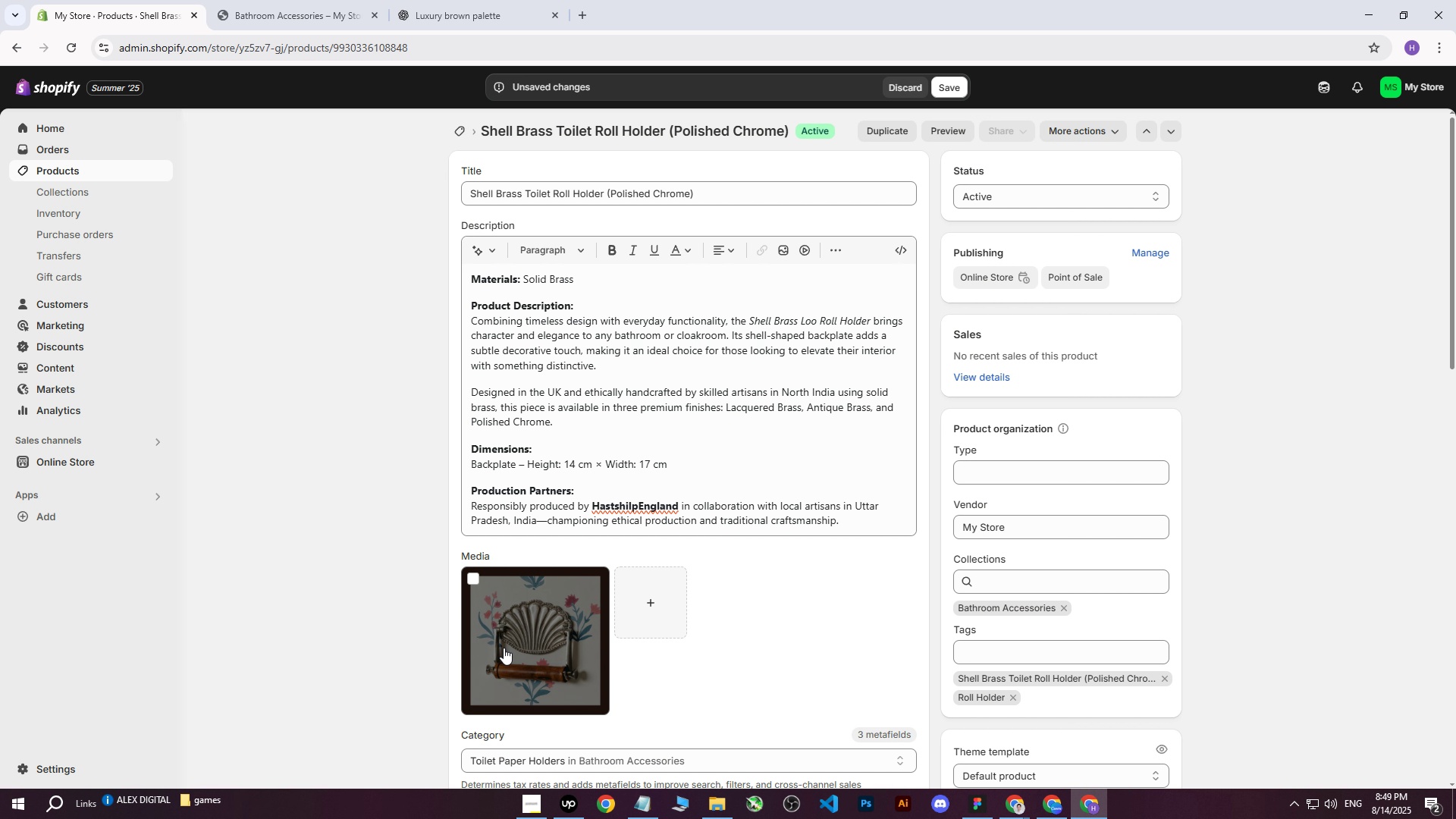 
left_click([542, 649])
 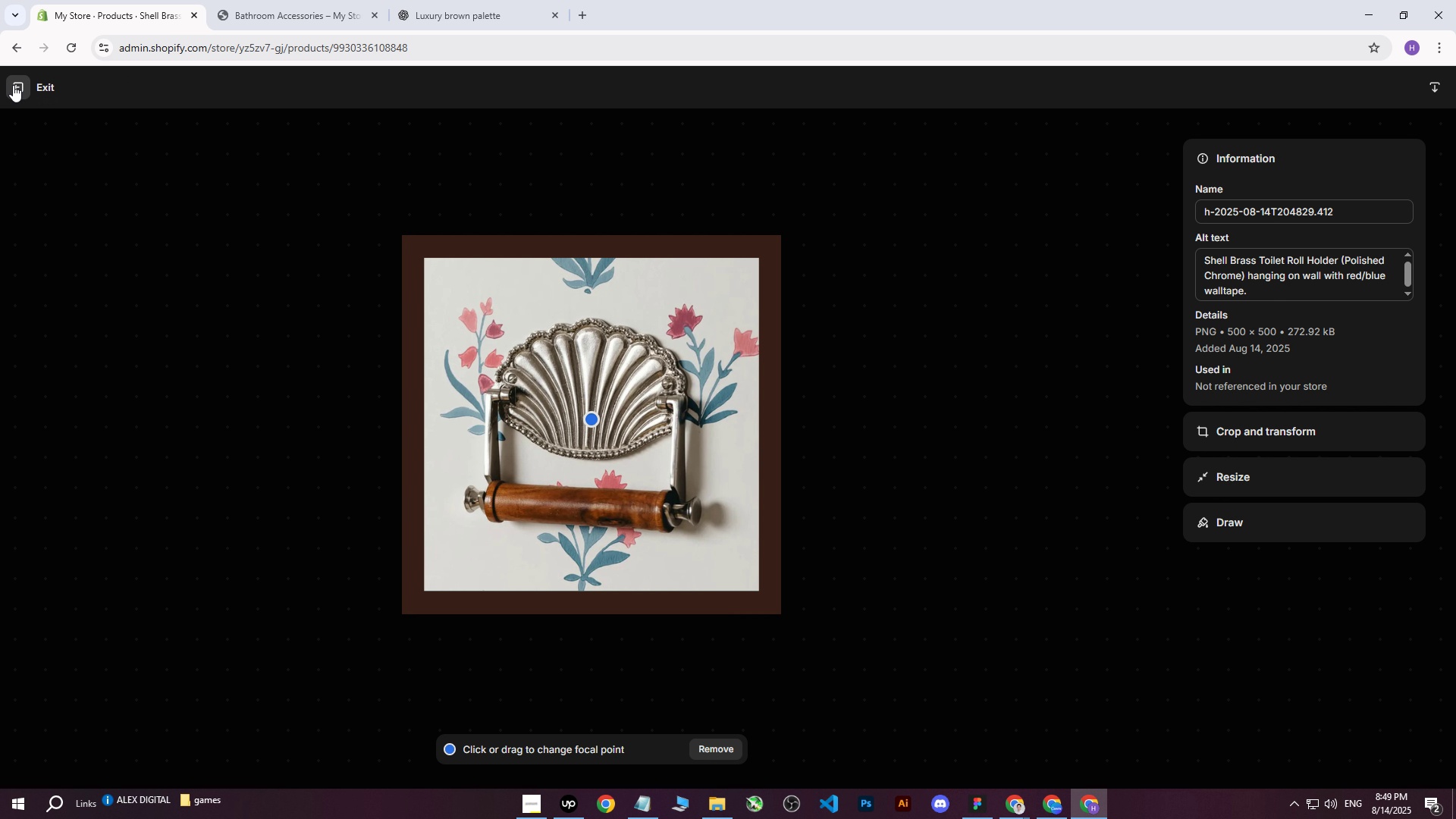 
left_click([13, 85])
 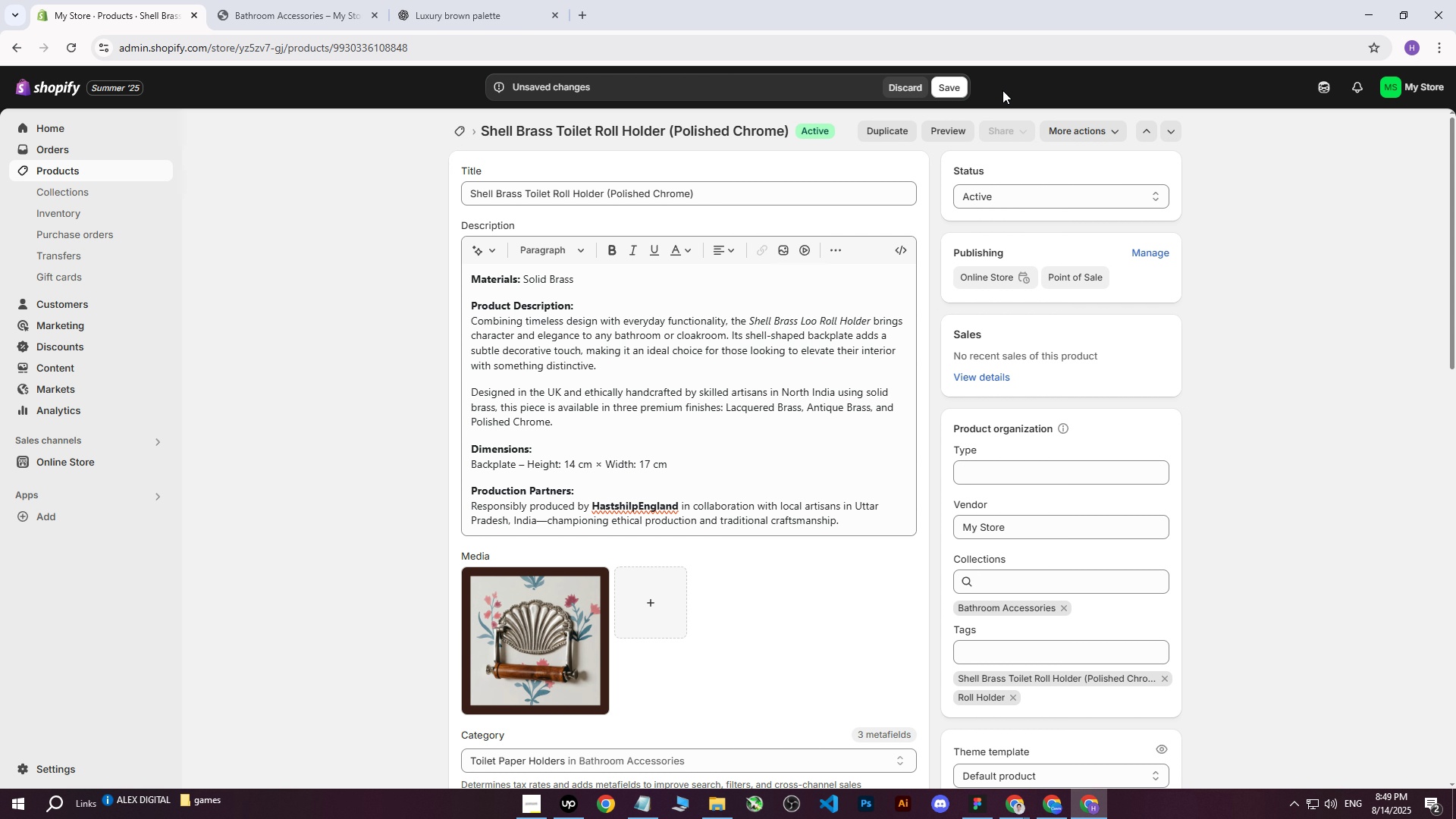 
left_click([965, 86])
 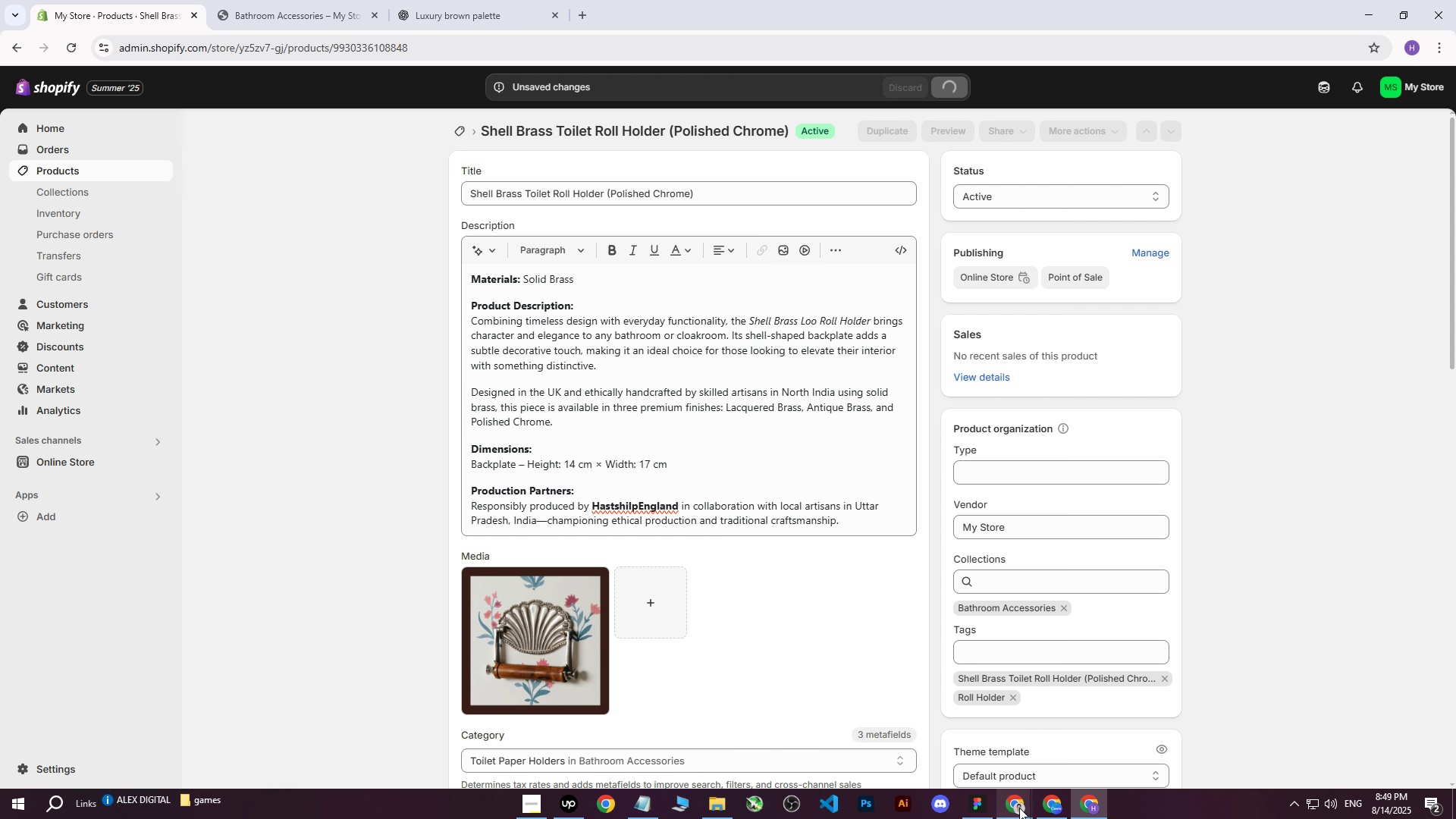 
left_click([1053, 808])
 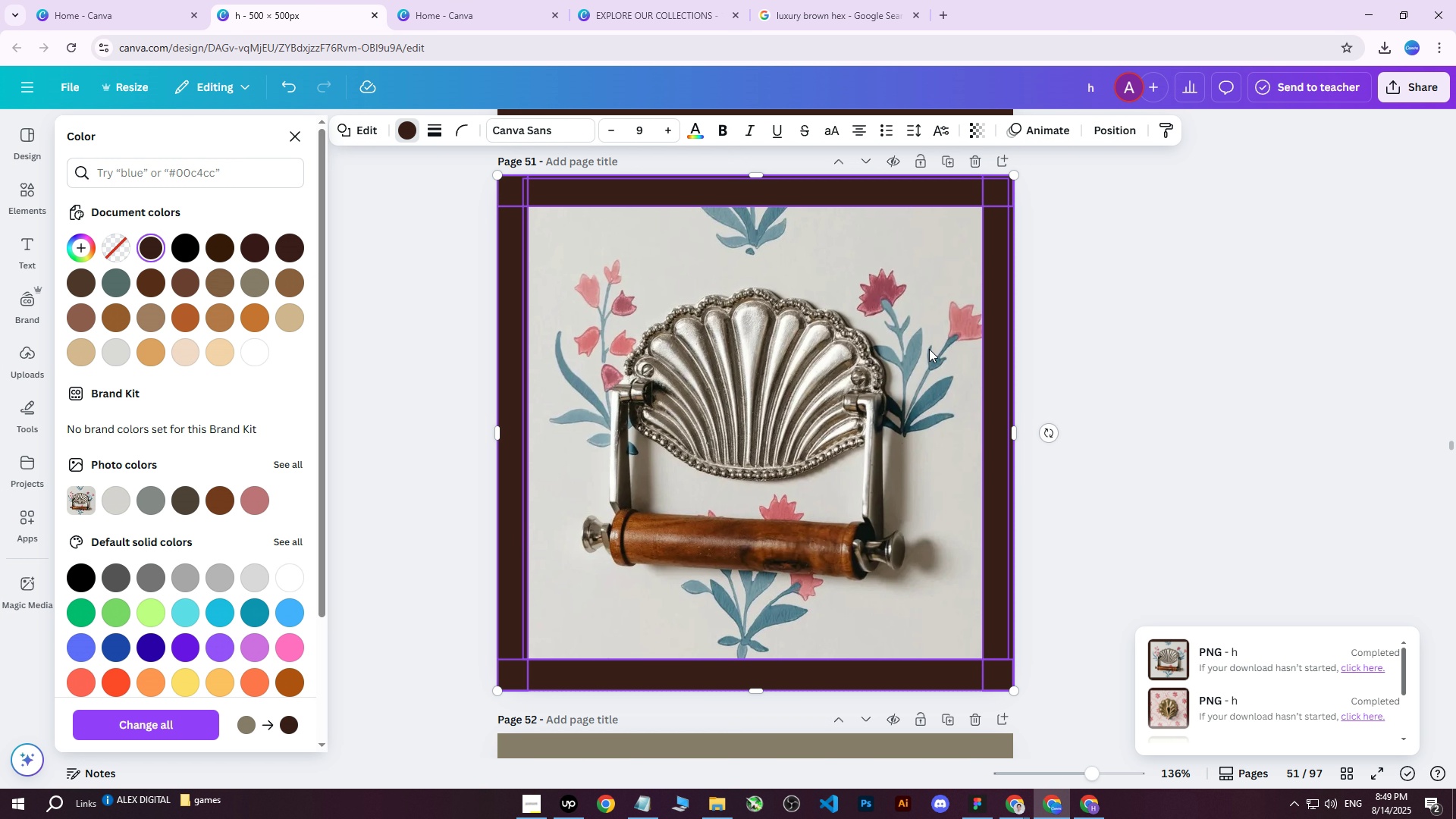 
scroll: coordinate [929, 355], scroll_direction: down, amount: 7.0
 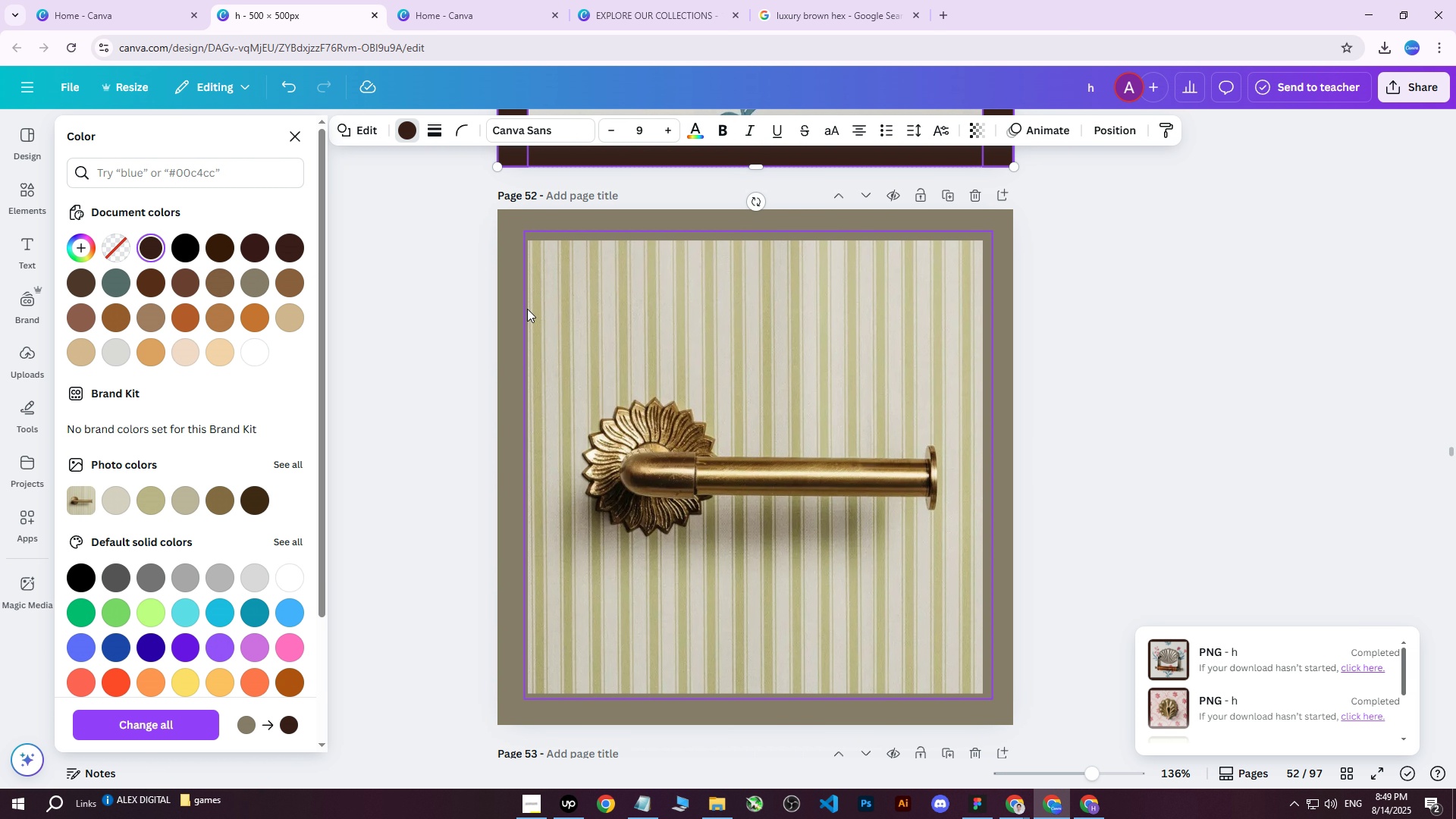 
left_click([513, 315])
 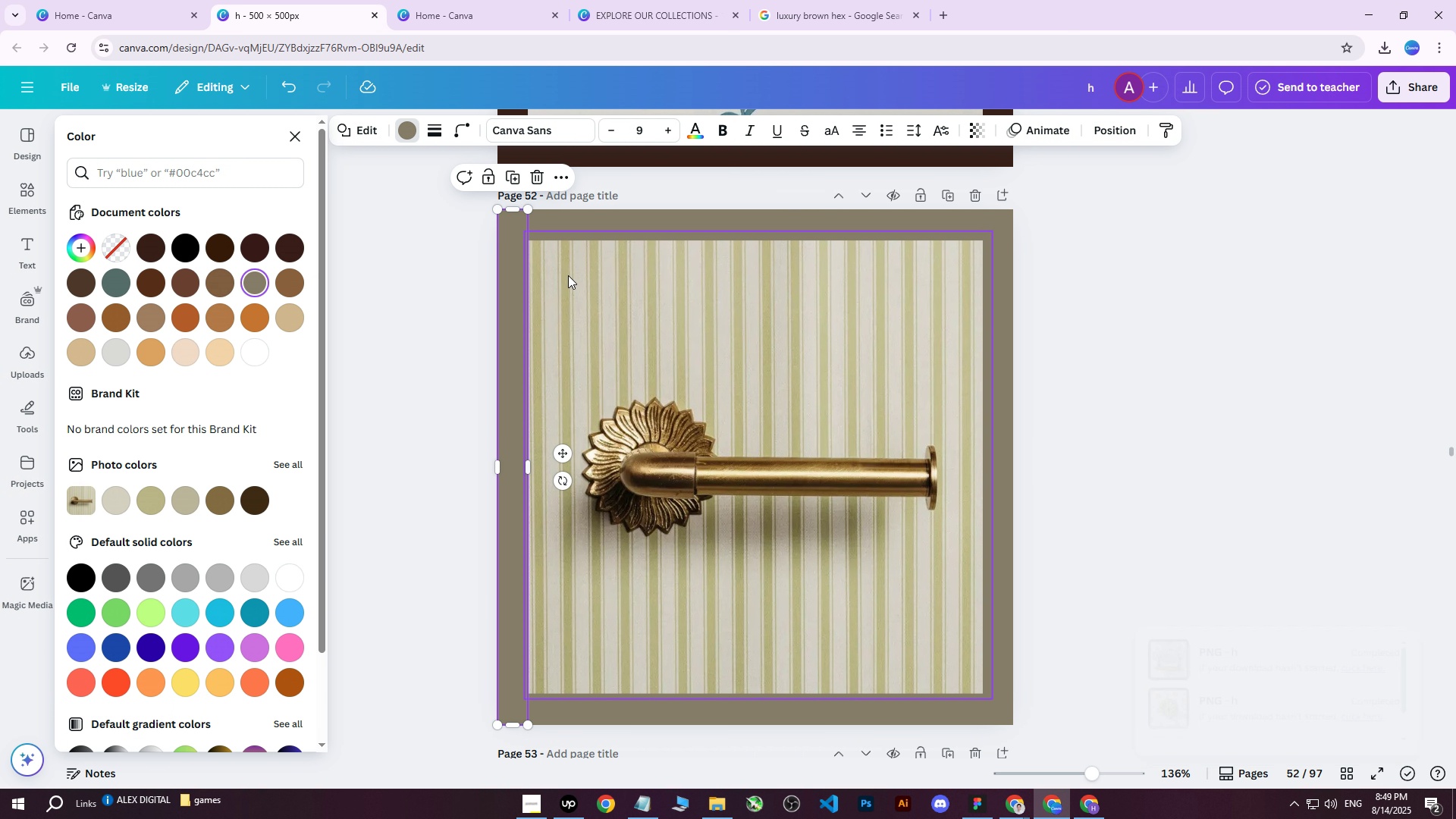 
hold_key(key=ShiftLeft, duration=1.53)
left_click([610, 222])
 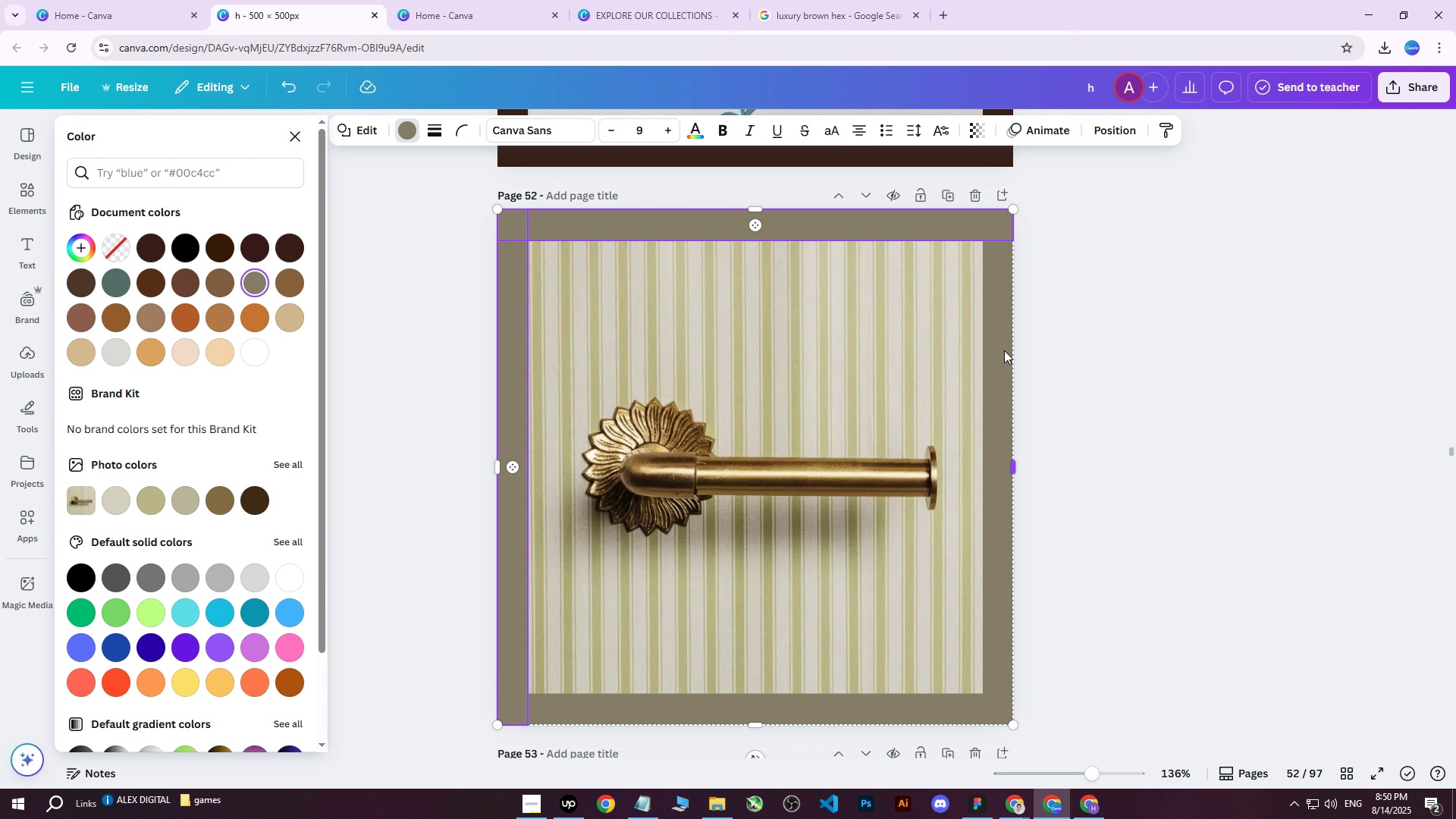 
left_click([996, 356])
 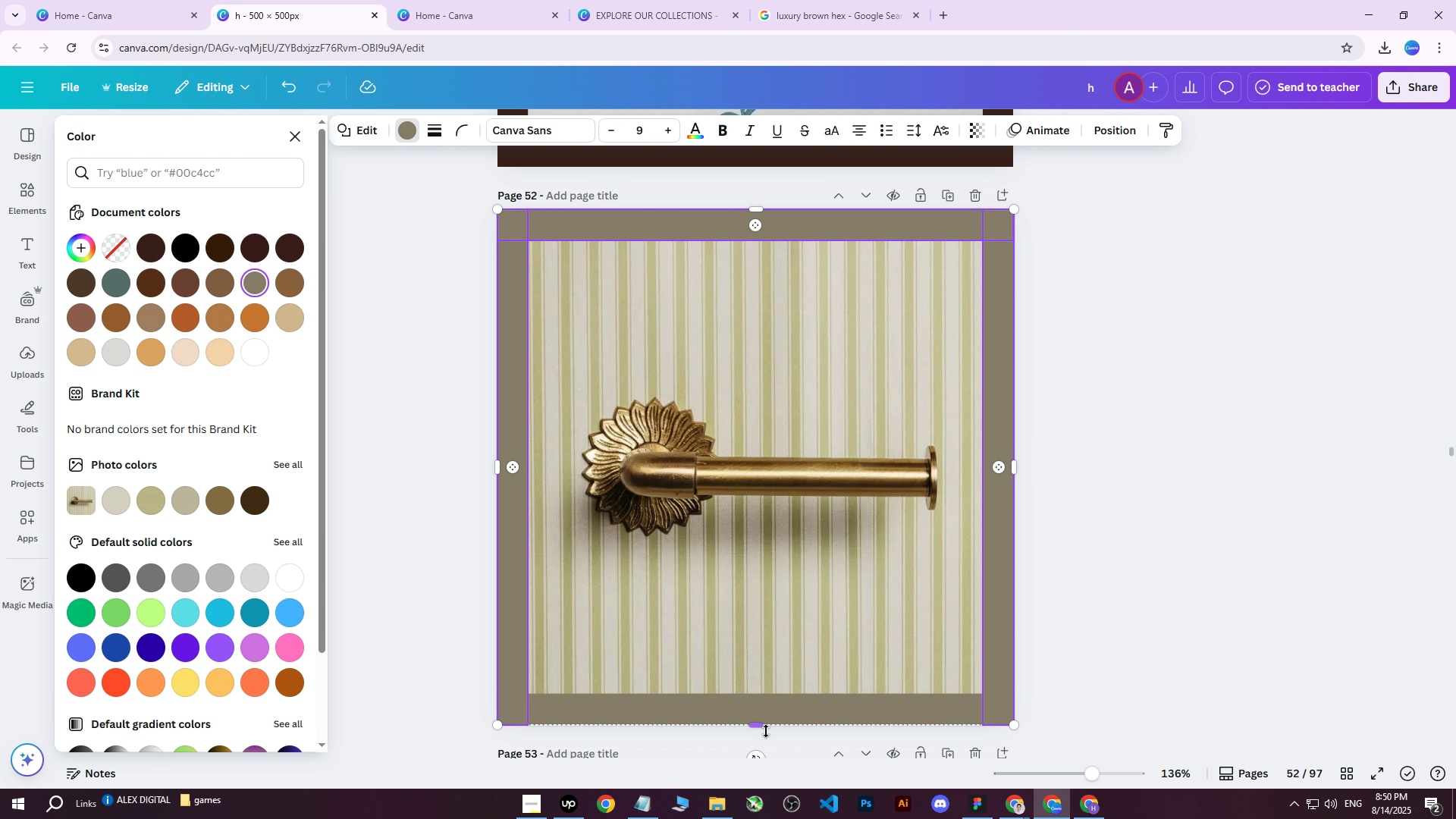 
hold_key(key=ShiftLeft, duration=0.45)
left_click([775, 708])
 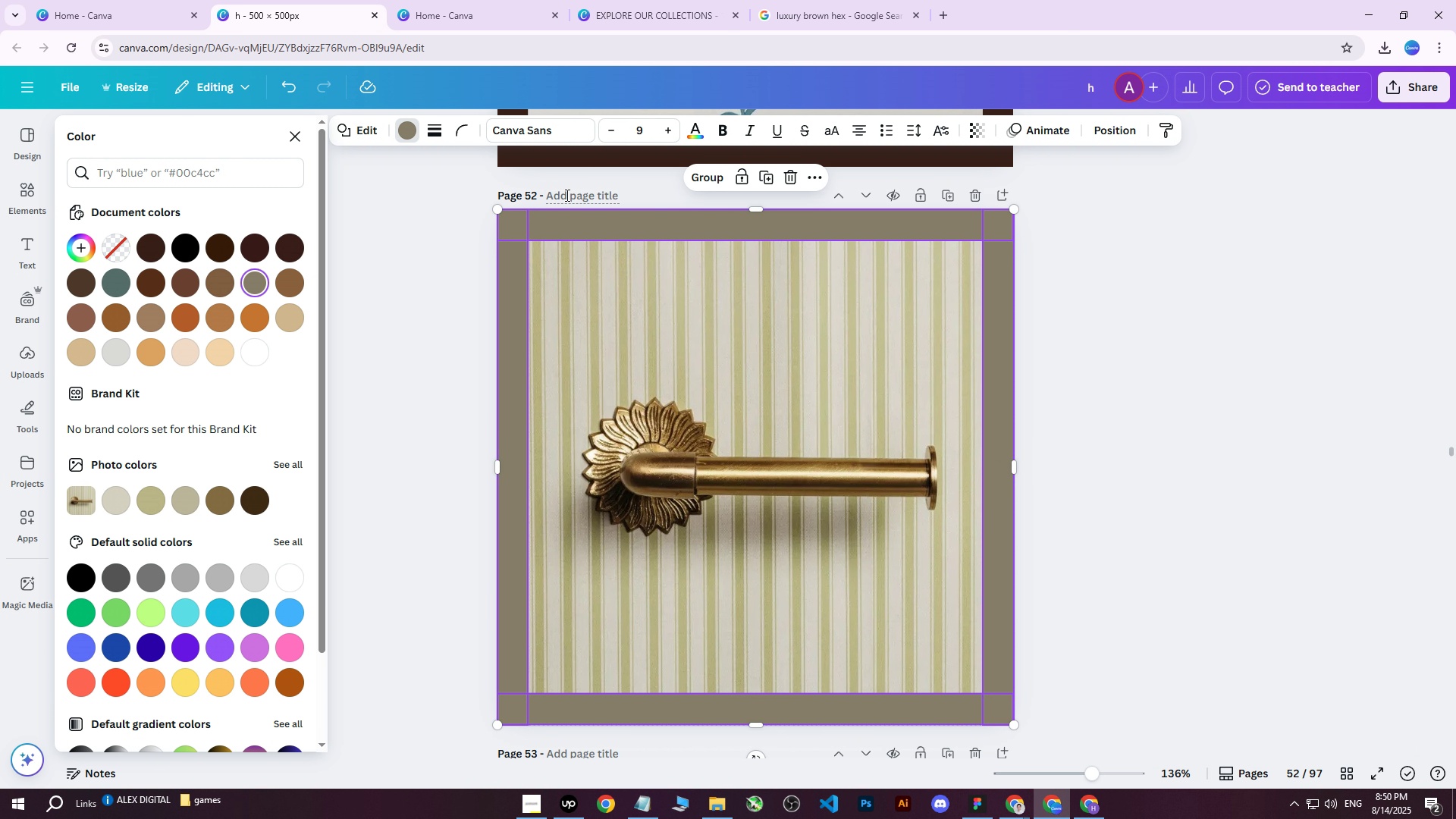 
scroll: coordinate [552, 188], scroll_direction: up, amount: 3.0
 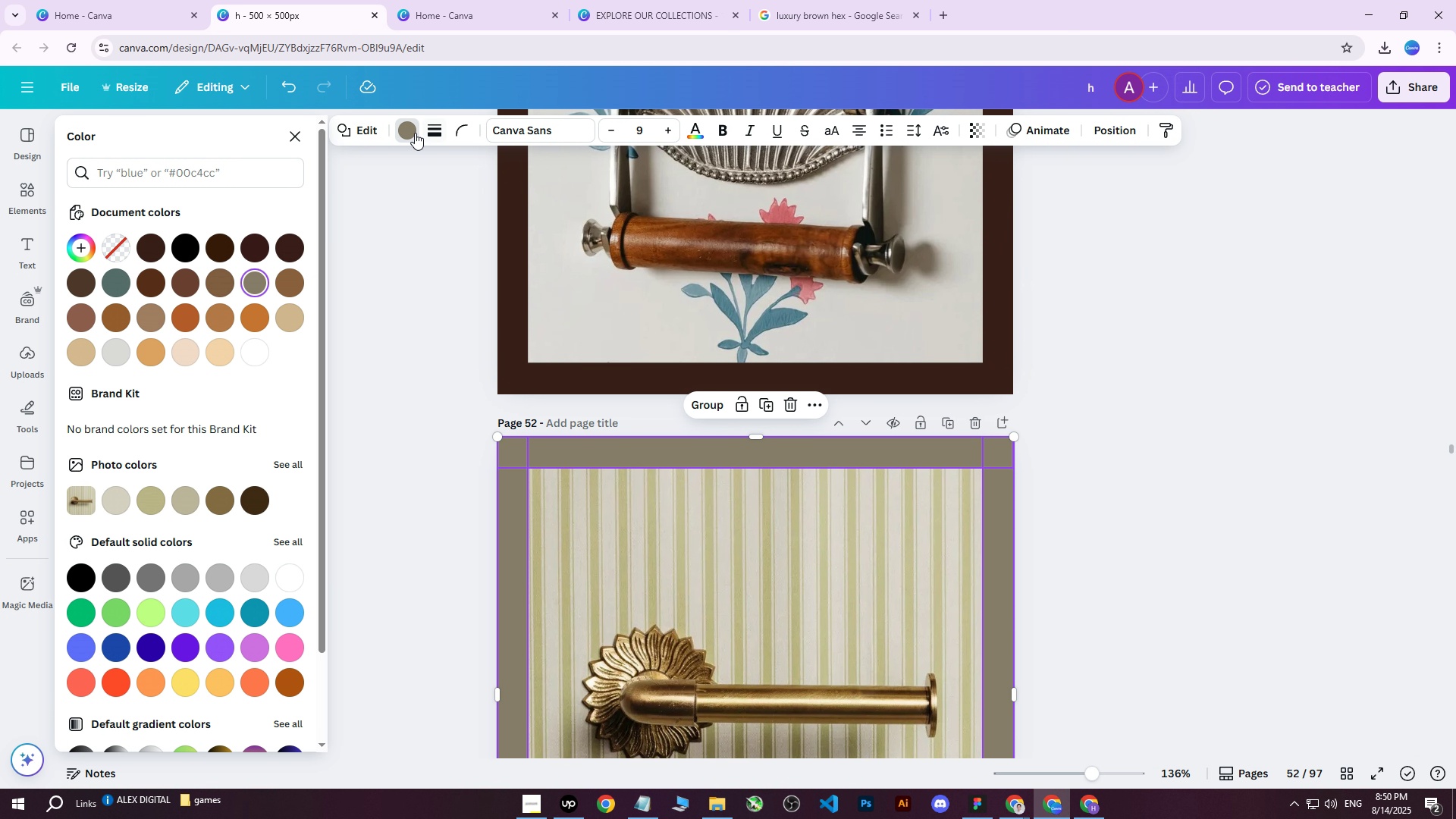 
left_click([406, 130])
 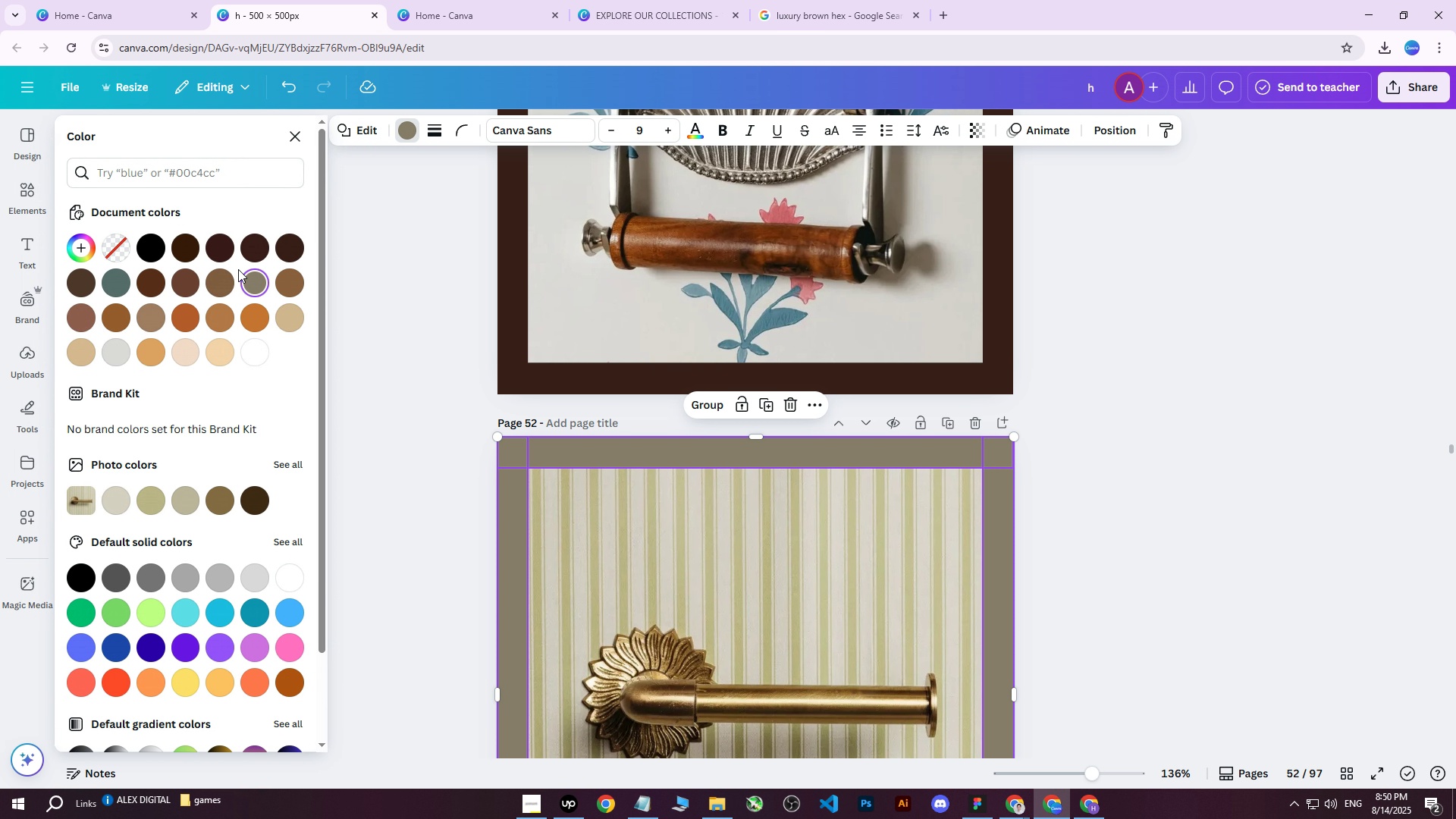 
double_click([253, 280])
 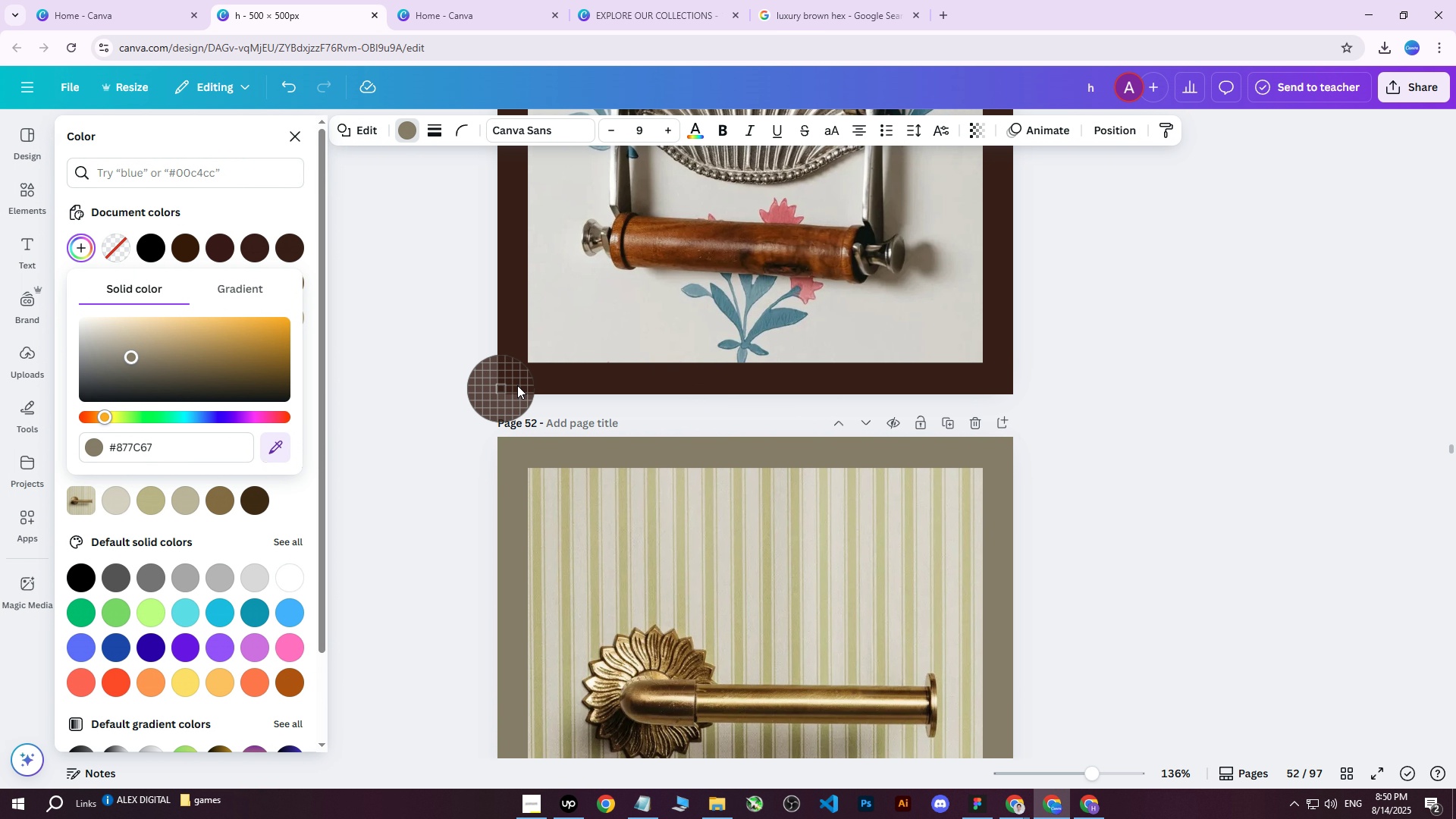 
double_click([558, 372])
 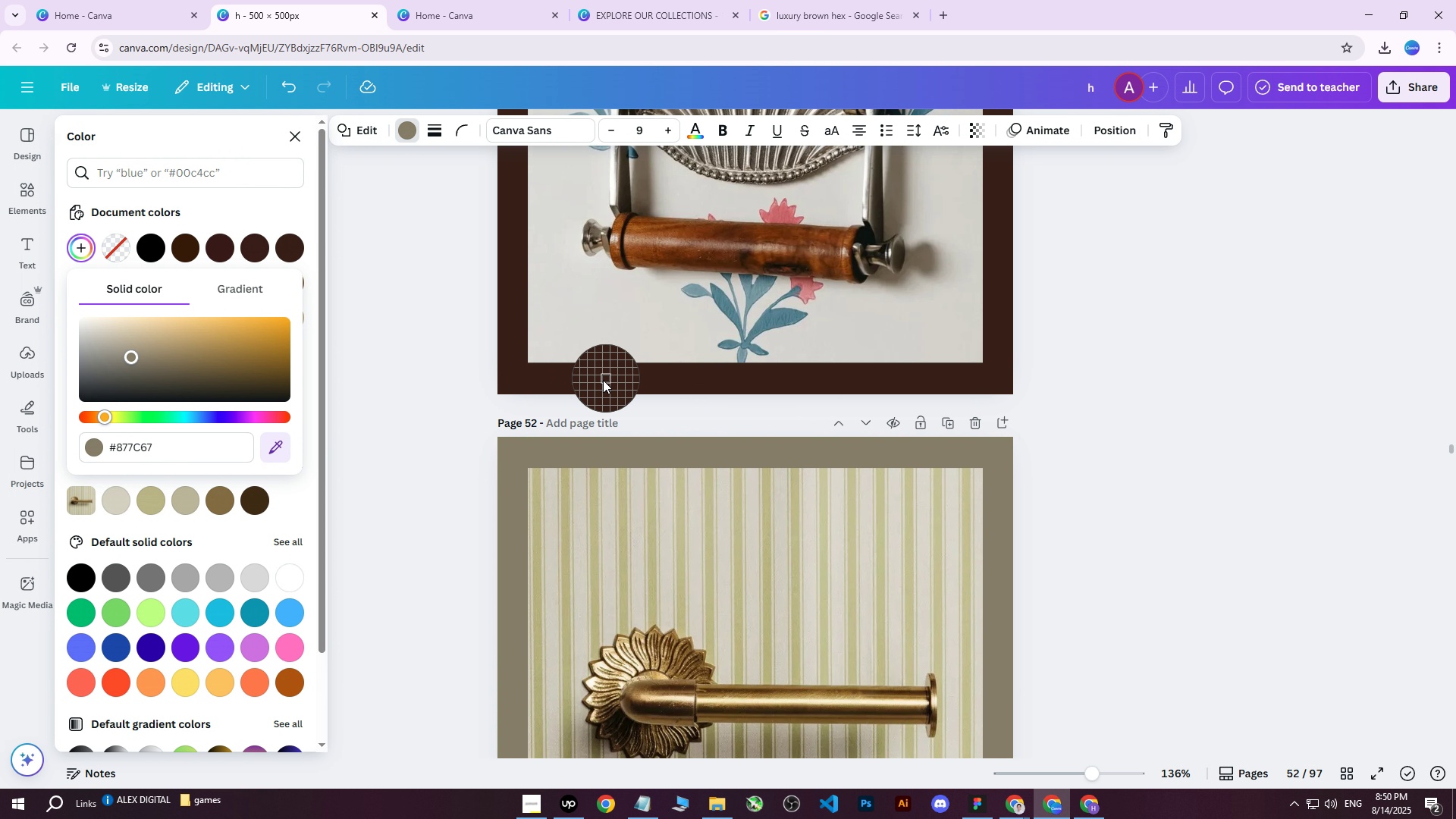 
left_click([573, 383])
 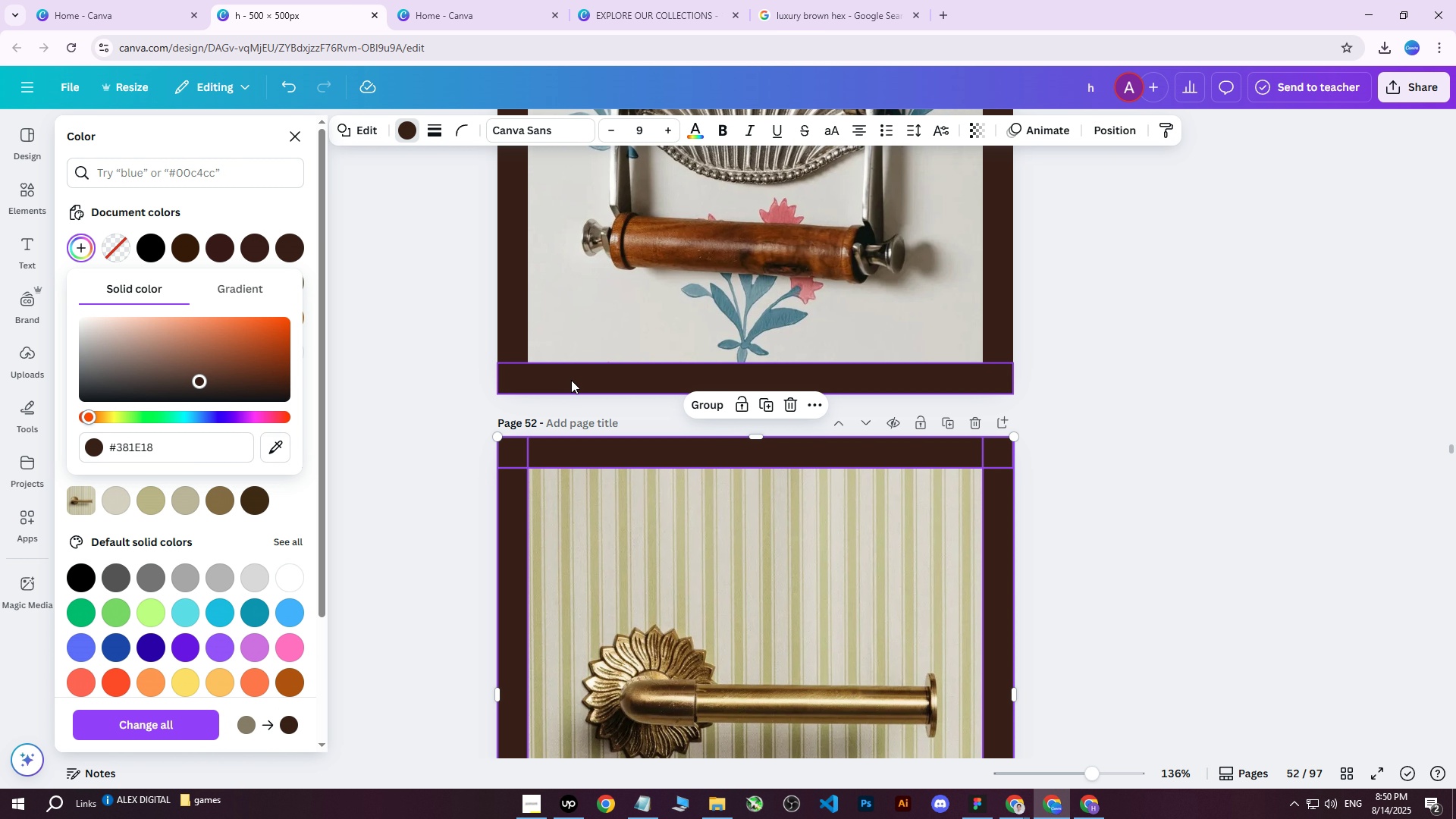 
scroll: coordinate [666, 363], scroll_direction: down, amount: 4.0
 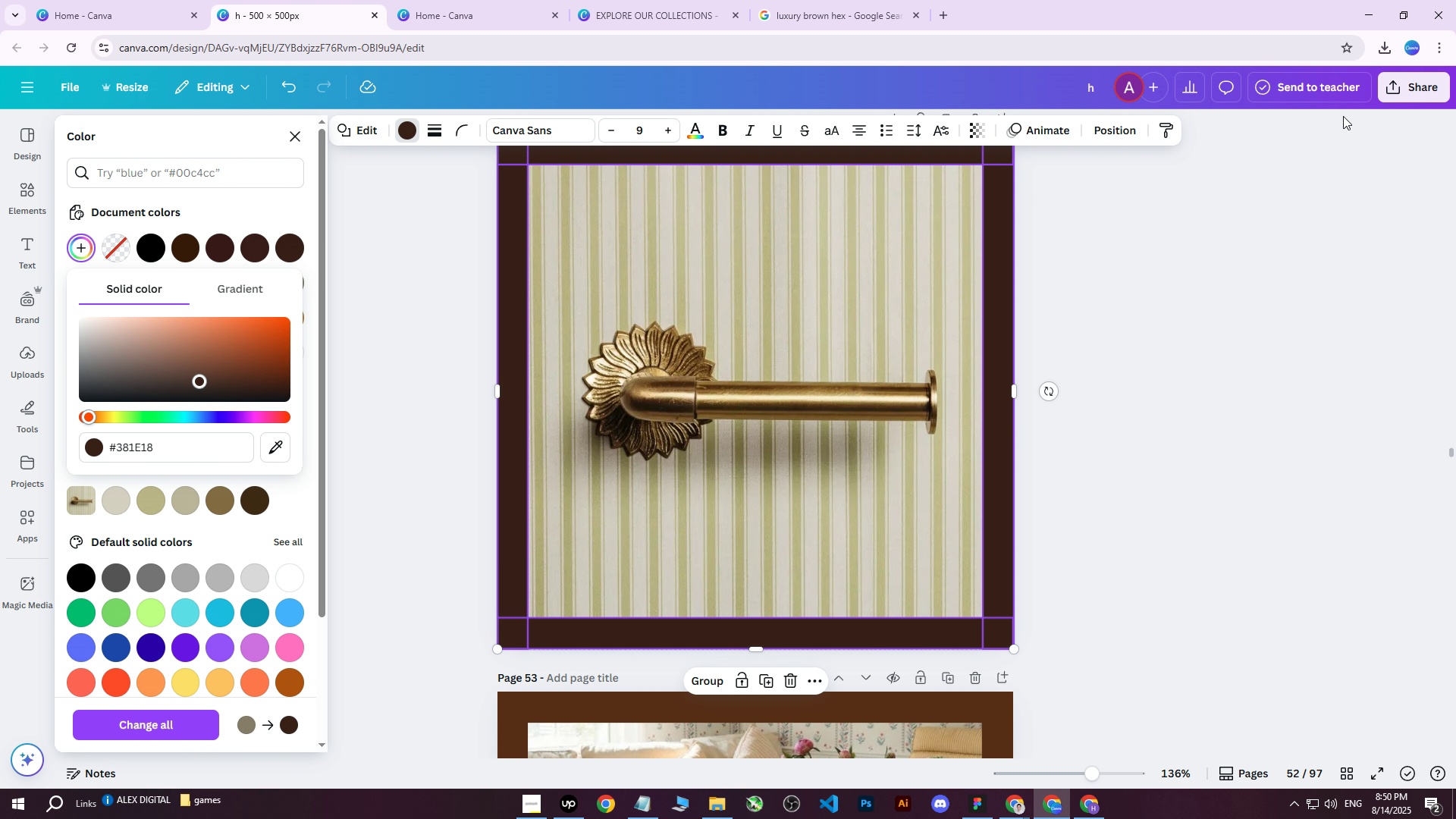 
left_click([1404, 100])
 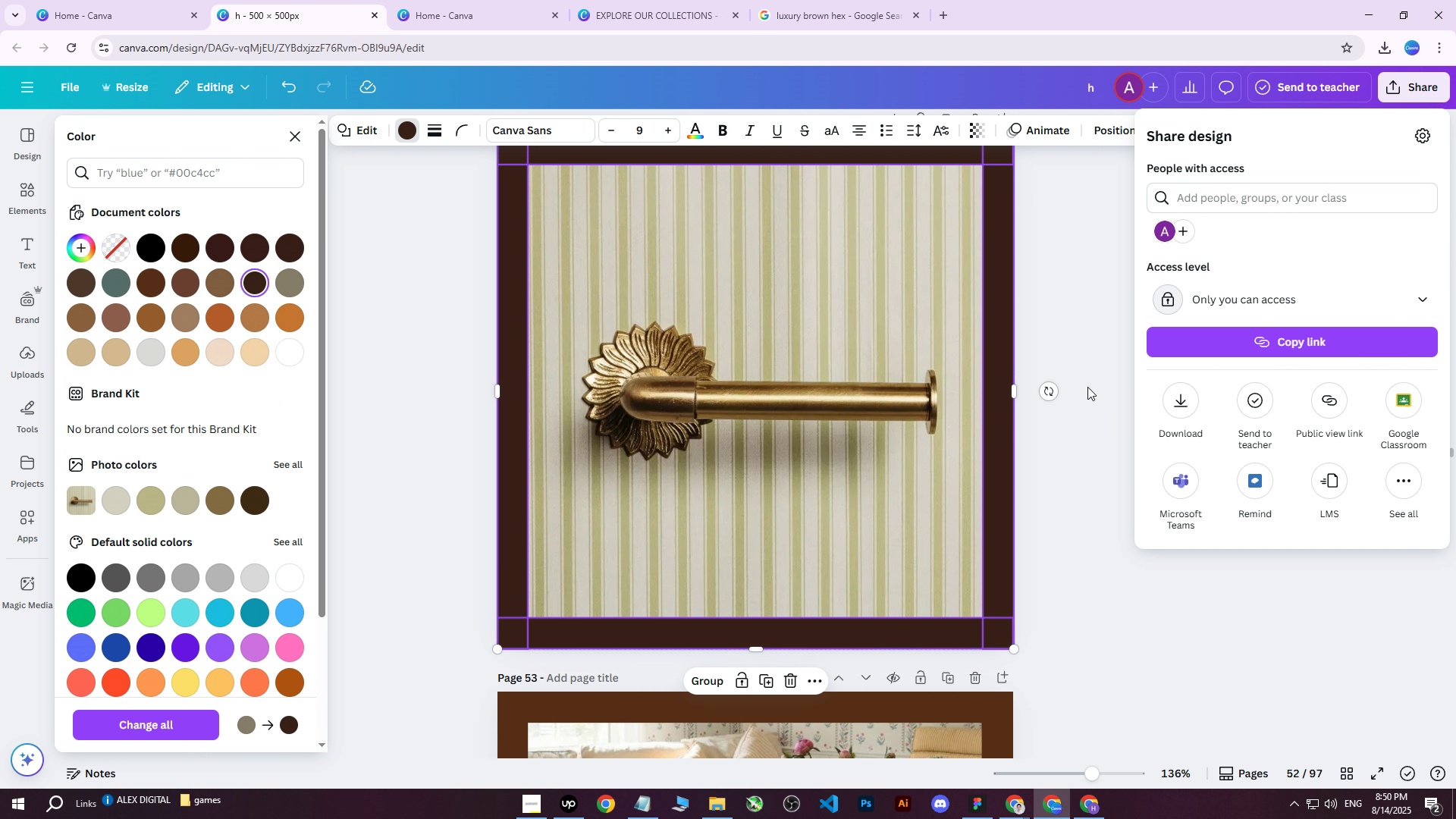 
left_click([1087, 387])
 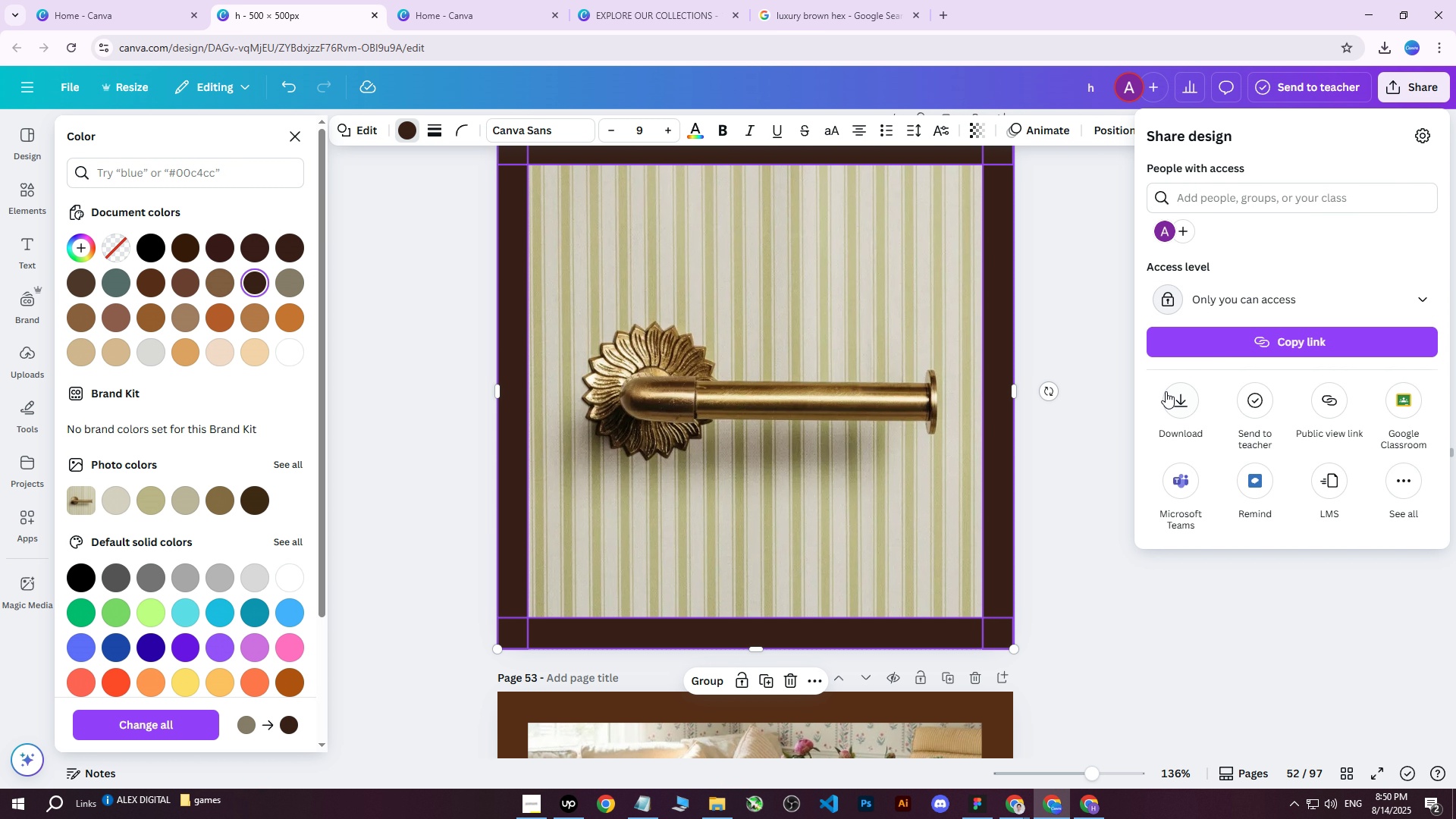 
double_click([1201, 400])
 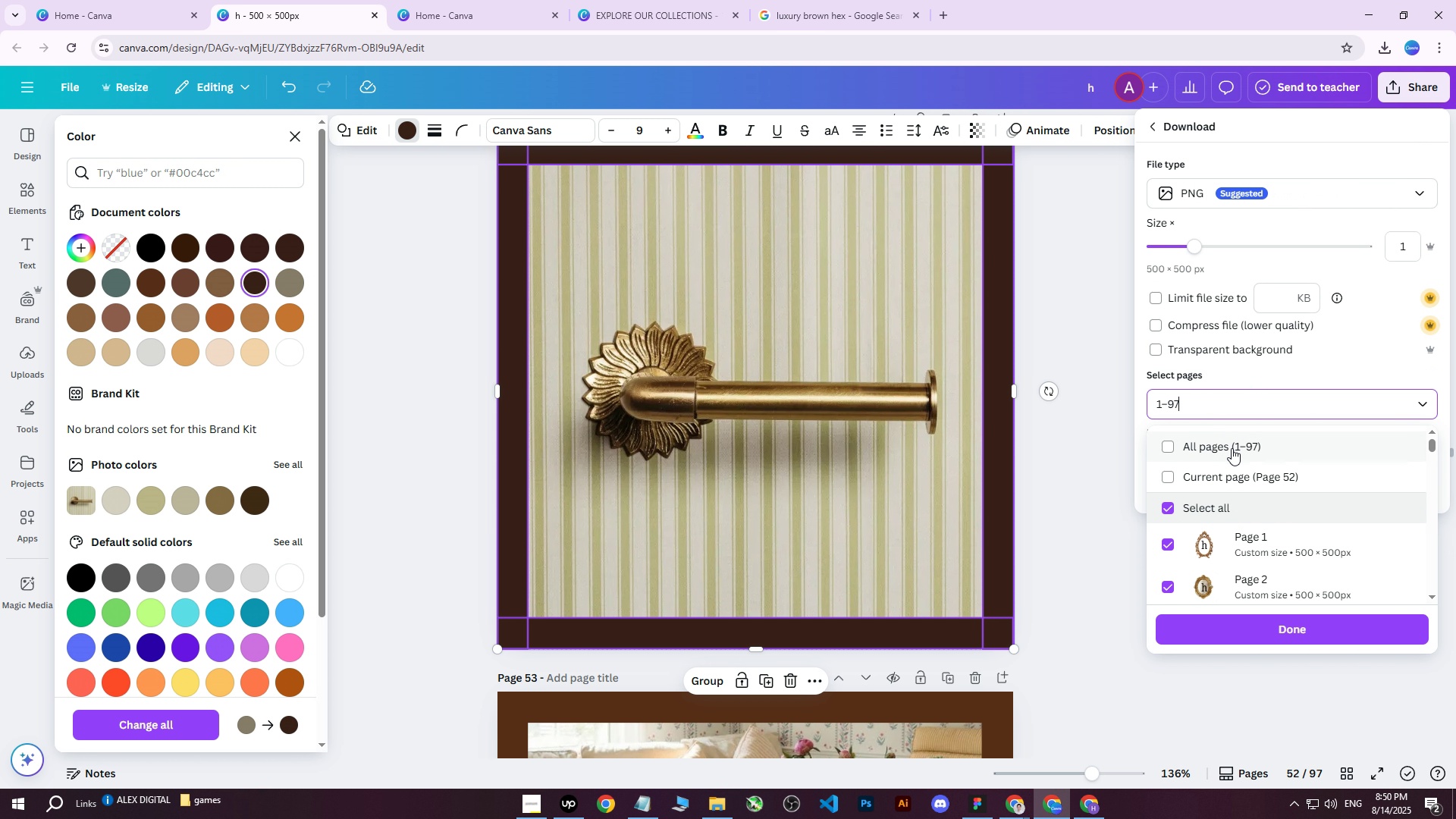 
triple_click([1232, 448])
 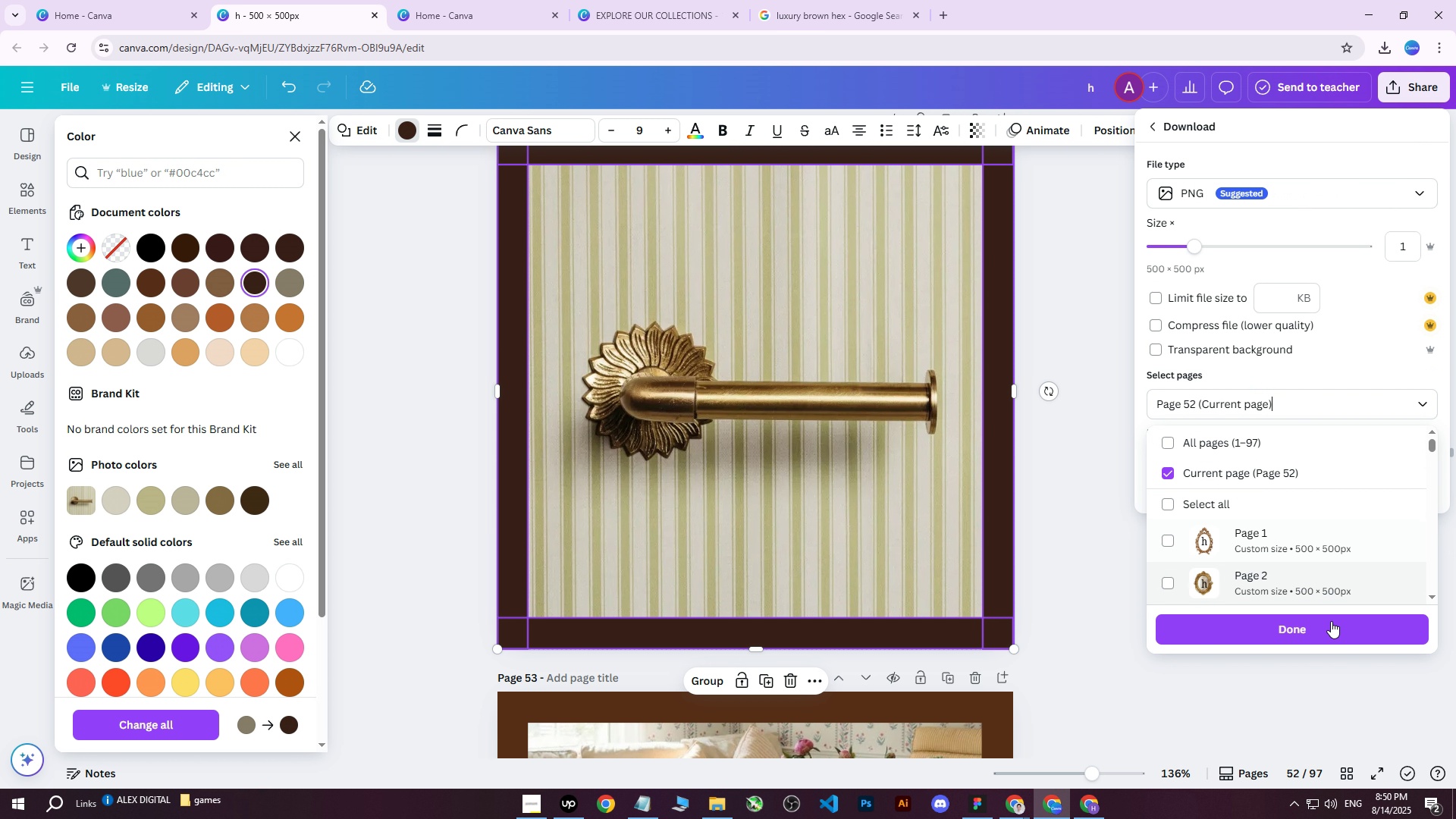 
triple_click([1313, 627])
 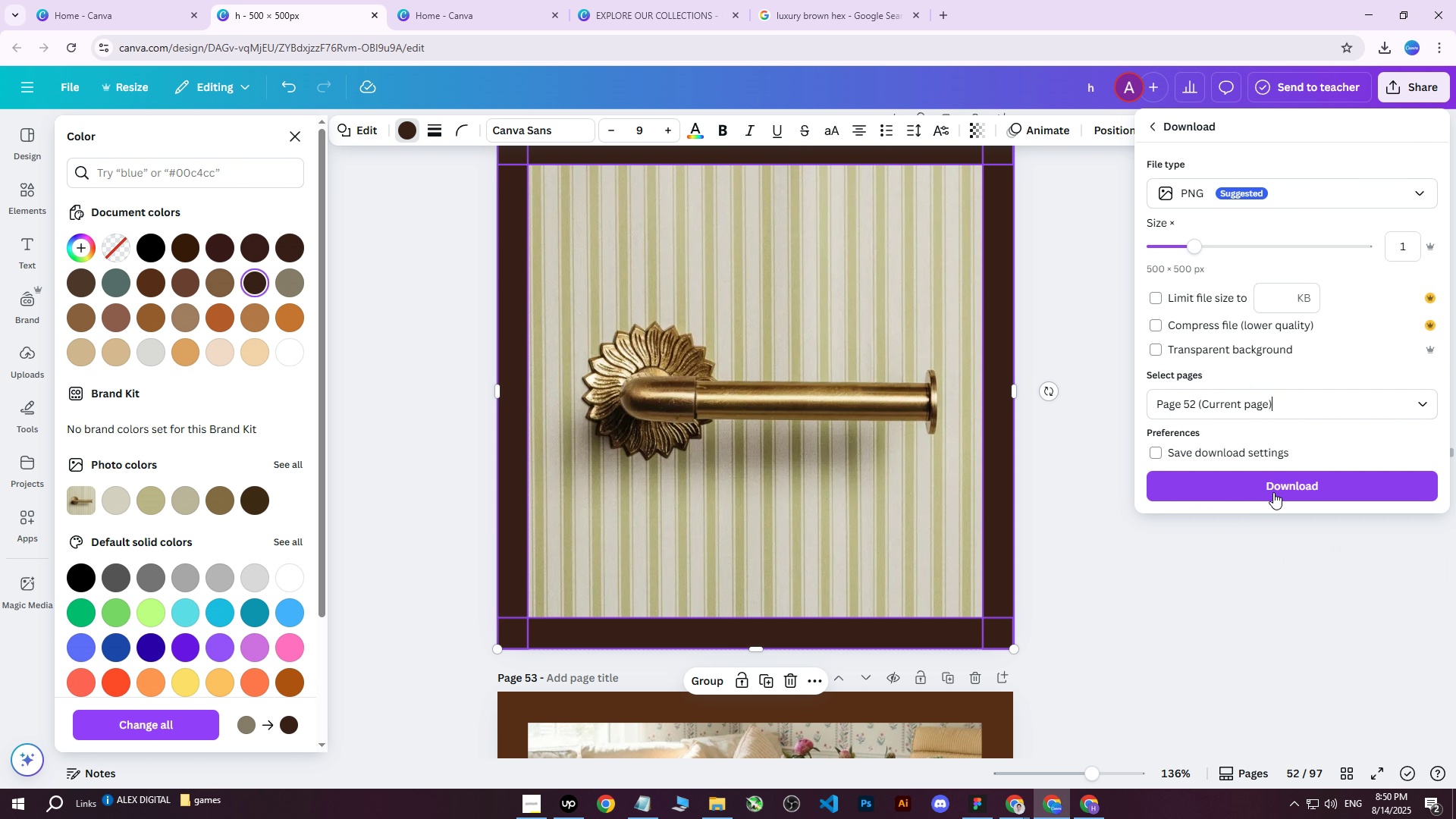 
triple_click([1279, 485])
 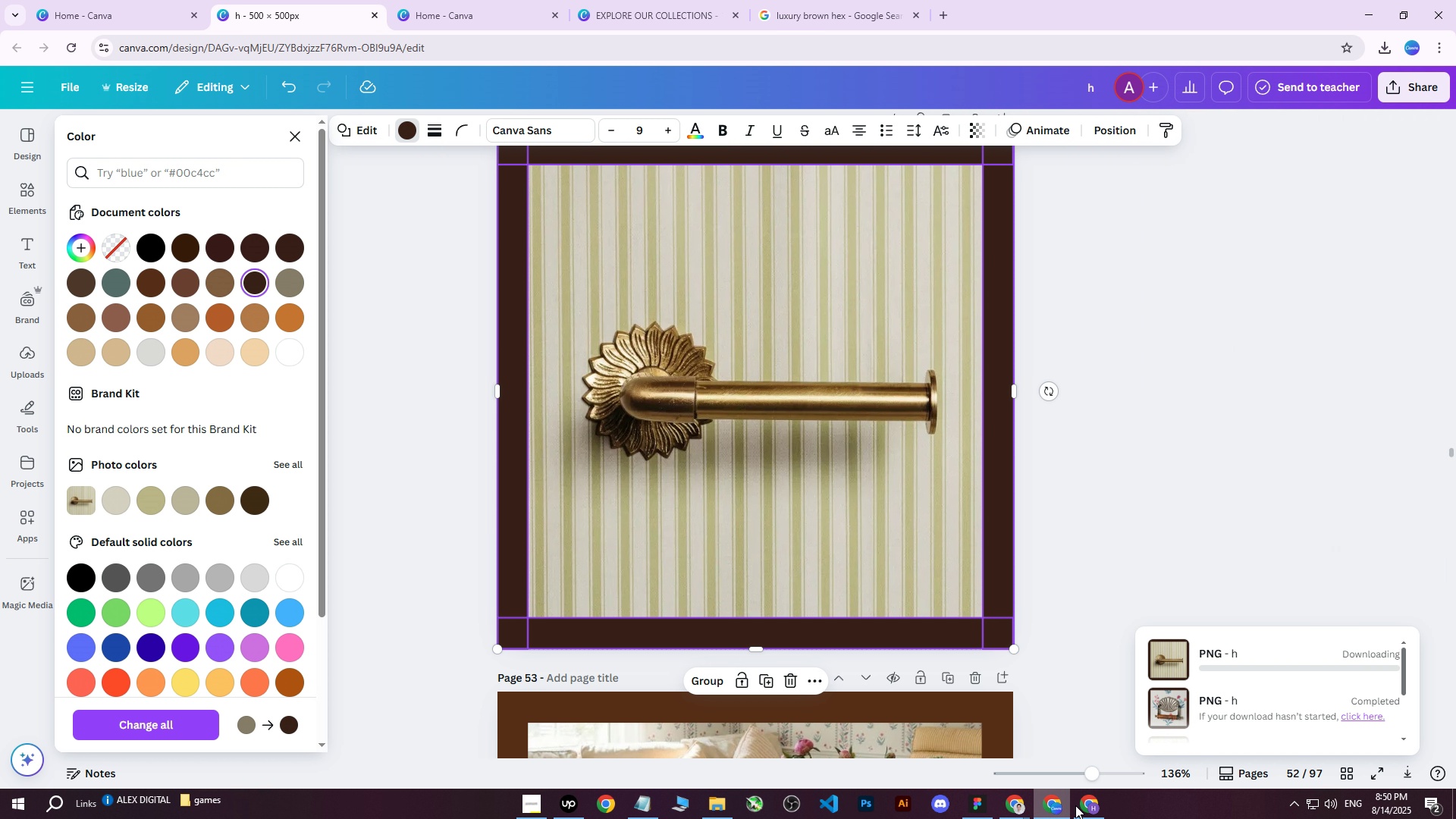 
left_click([1078, 806])
 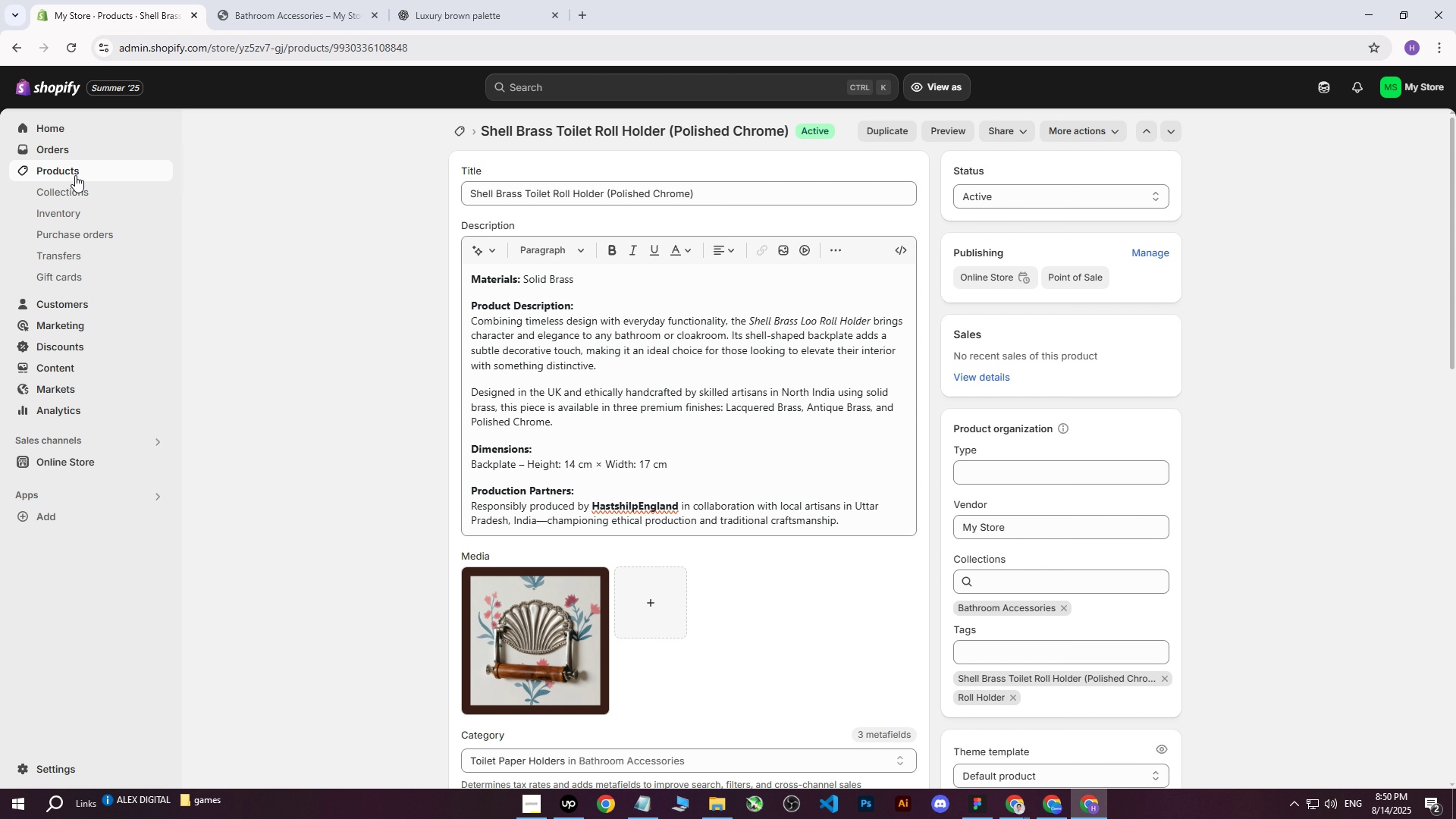 
left_click([75, 175])
 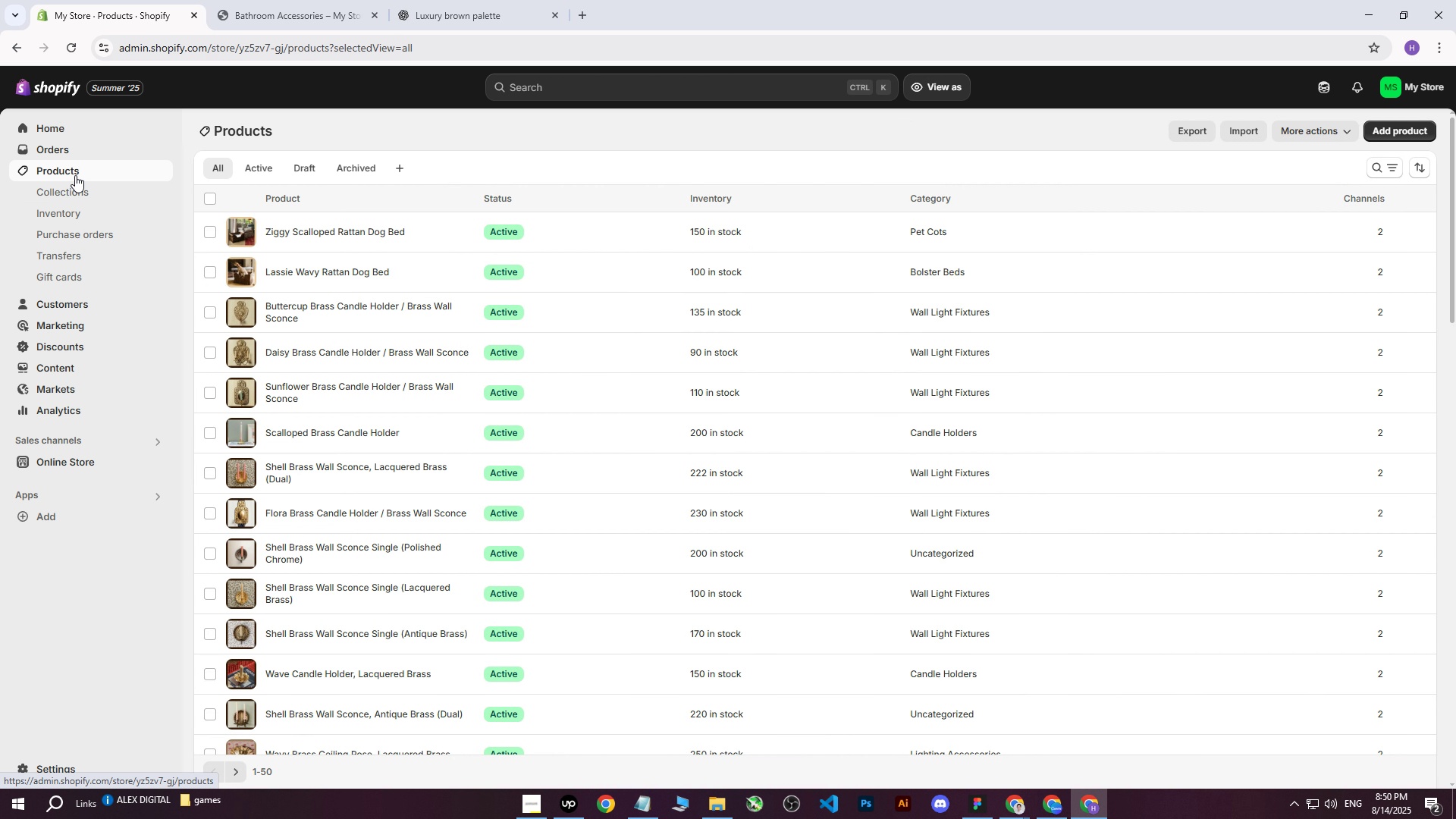 
scroll: coordinate [435, 416], scroll_direction: down, amount: 7.0
 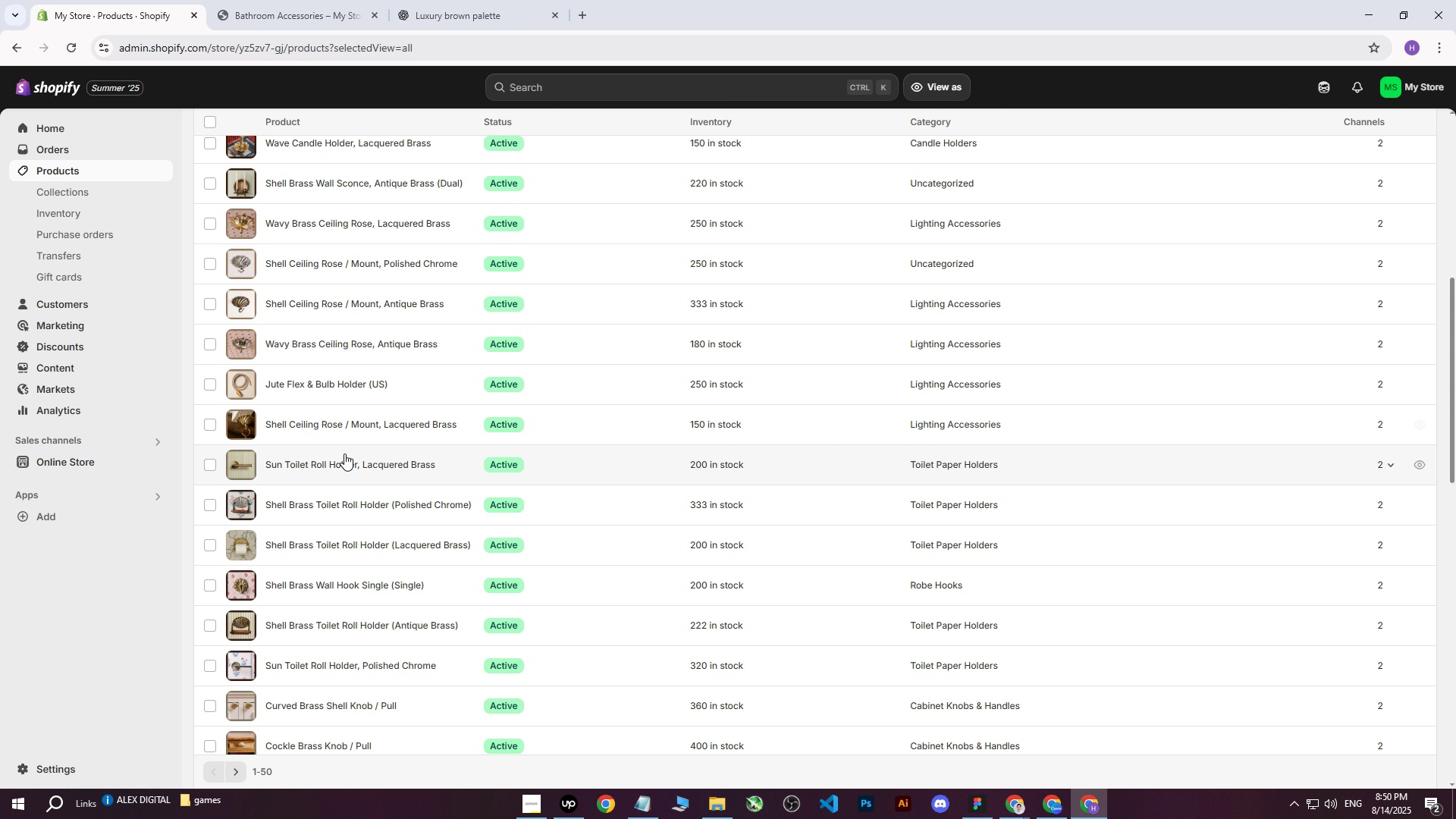 
left_click([340, 462])
 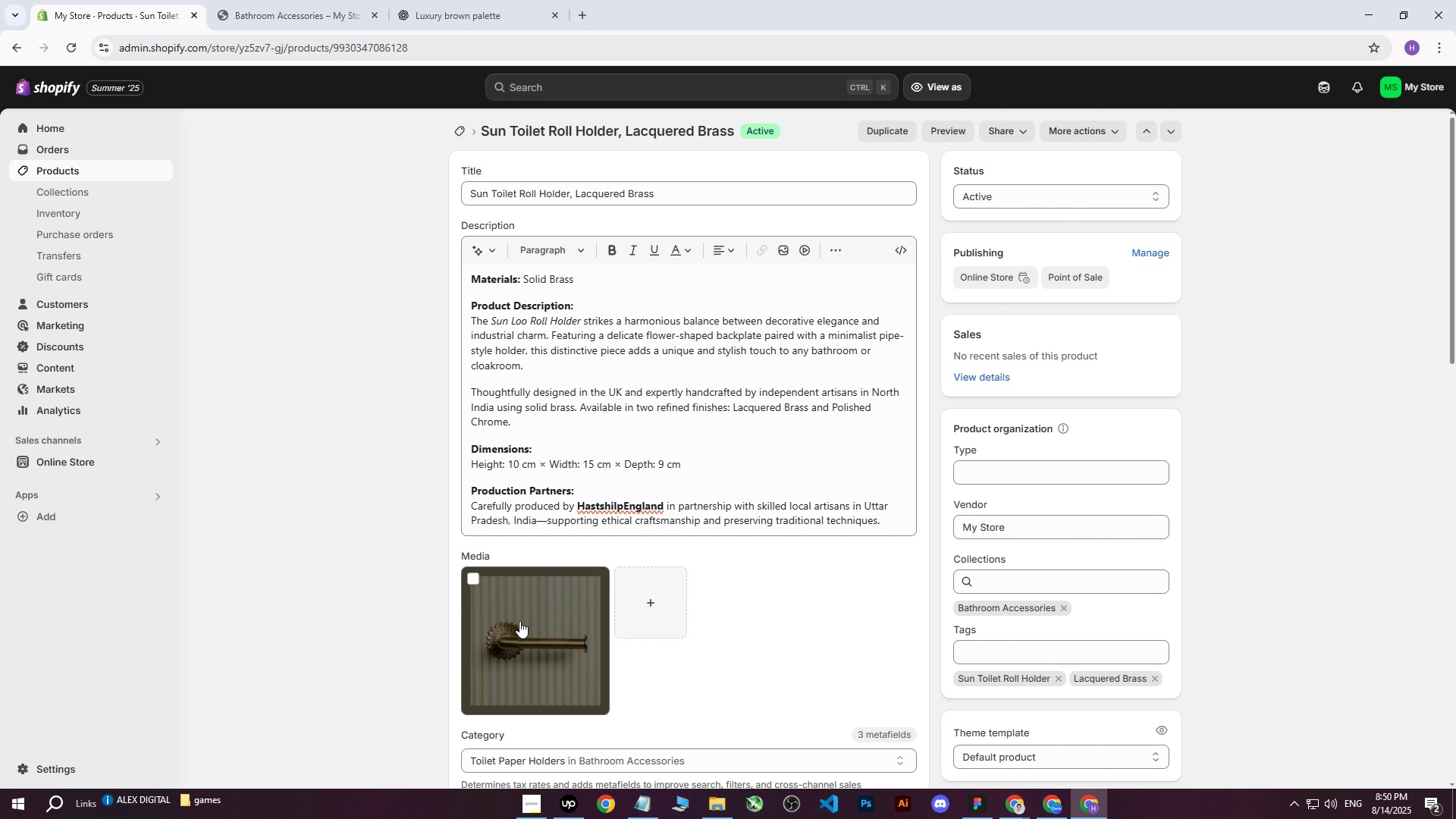 
left_click([469, 578])
 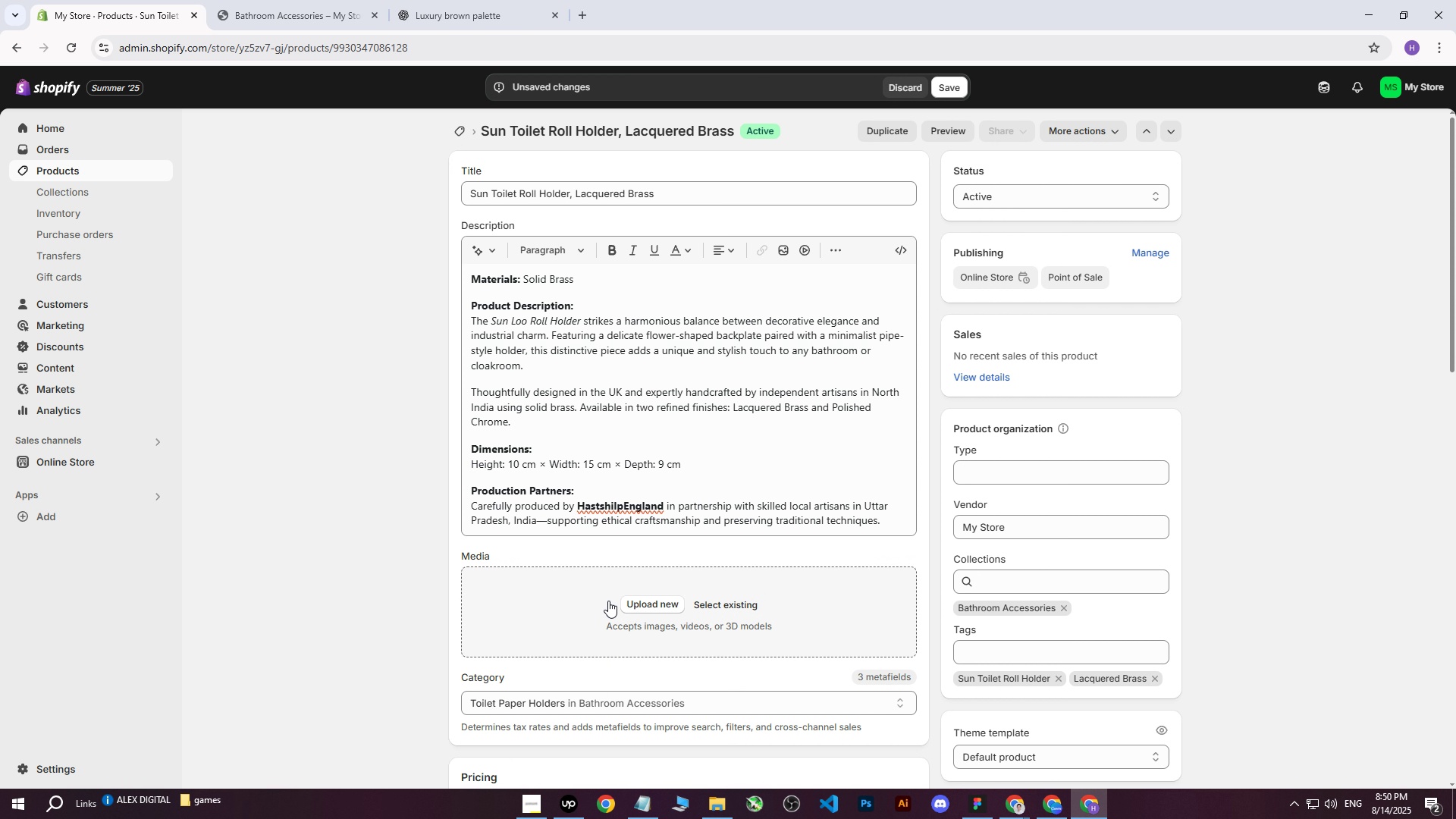 
left_click([651, 607])
 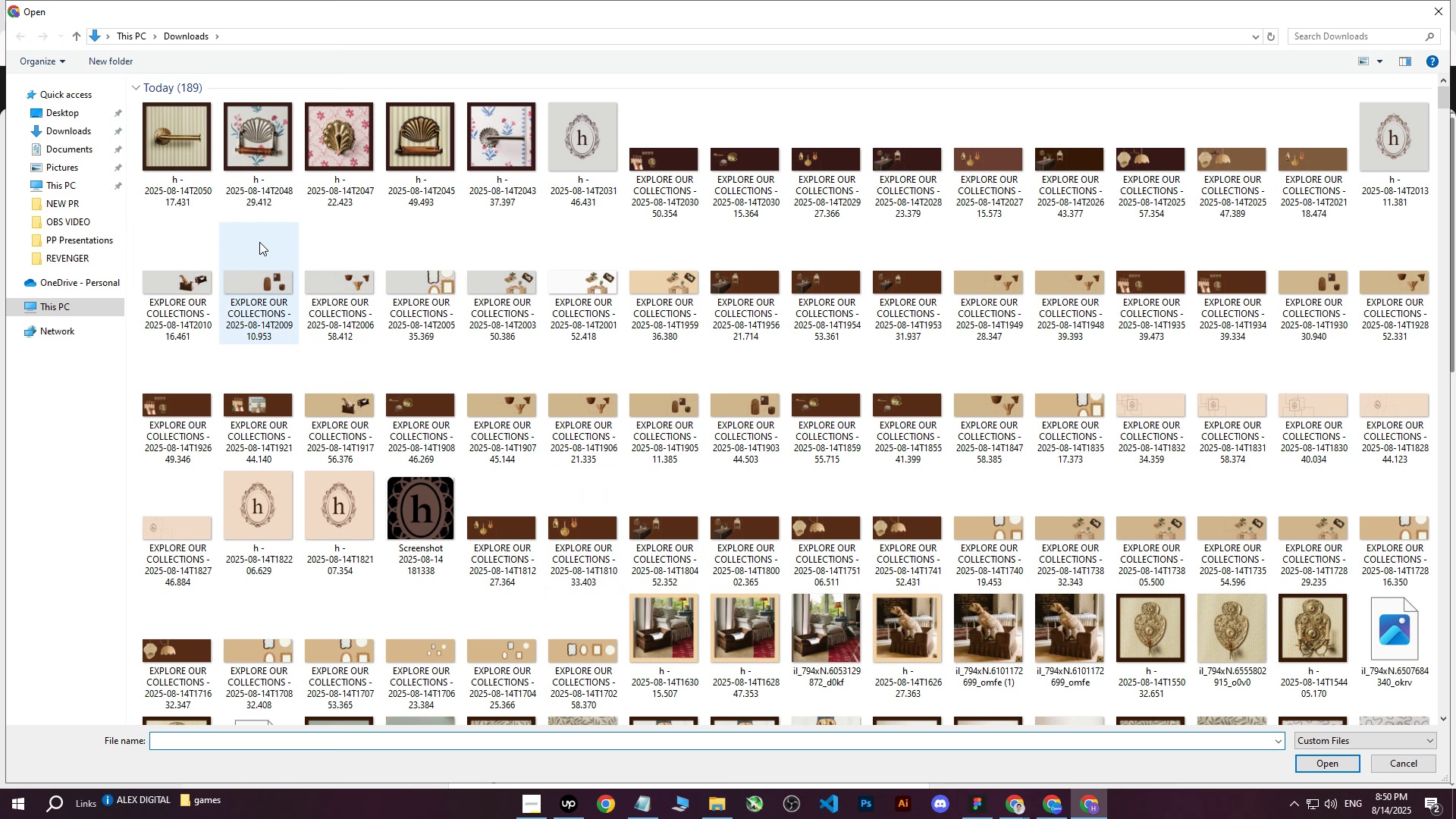 
left_click([177, 167])
 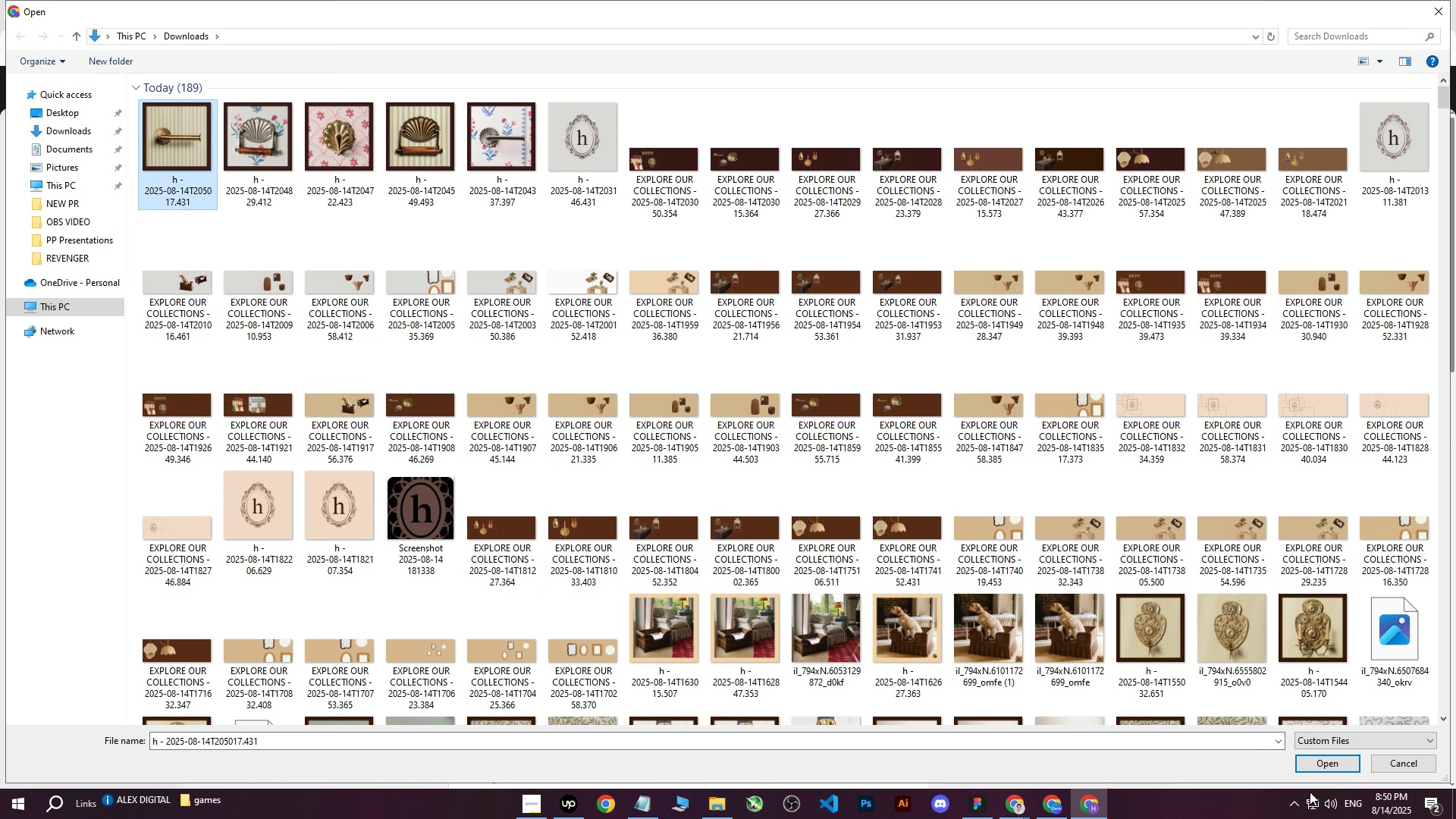 
left_click([1334, 763])
 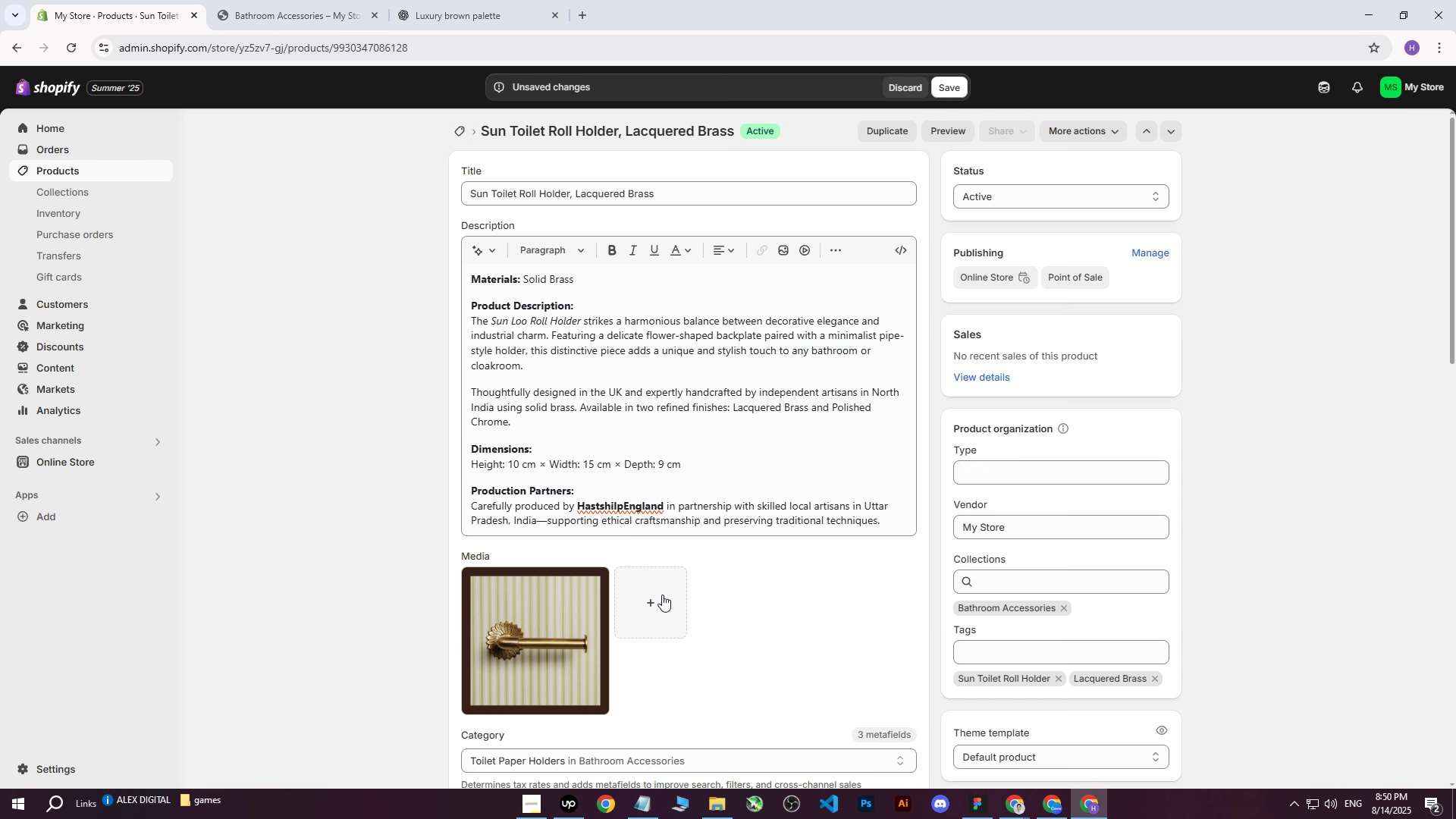 
wait(6.97)
 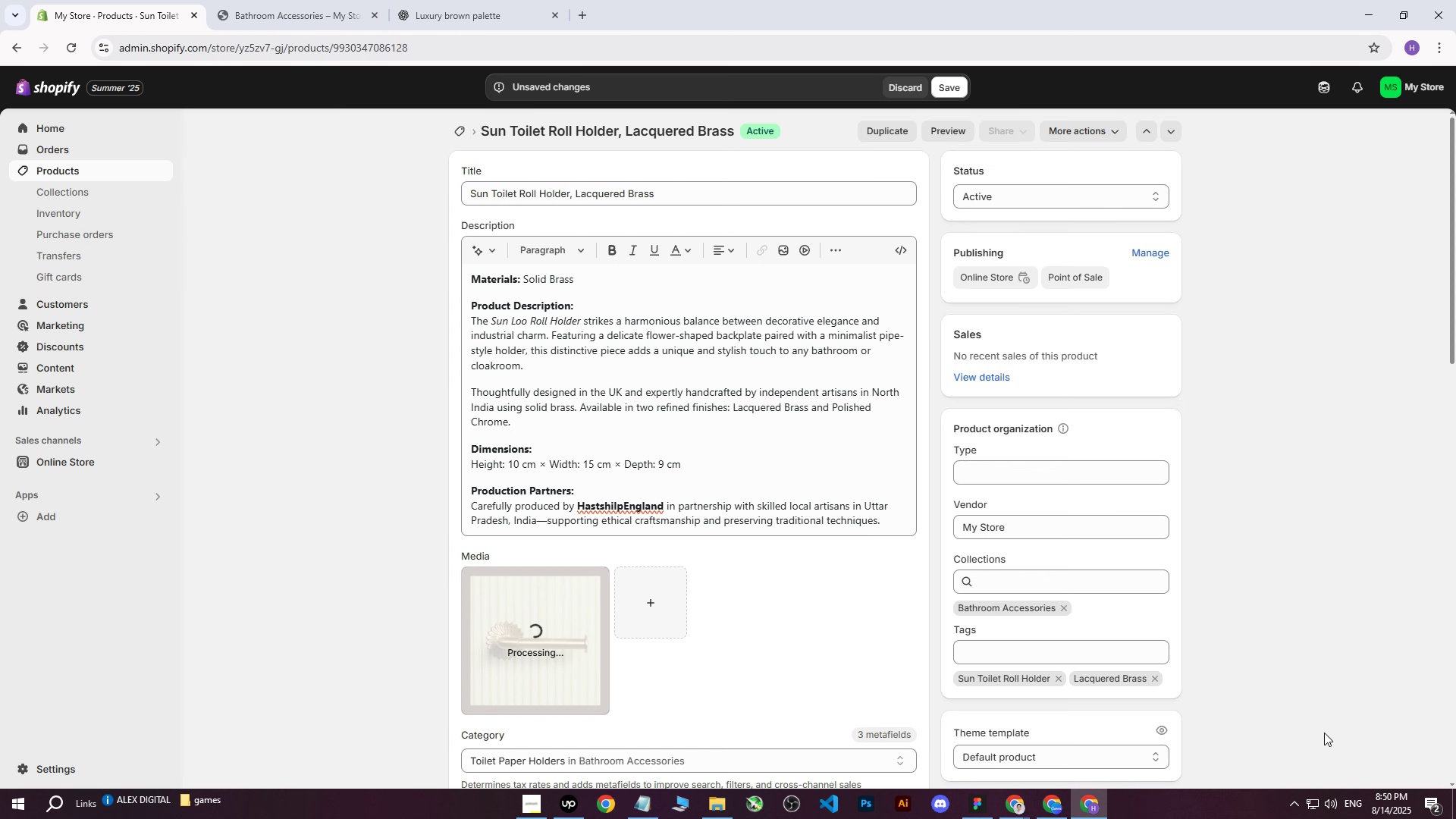 
left_click_drag(start_coordinate=[663, 197], to_coordinate=[413, 202])
 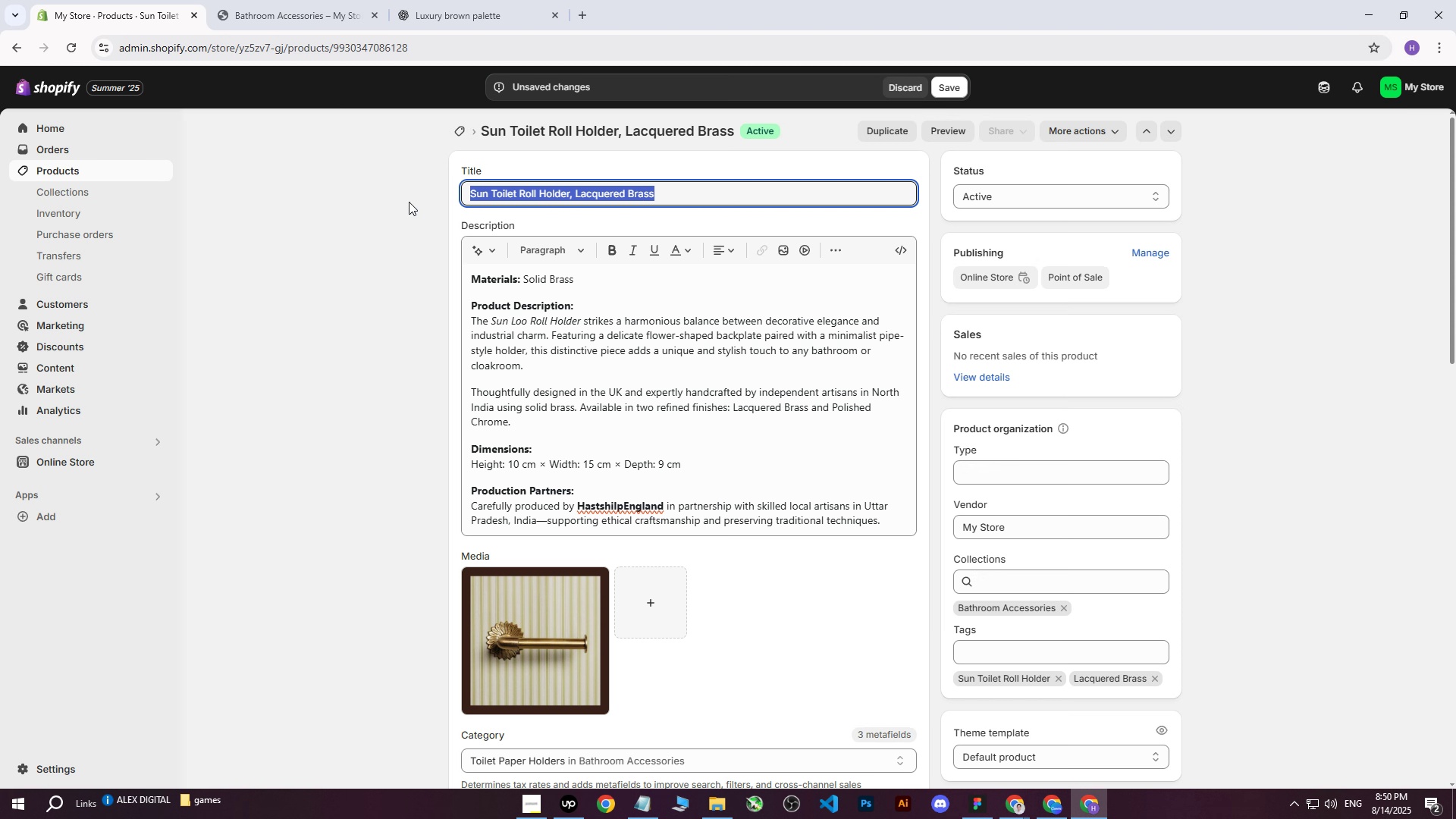 
key(Control+ControlLeft)
 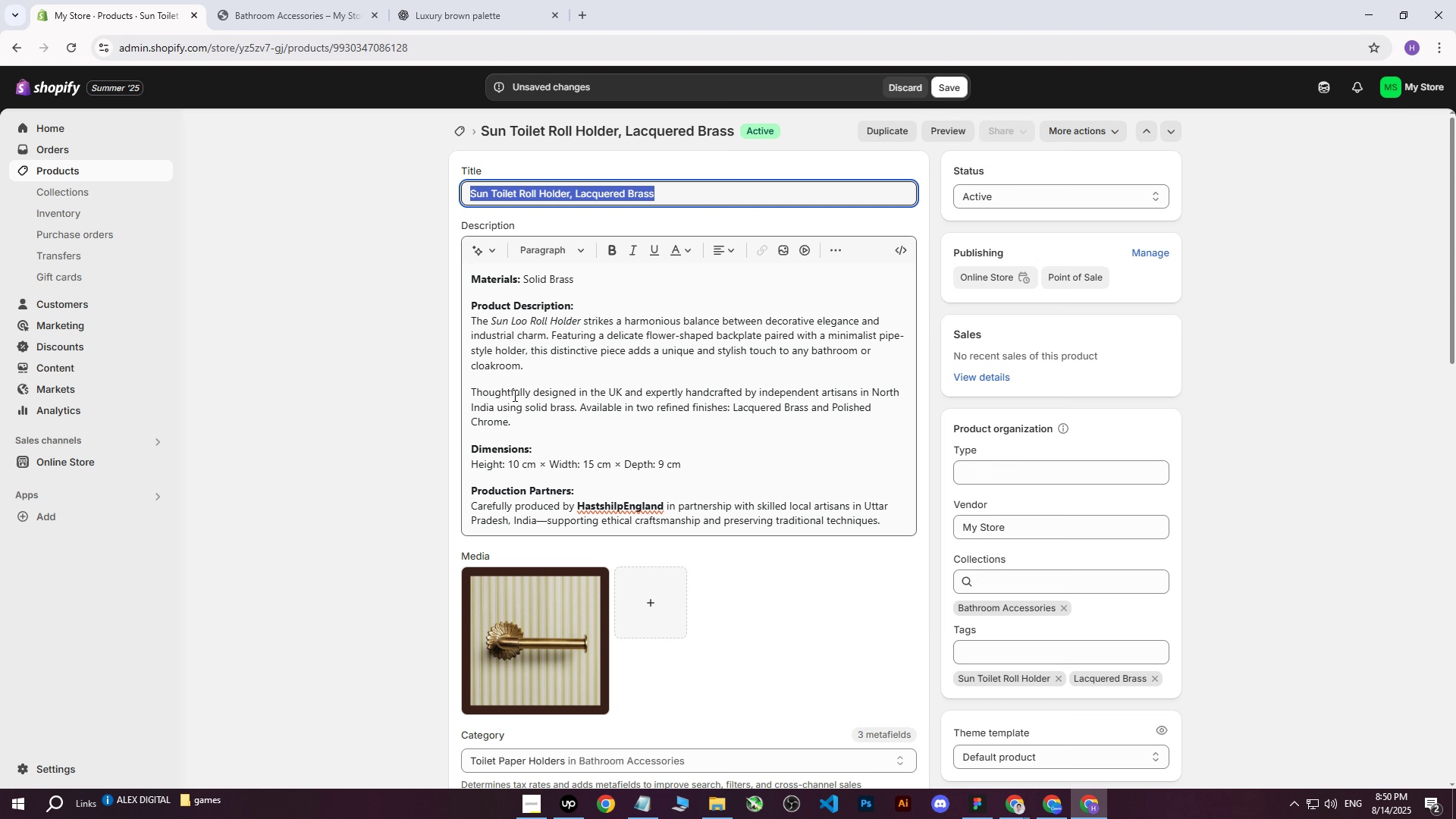 
key(Control+C)
 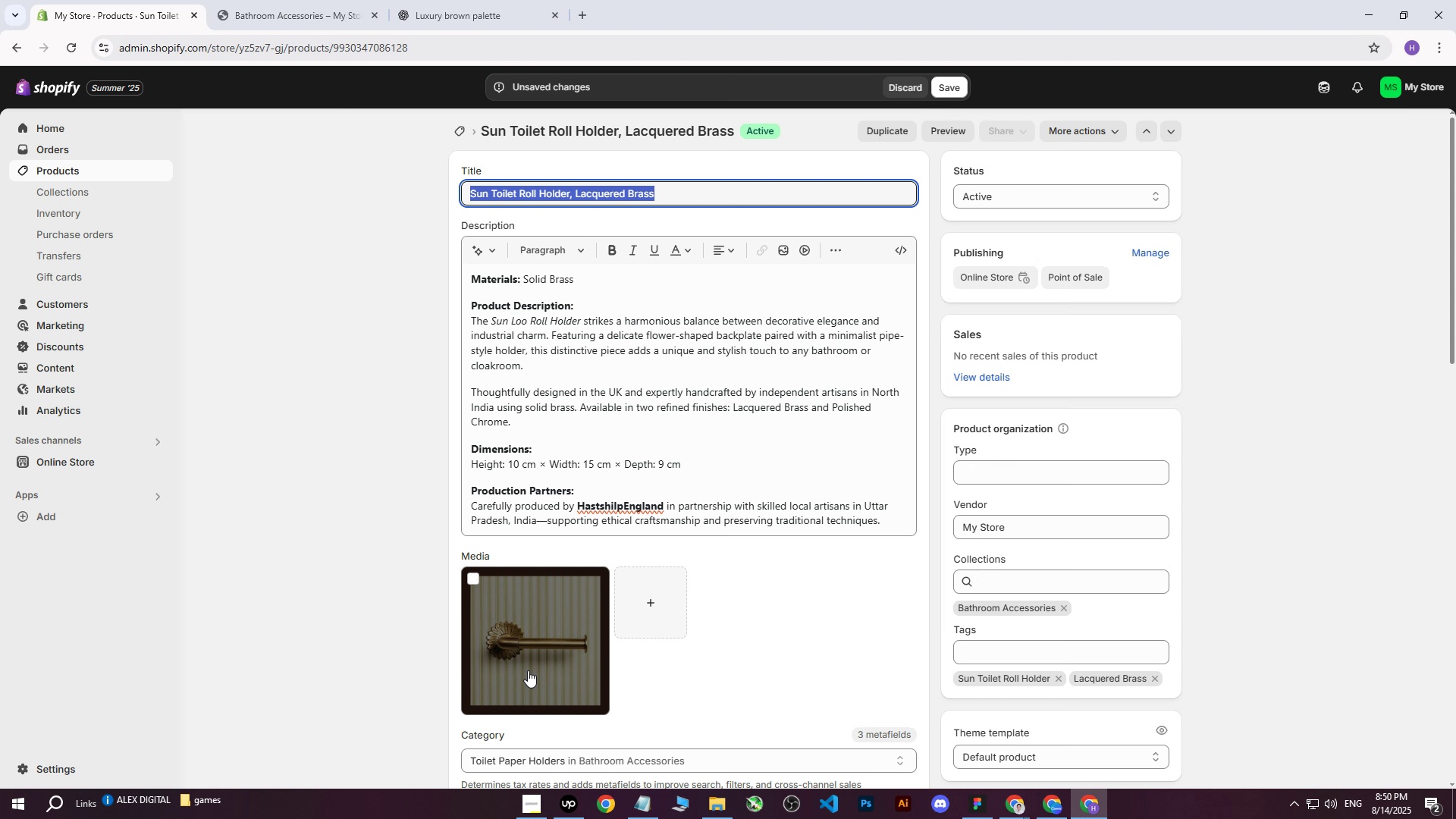 
left_click([527, 670])
 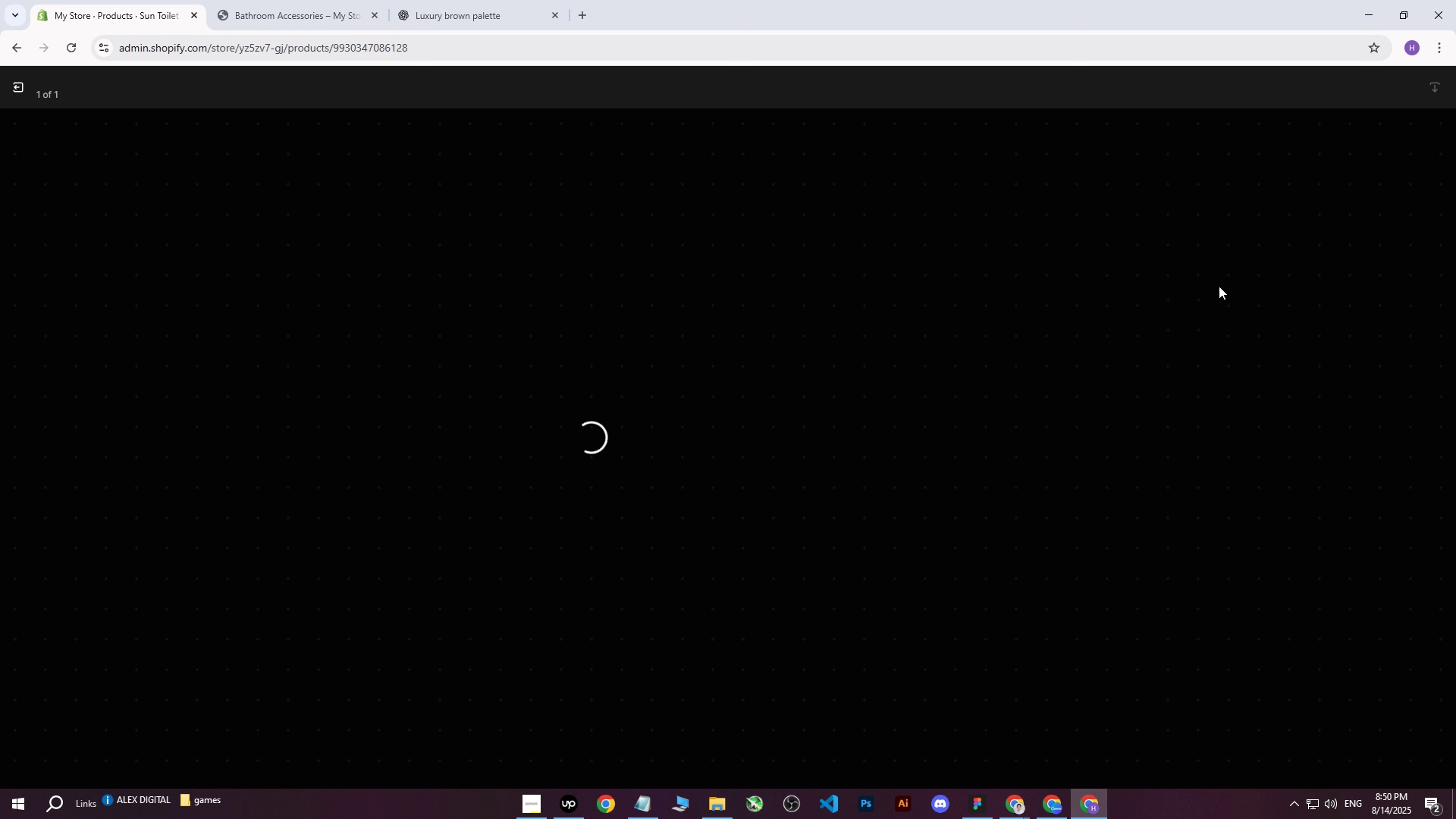 
left_click([1259, 263])
 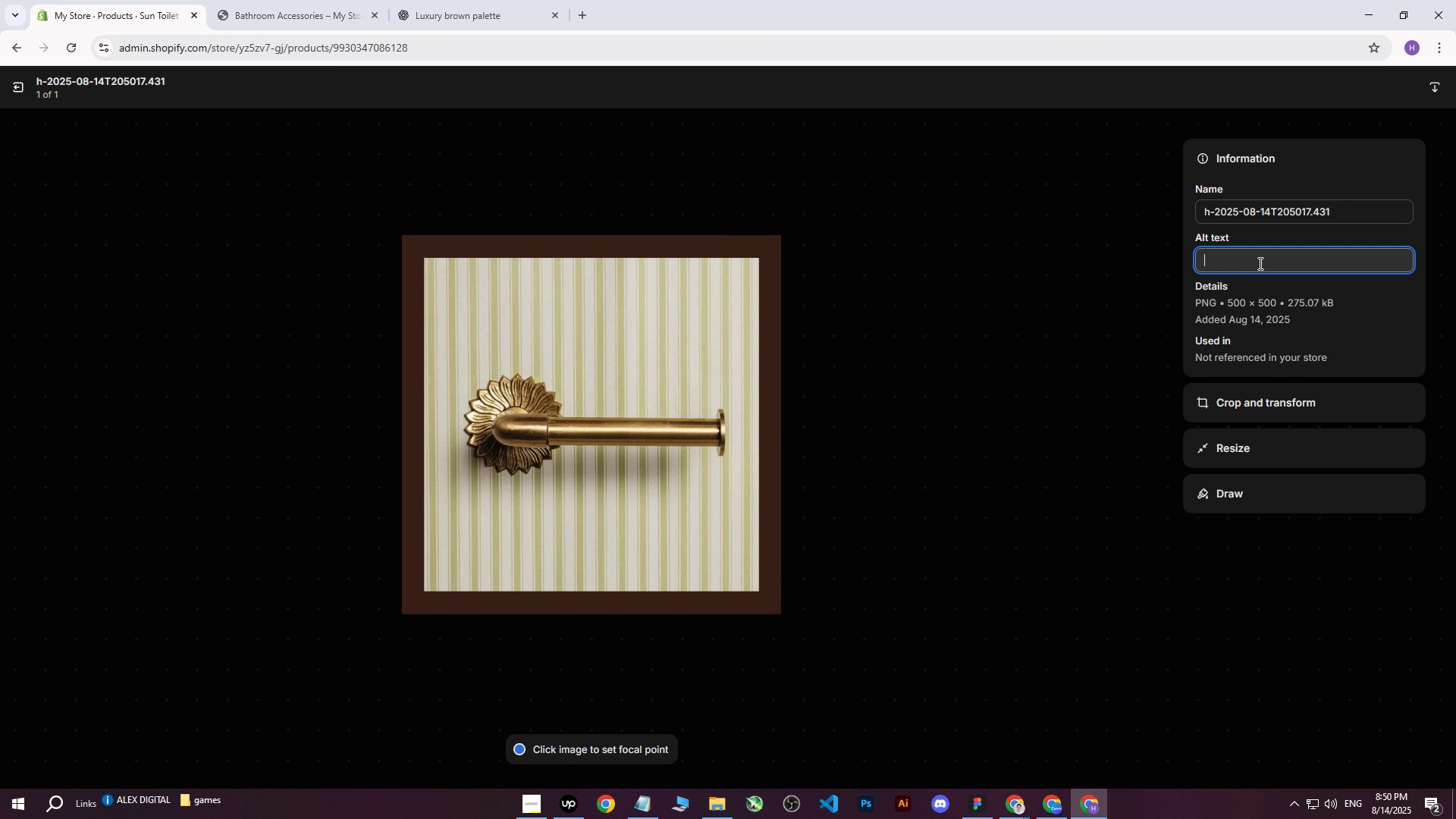 
key(Control+ControlLeft)
 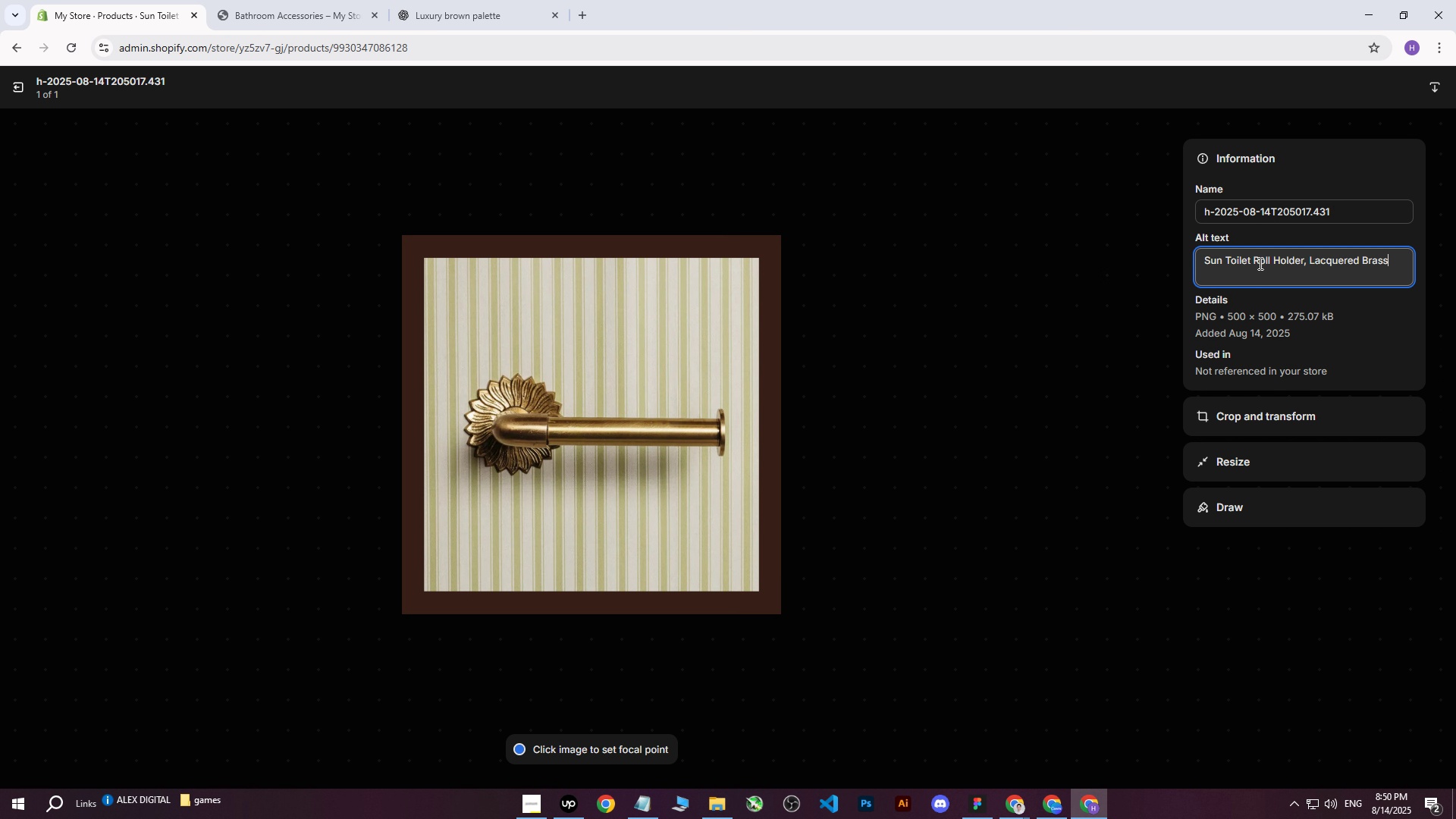 
key(Control+V)
 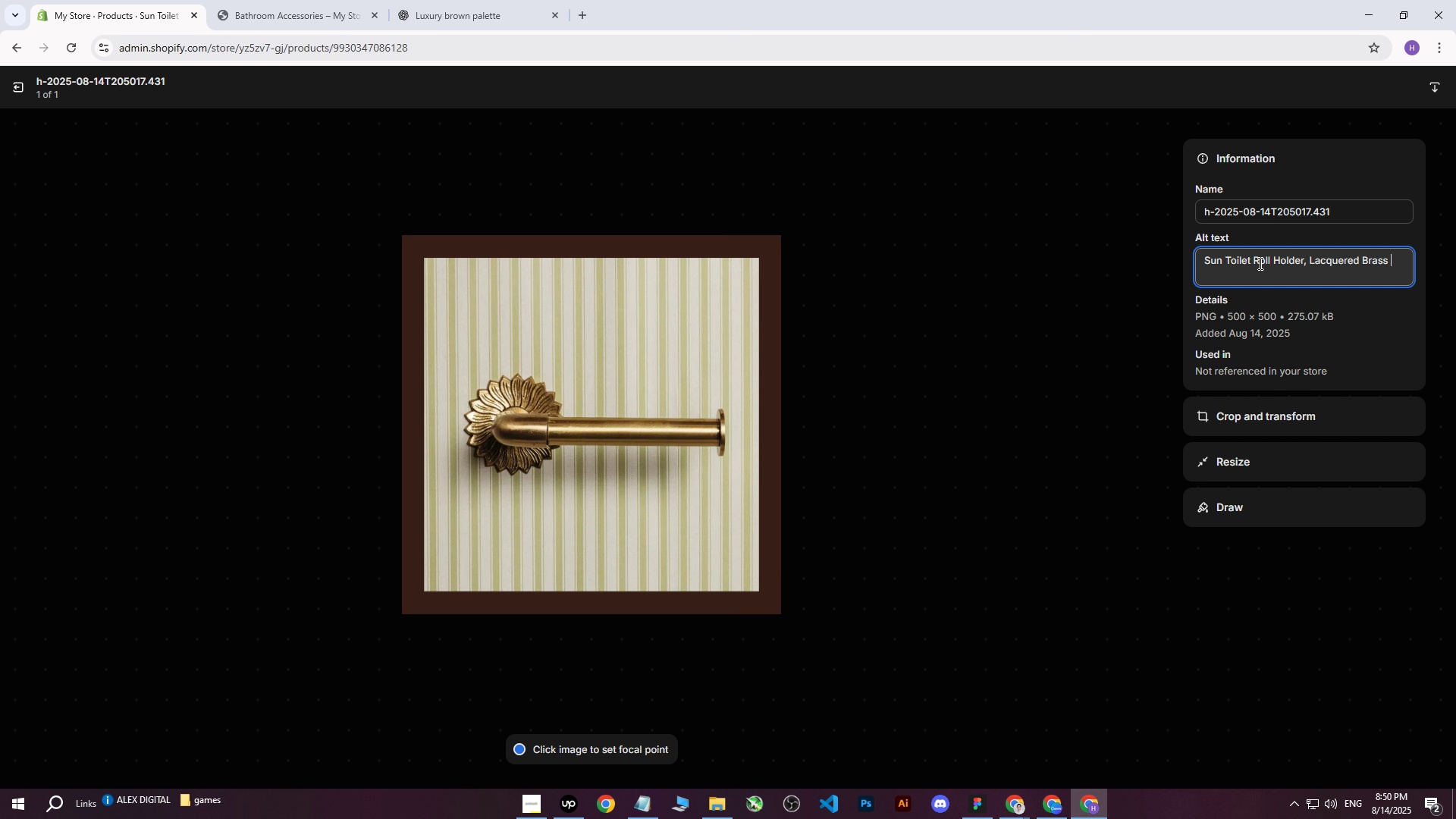 
type( hanging on wall with yellow reto)
key(Backspace)
type(ro walltapes.)
key(Backspace)
type(.)
 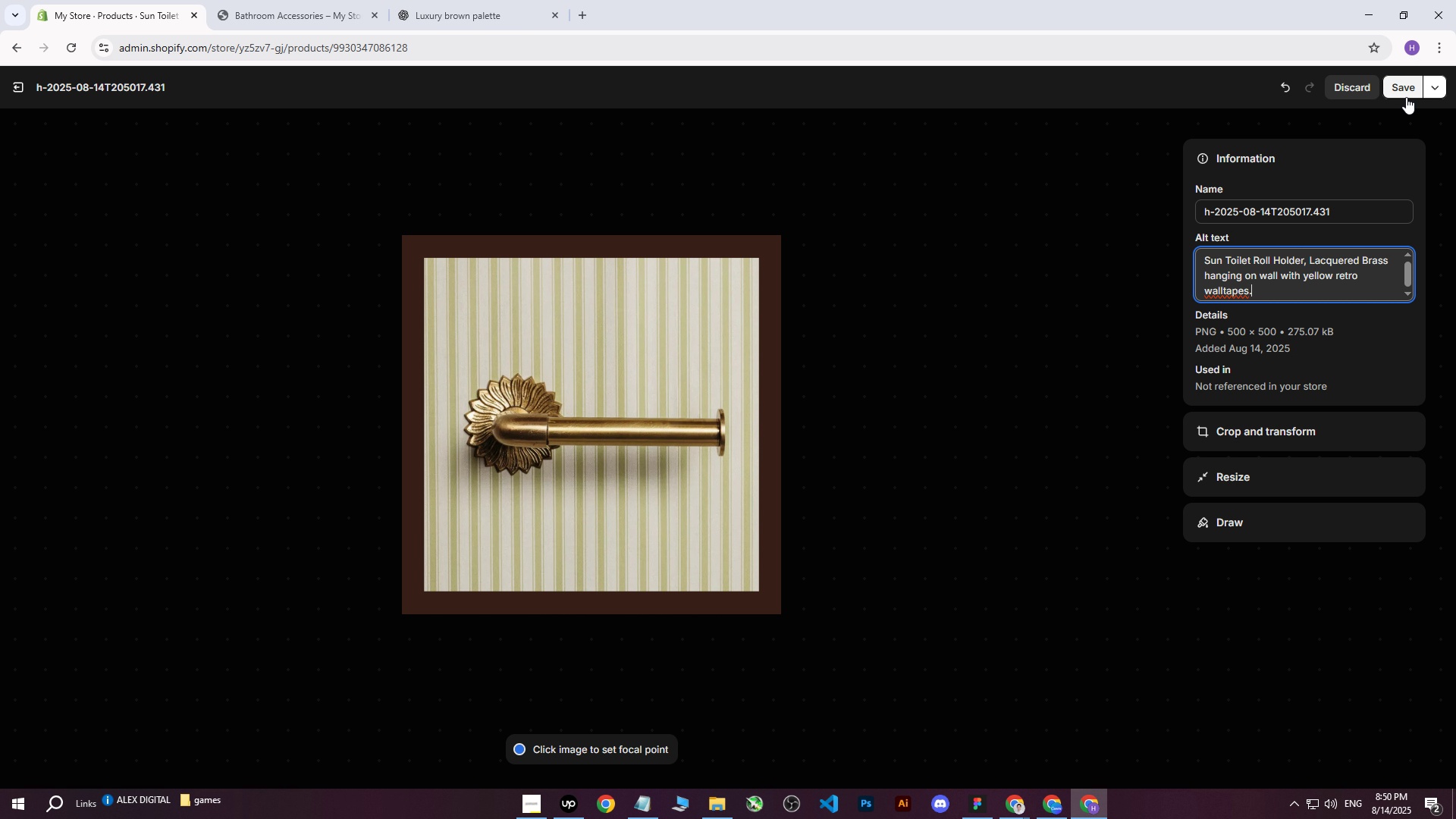 
left_click([1405, 95])
 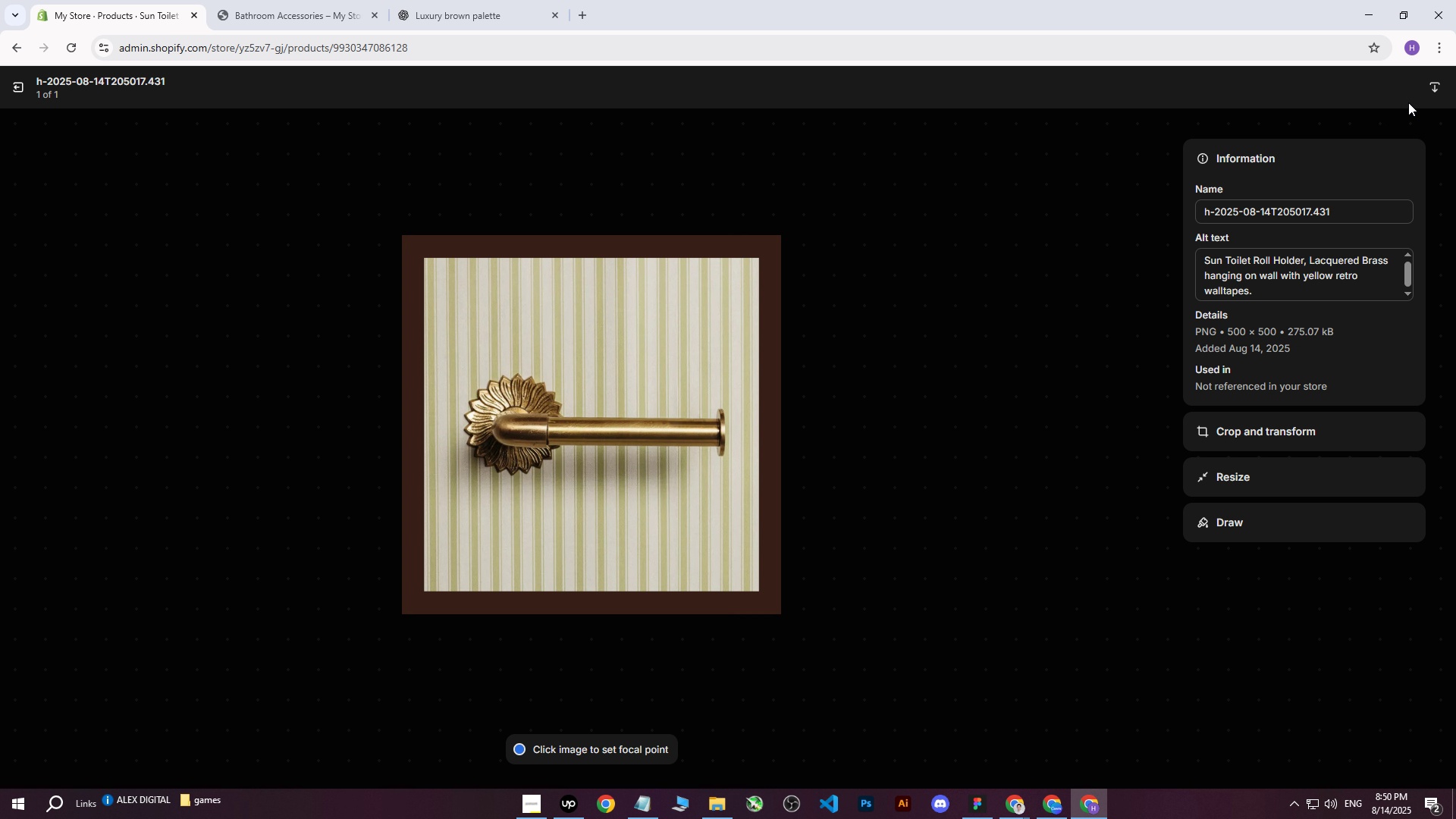 
left_click([14, 87])
 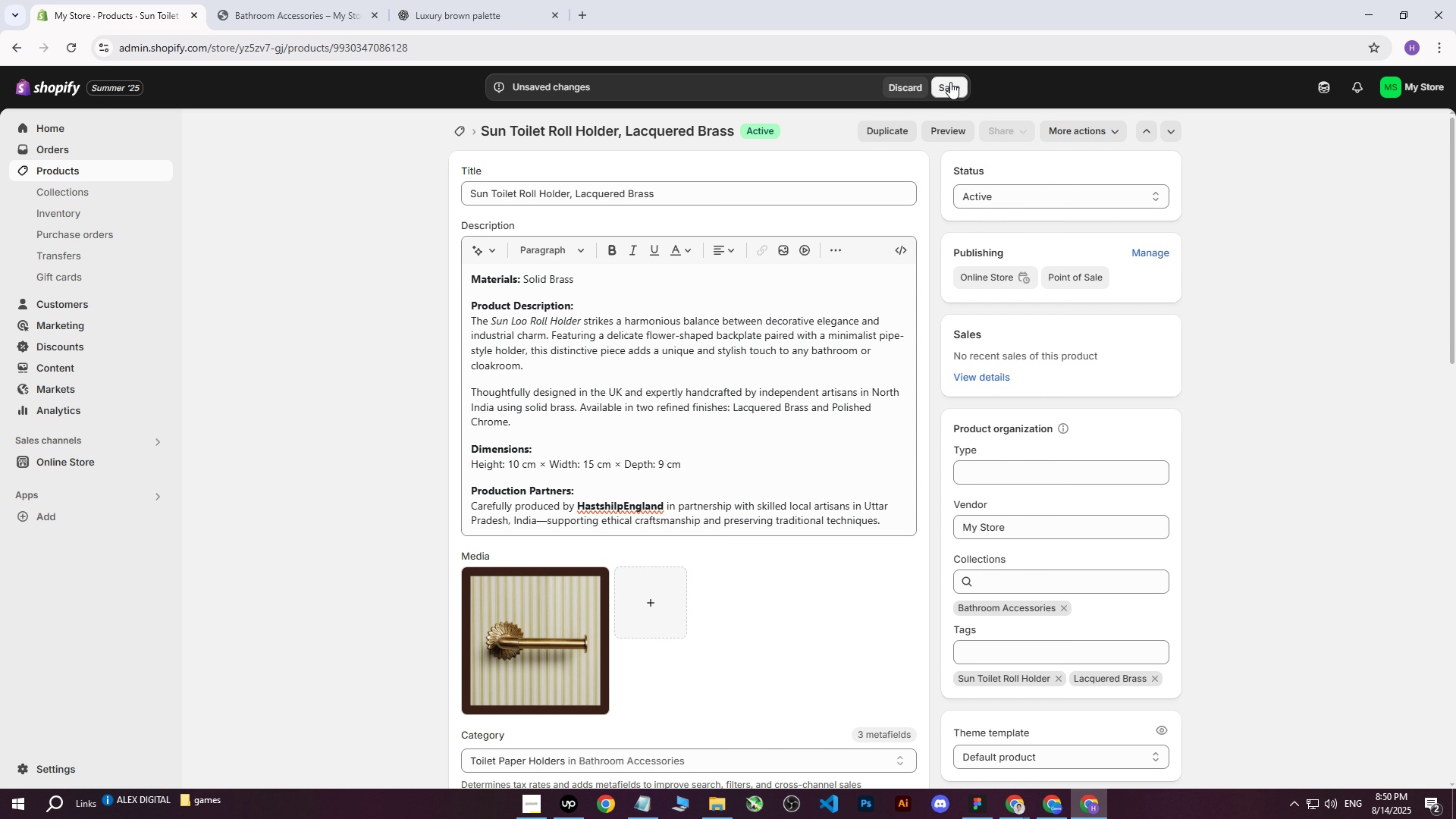 
left_click([950, 82])
 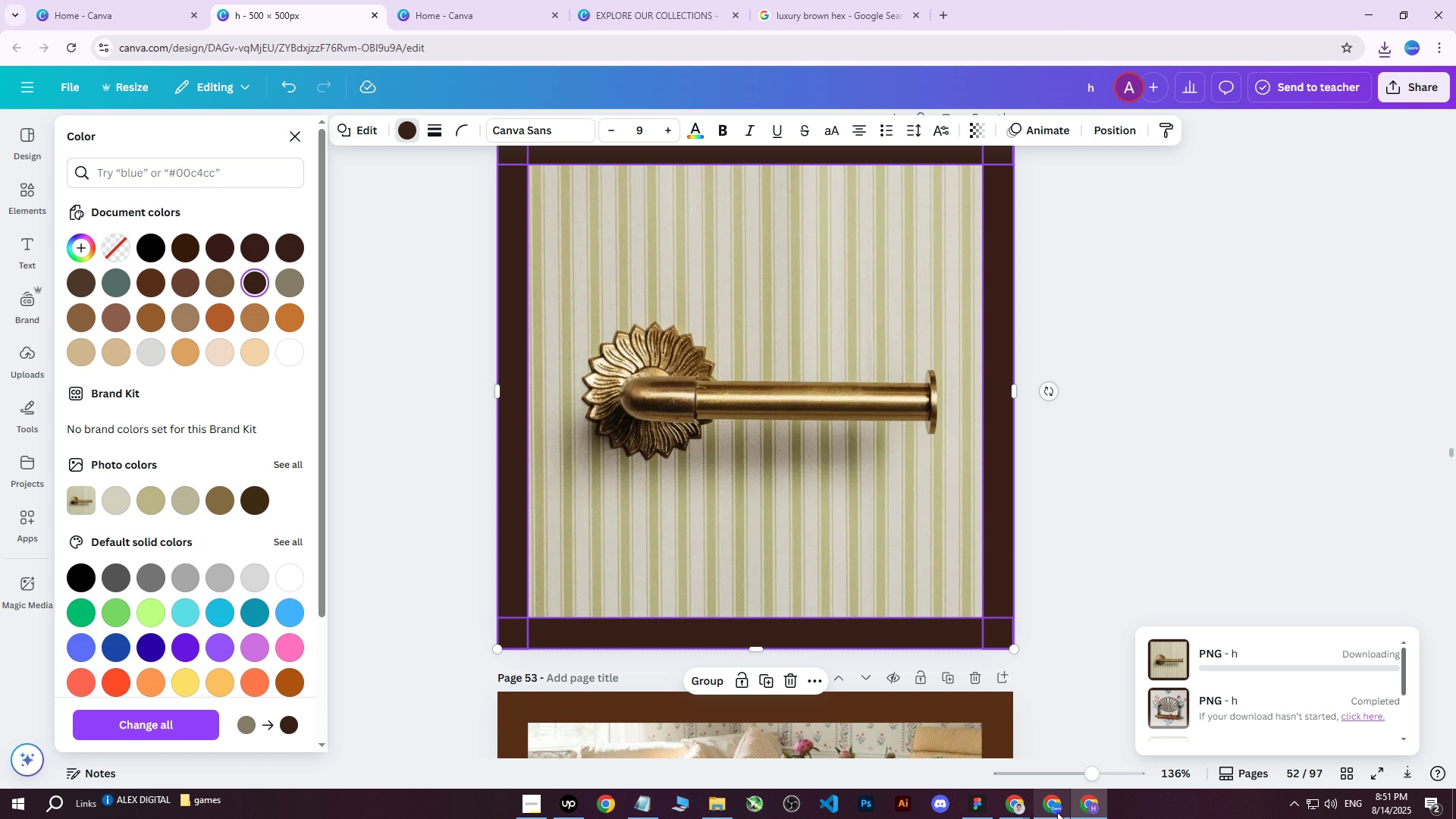 
wait(14.48)
 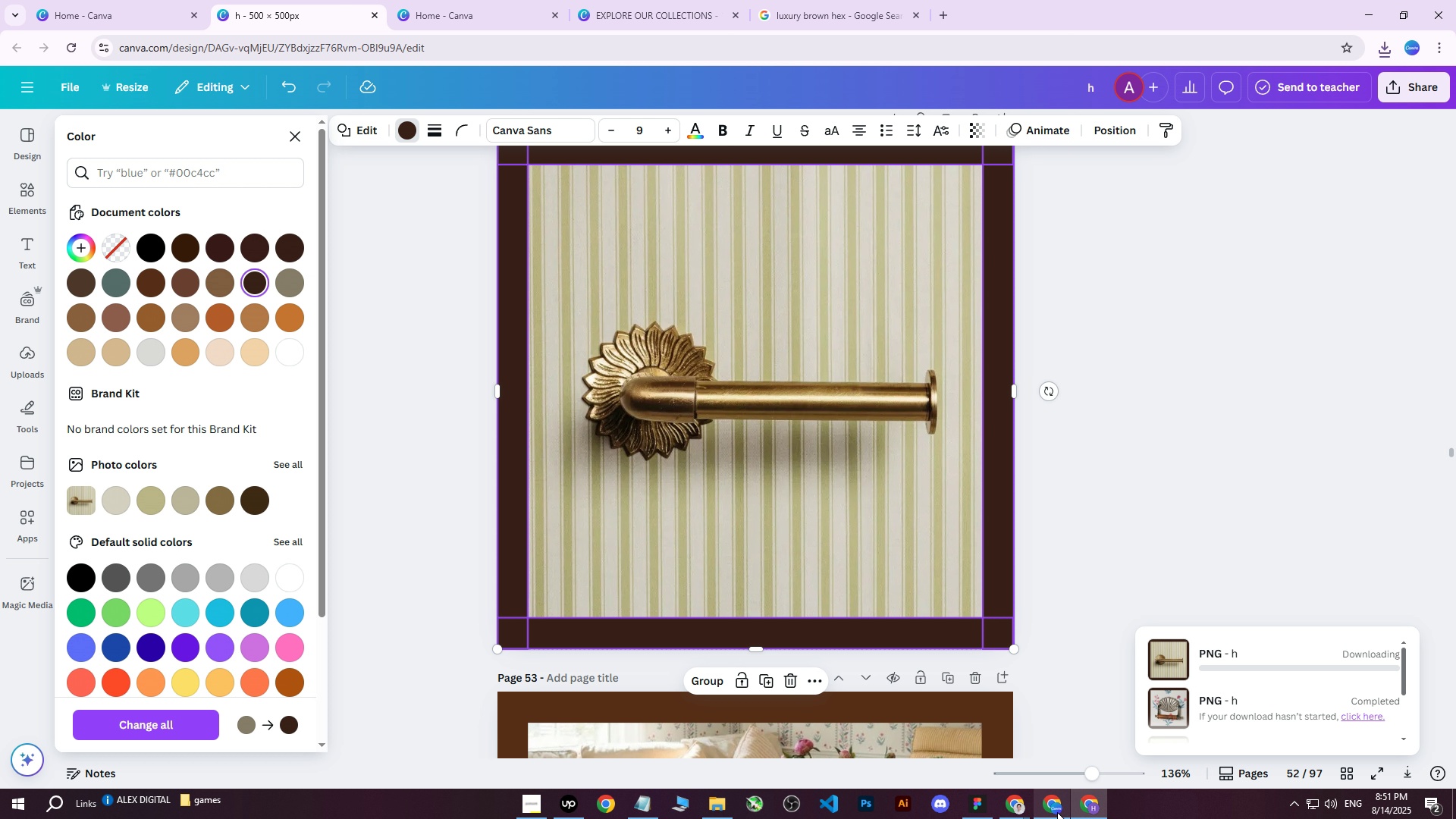 
left_click([99, 169])
 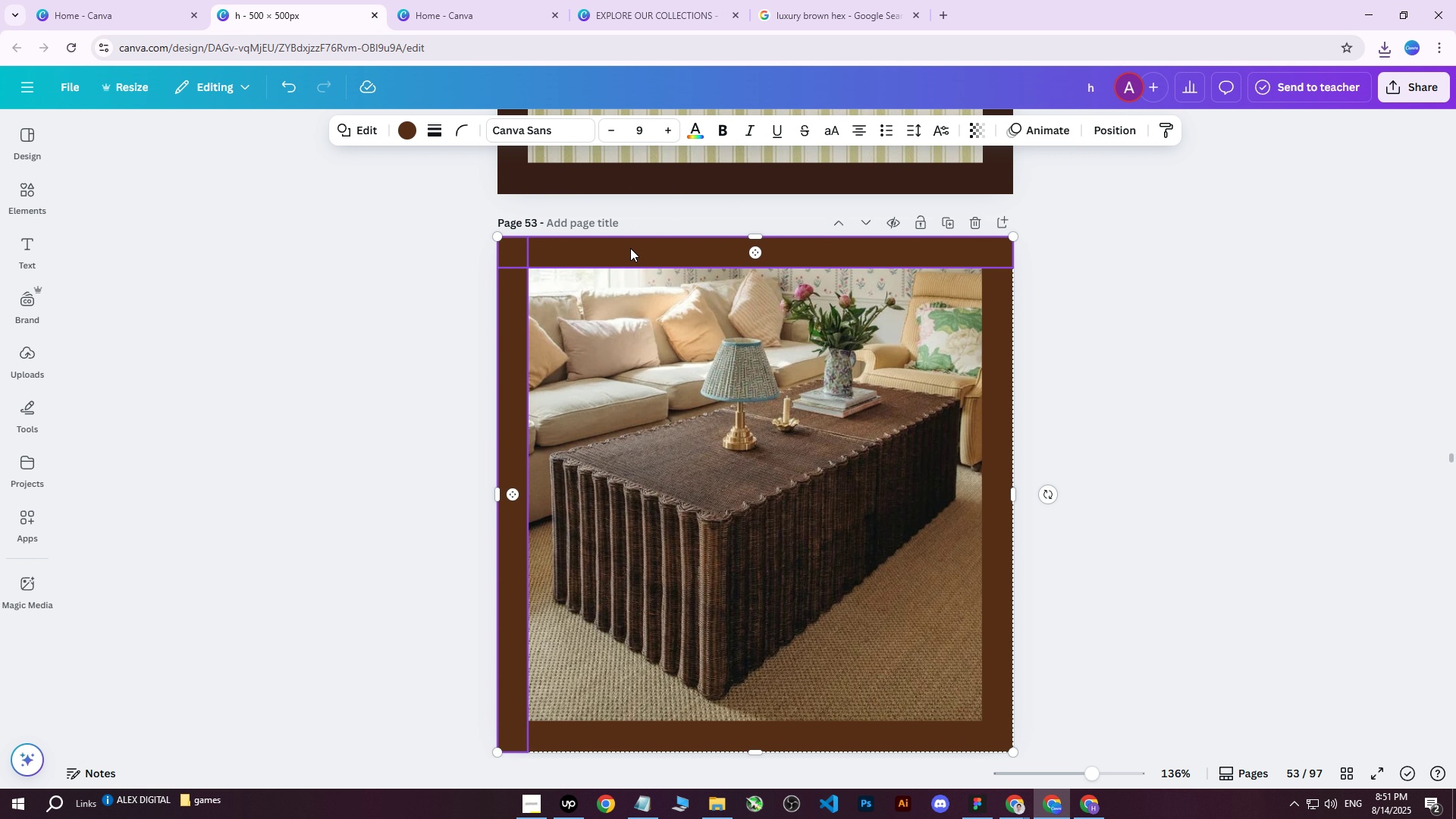 
left_click([1057, 812])
 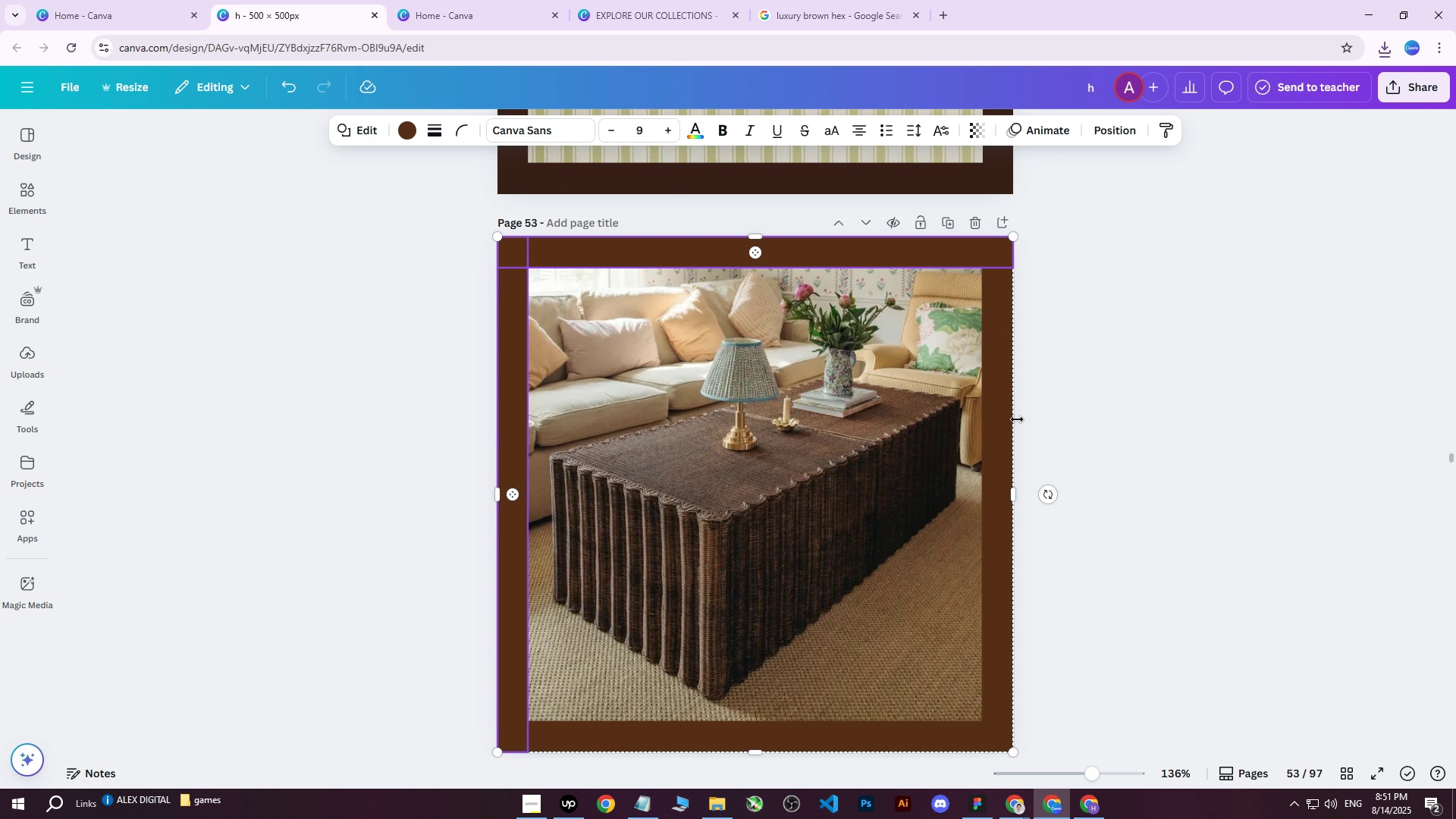 
scroll: coordinate [855, 411], scroll_direction: down, amount: 7.0
 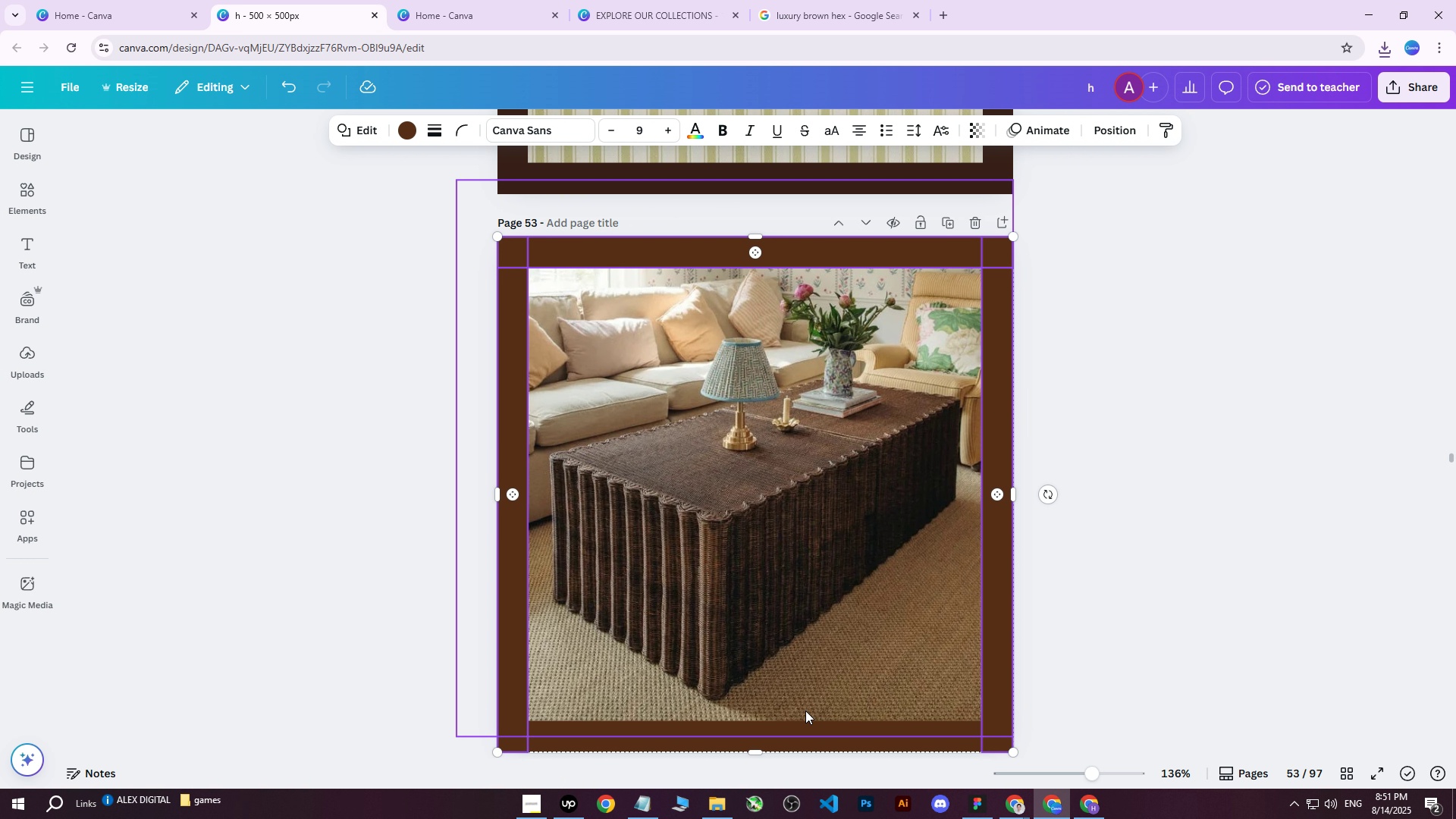 
left_click([829, 412])
 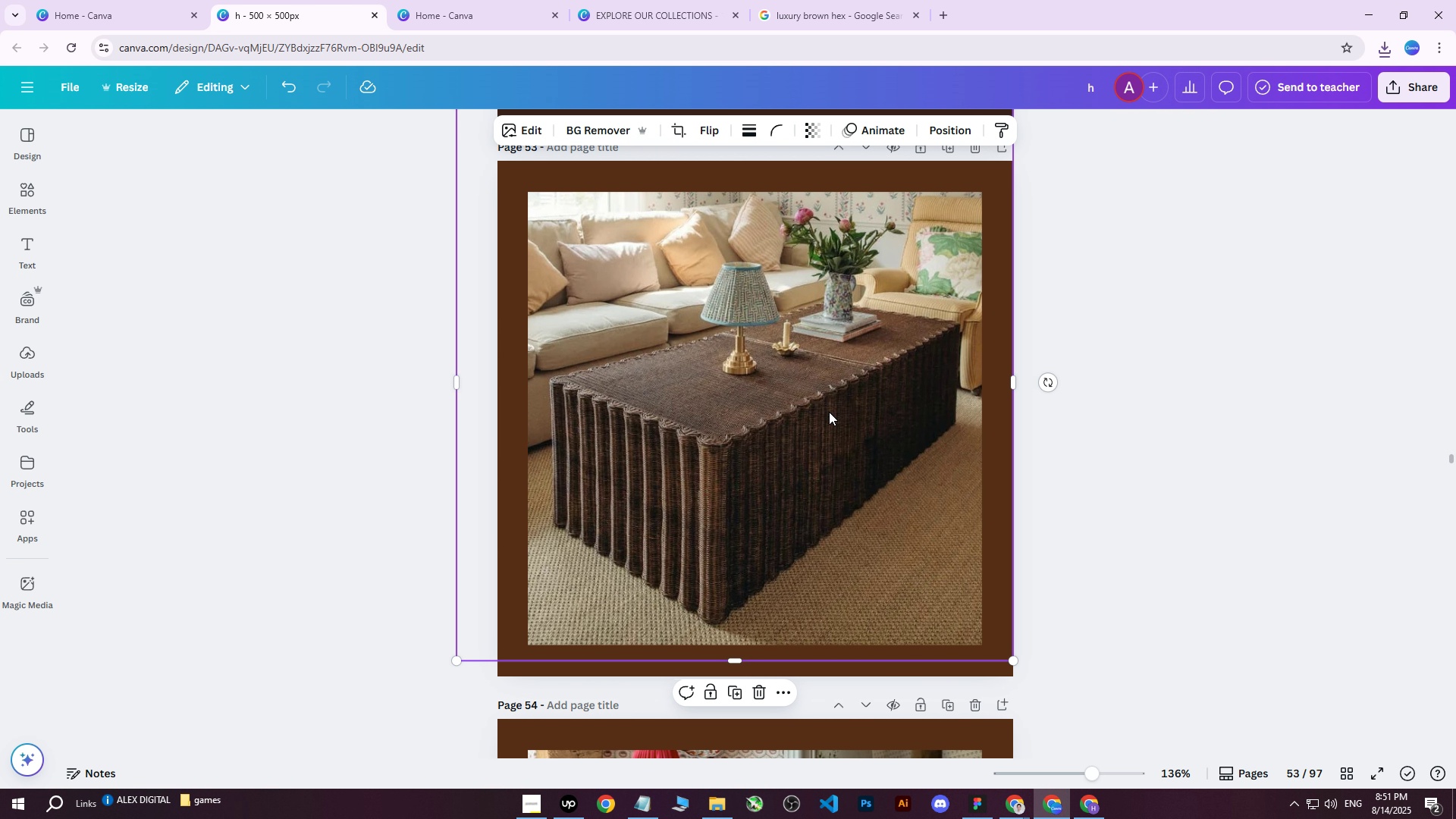 
scroll: coordinate [830, 416], scroll_direction: up, amount: 2.0
 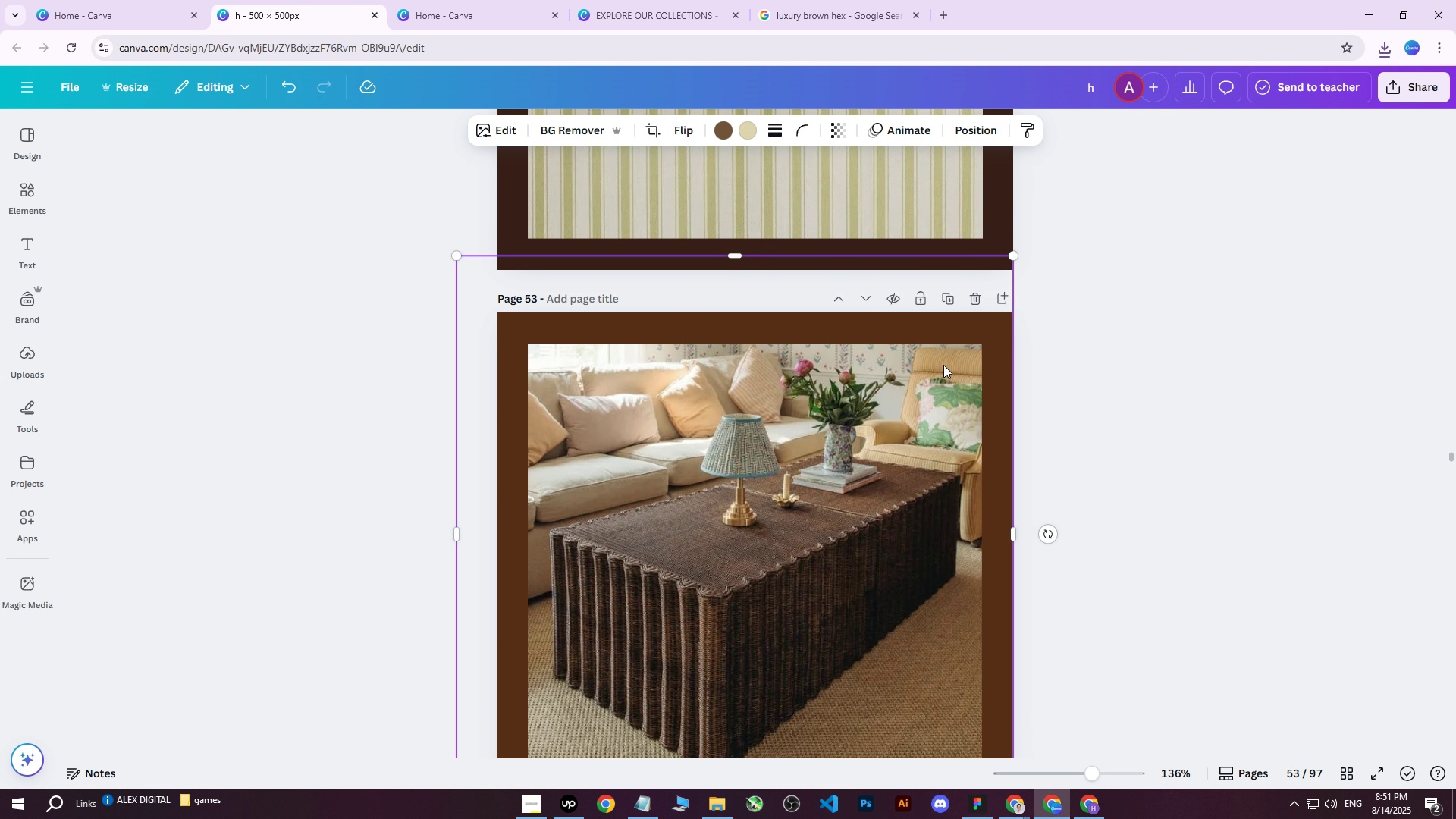 
scroll: coordinate [980, 349], scroll_direction: down, amount: 2.0
 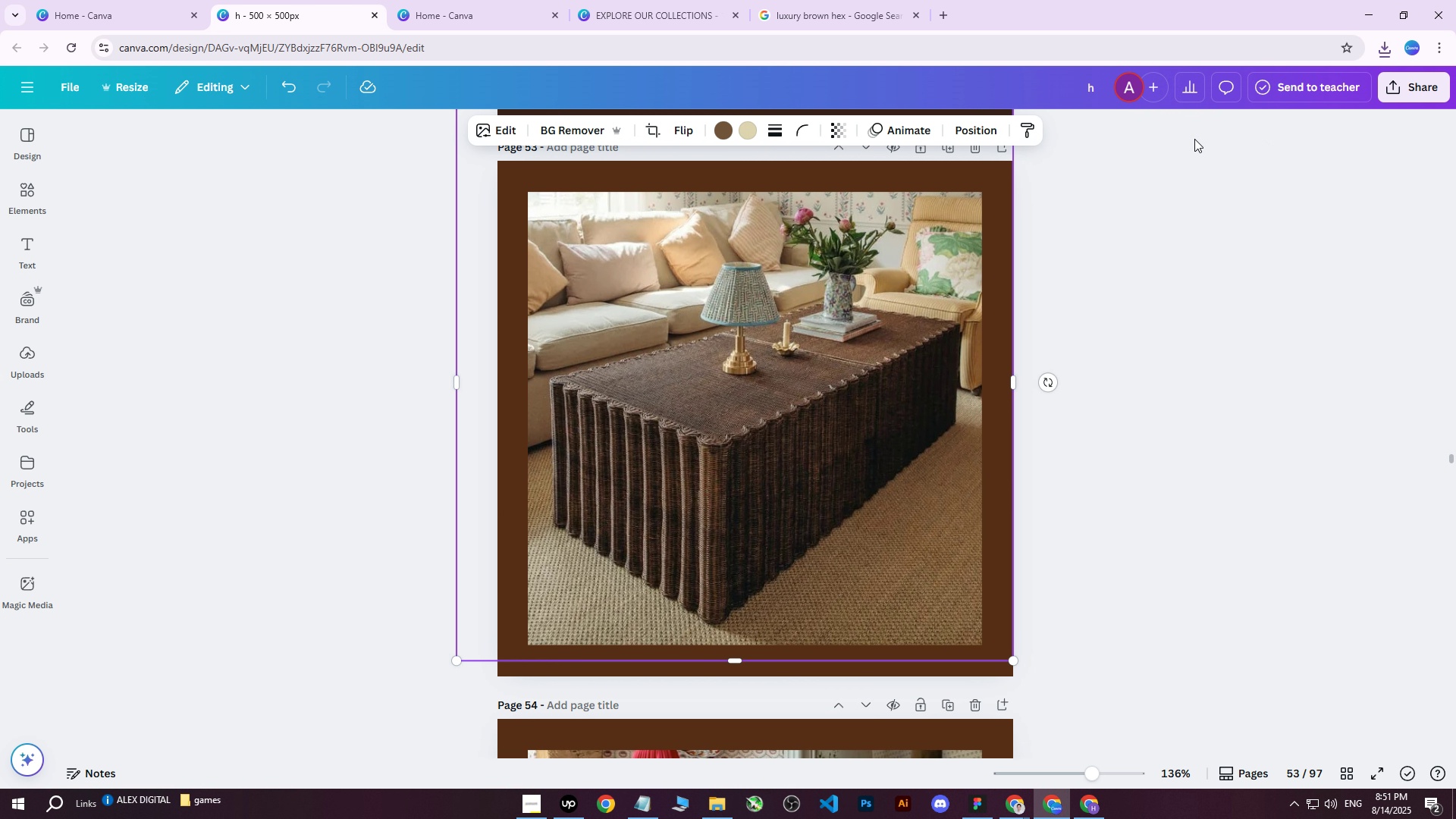 
scroll: coordinate [921, 215], scroll_direction: up, amount: 1.0
 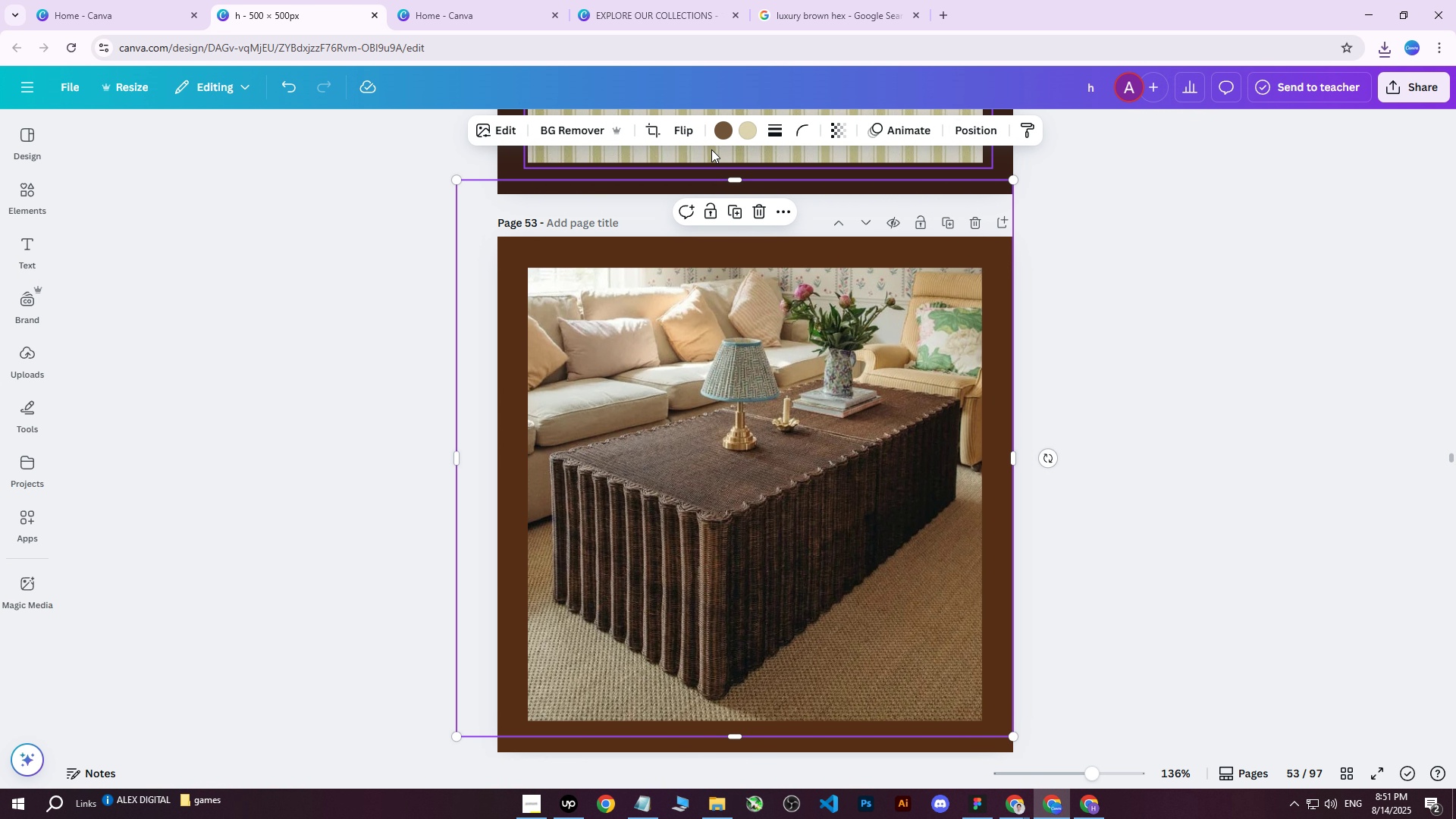 
left_click([498, 275])
 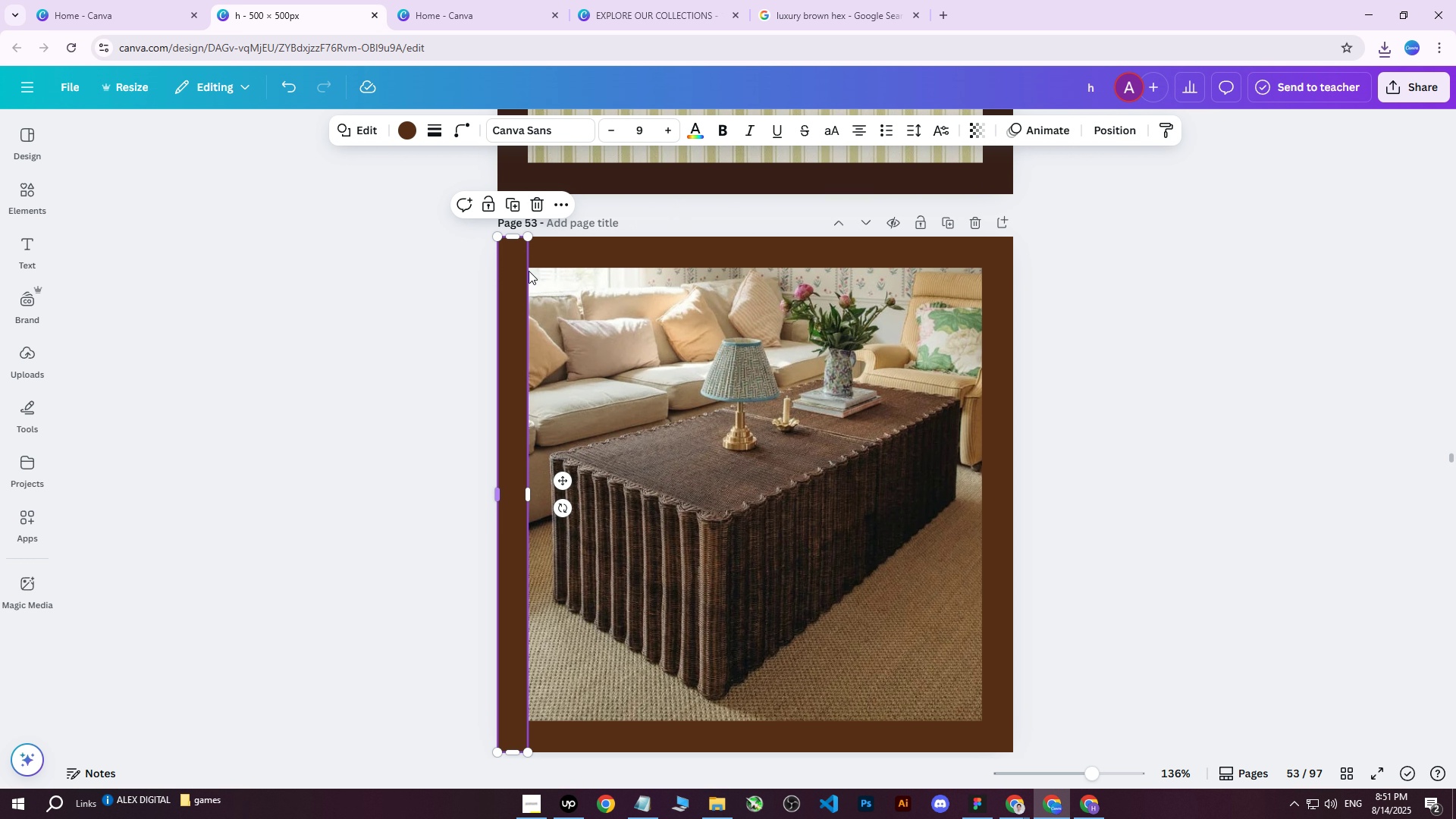 
hold_key(key=ShiftLeft, duration=1.53)
double_click([619, 247])
 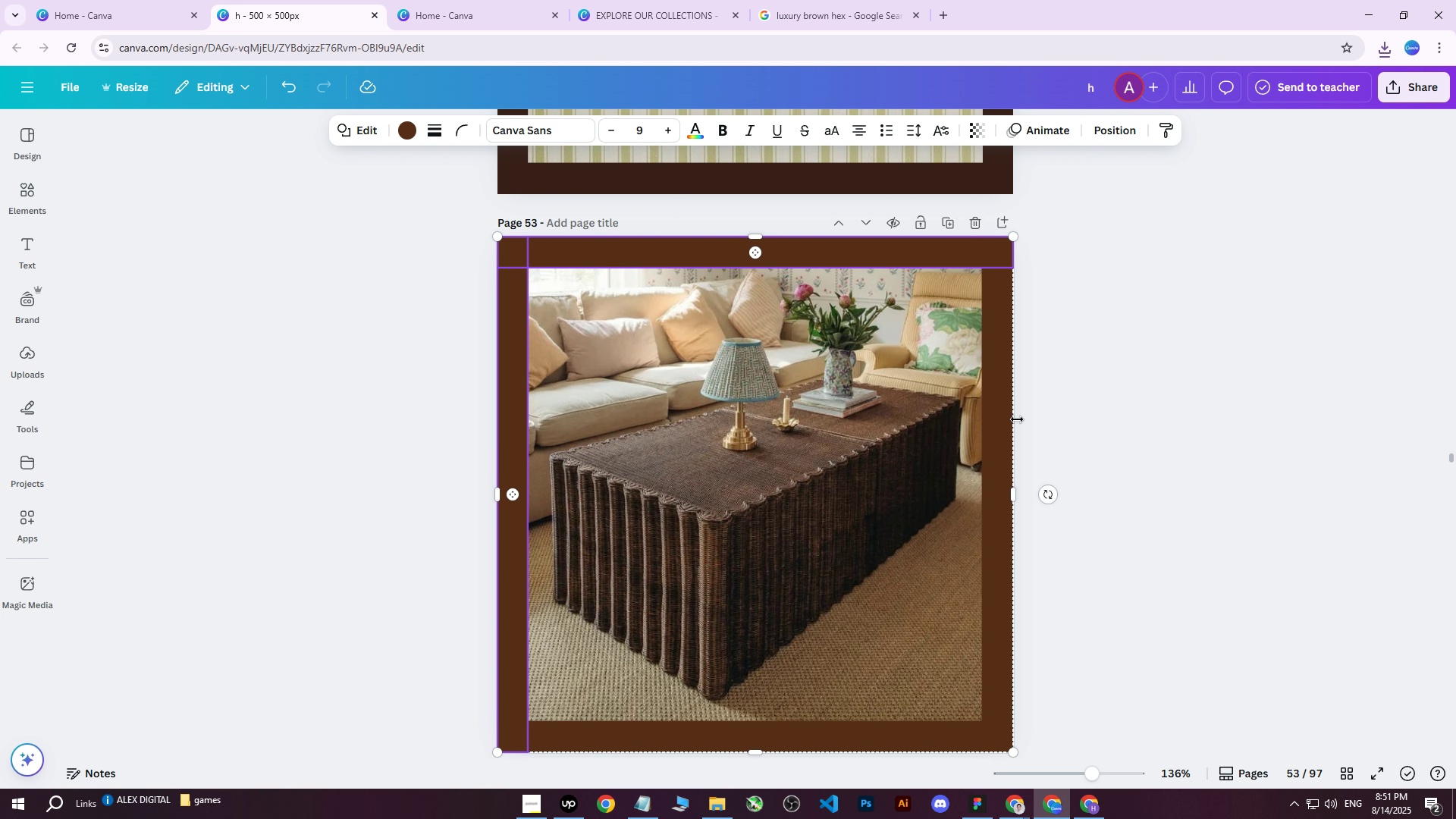 
left_click([1002, 424])
 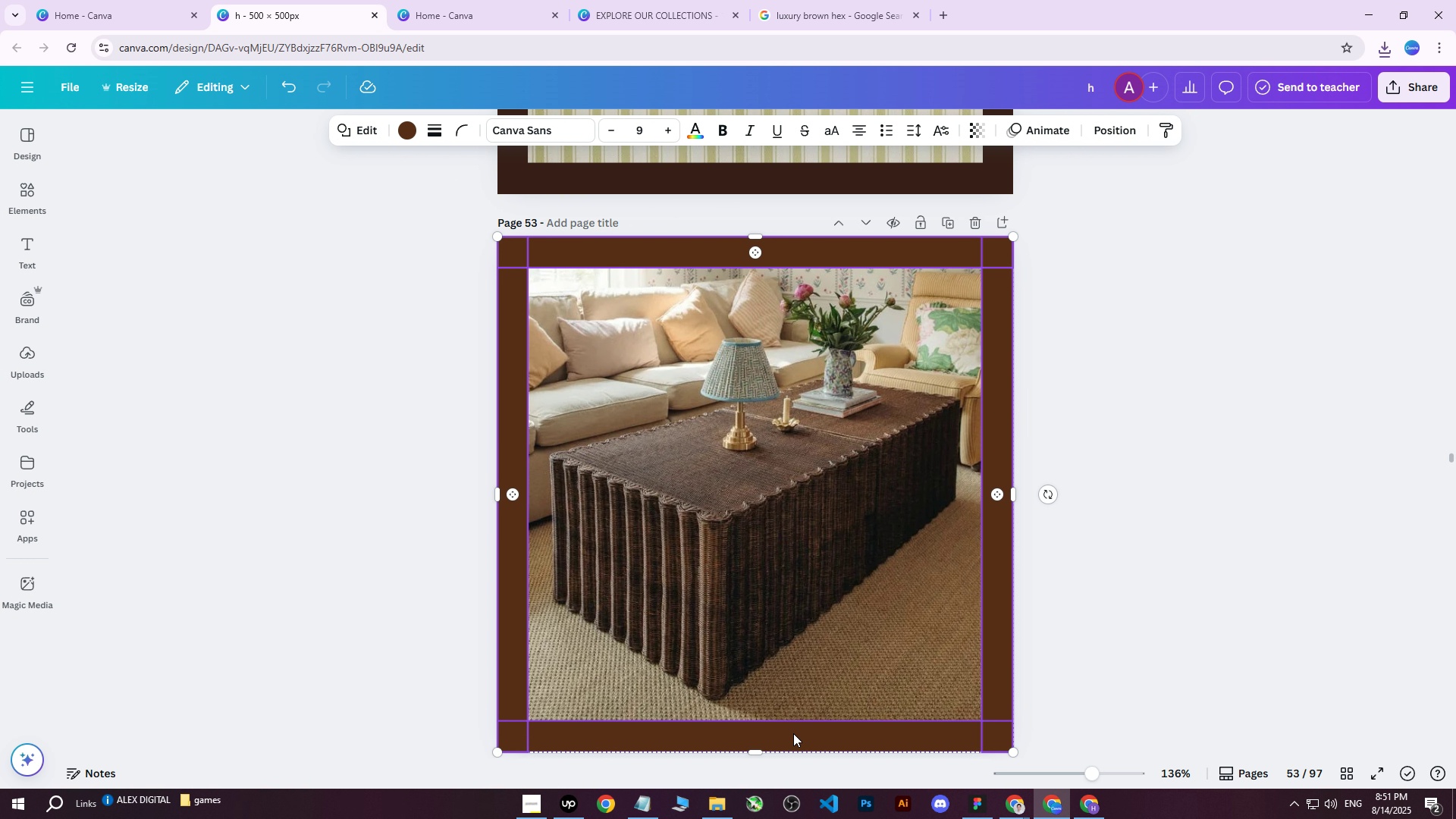 
hold_key(key=ShiftLeft, duration=0.38)
left_click([791, 741])
 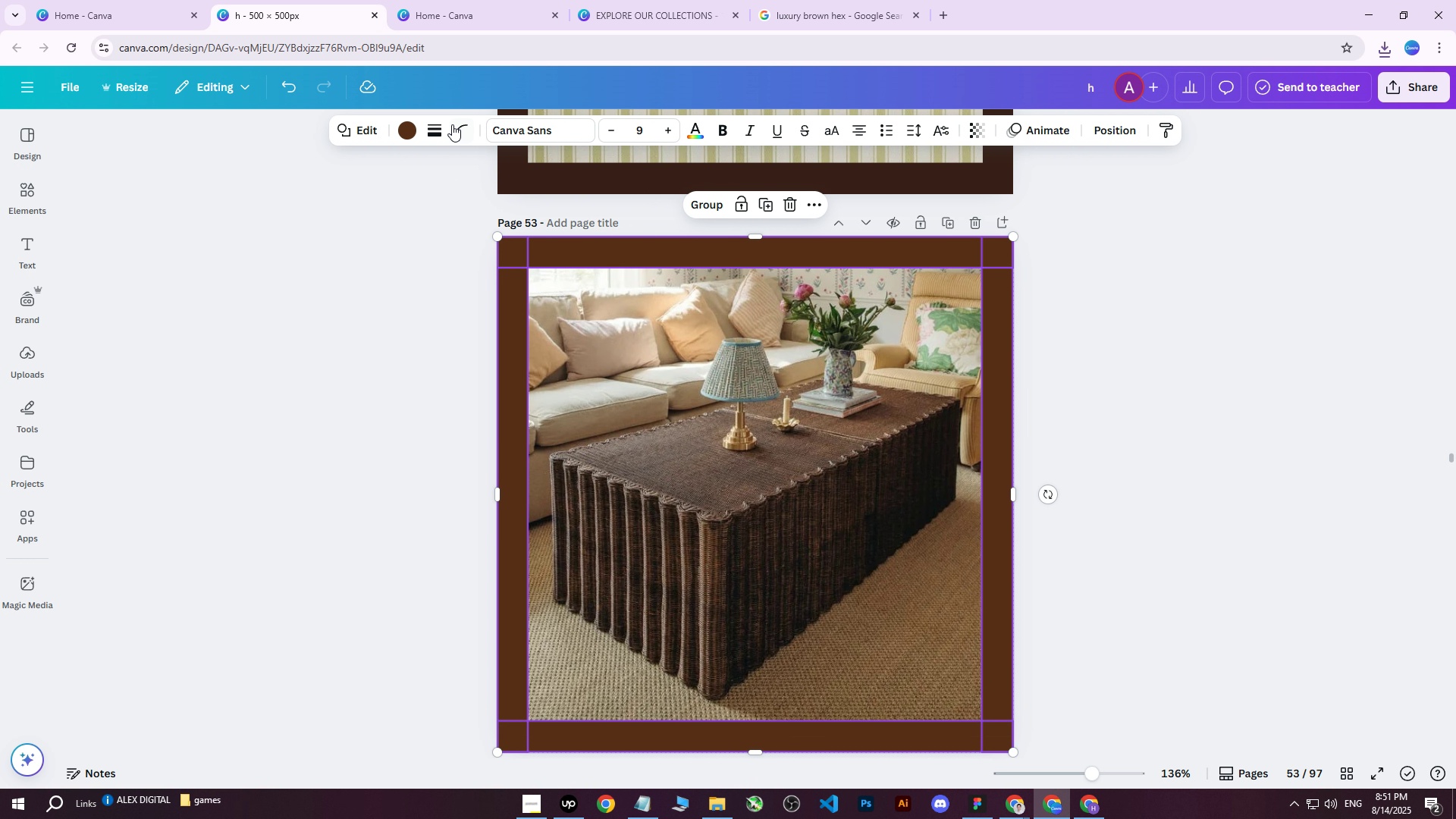 
left_click([410, 130])
 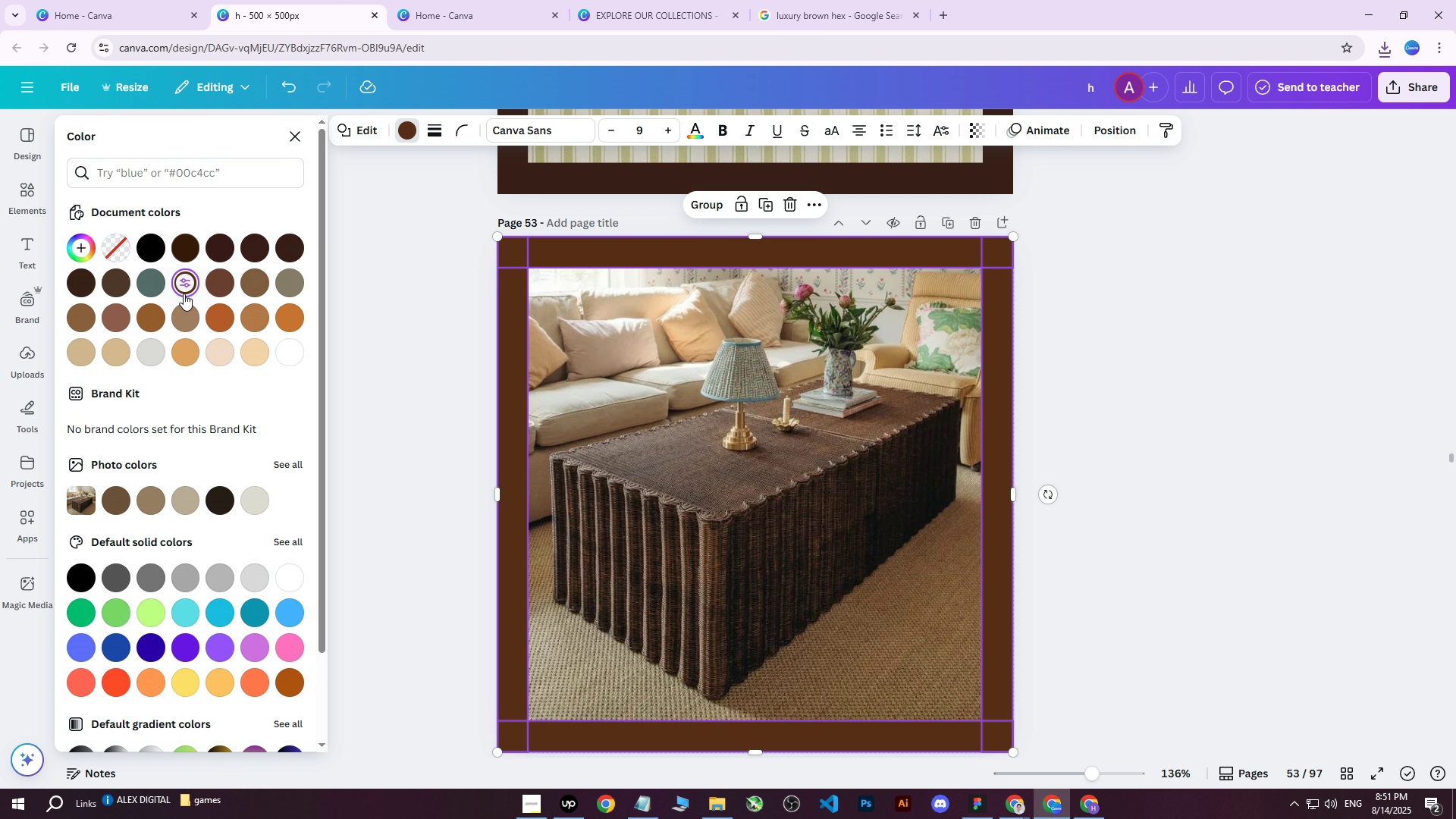 
double_click([183, 295])
 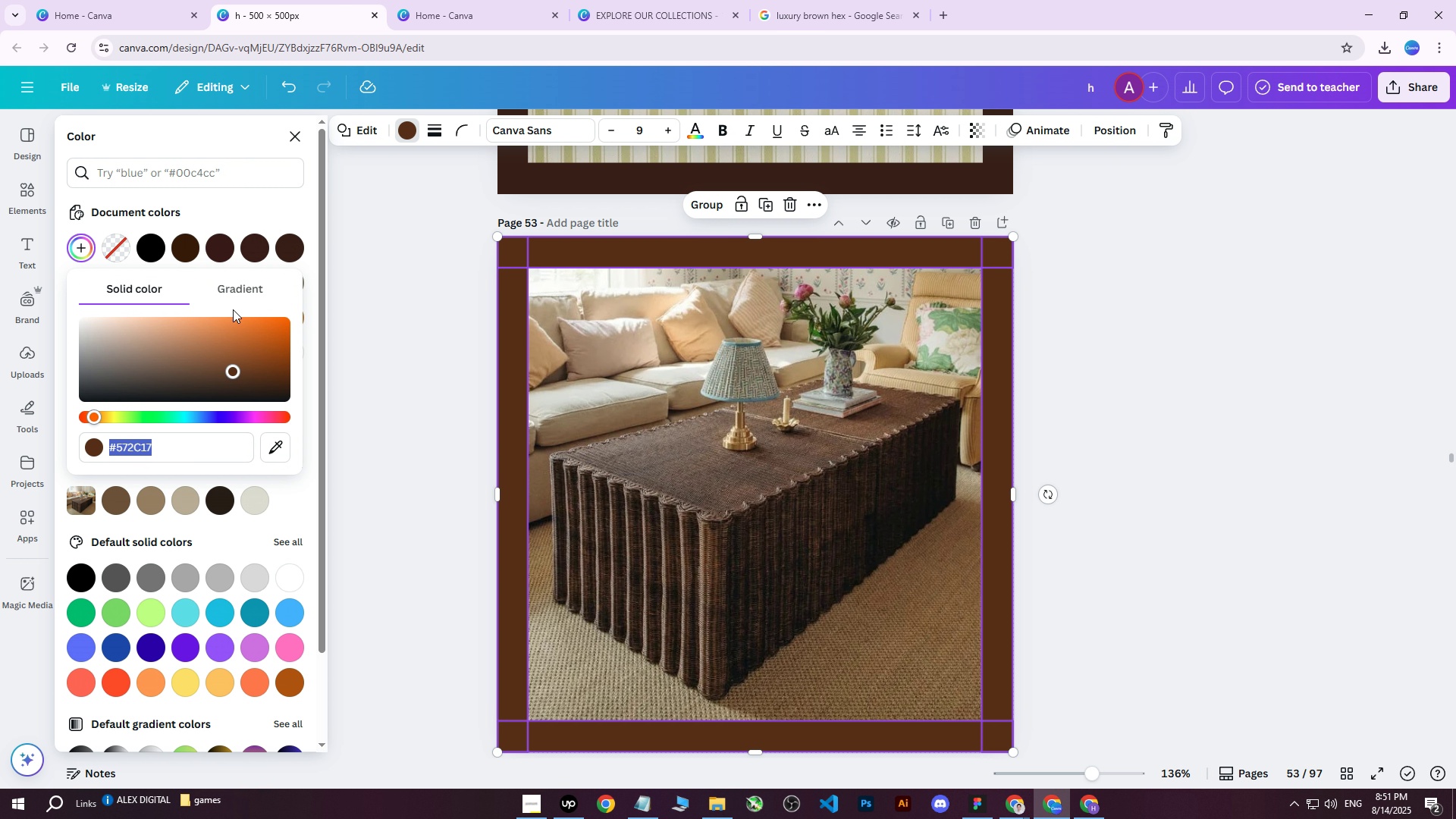 
key(Control+V)
 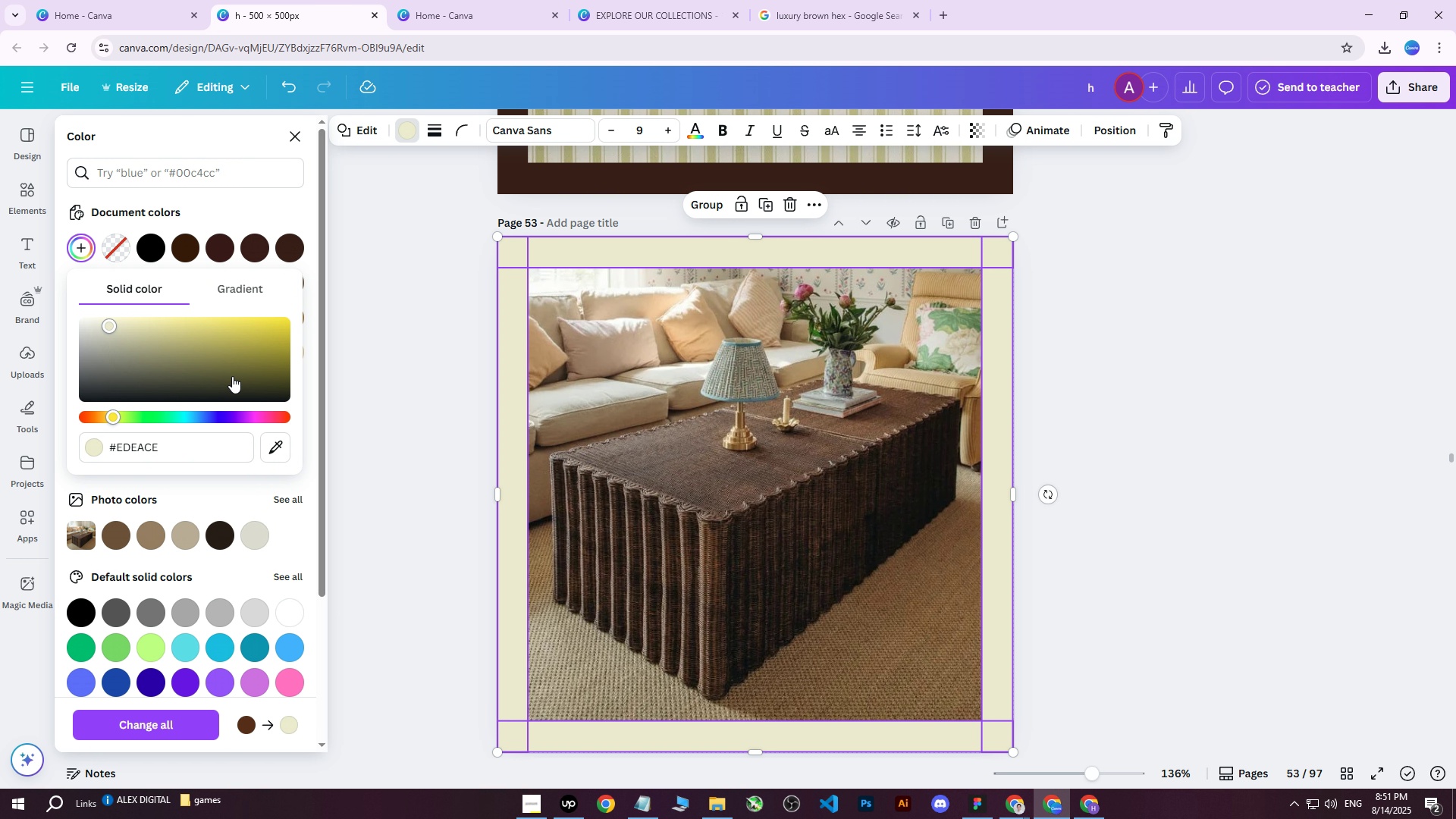 
key(Control+Z)
 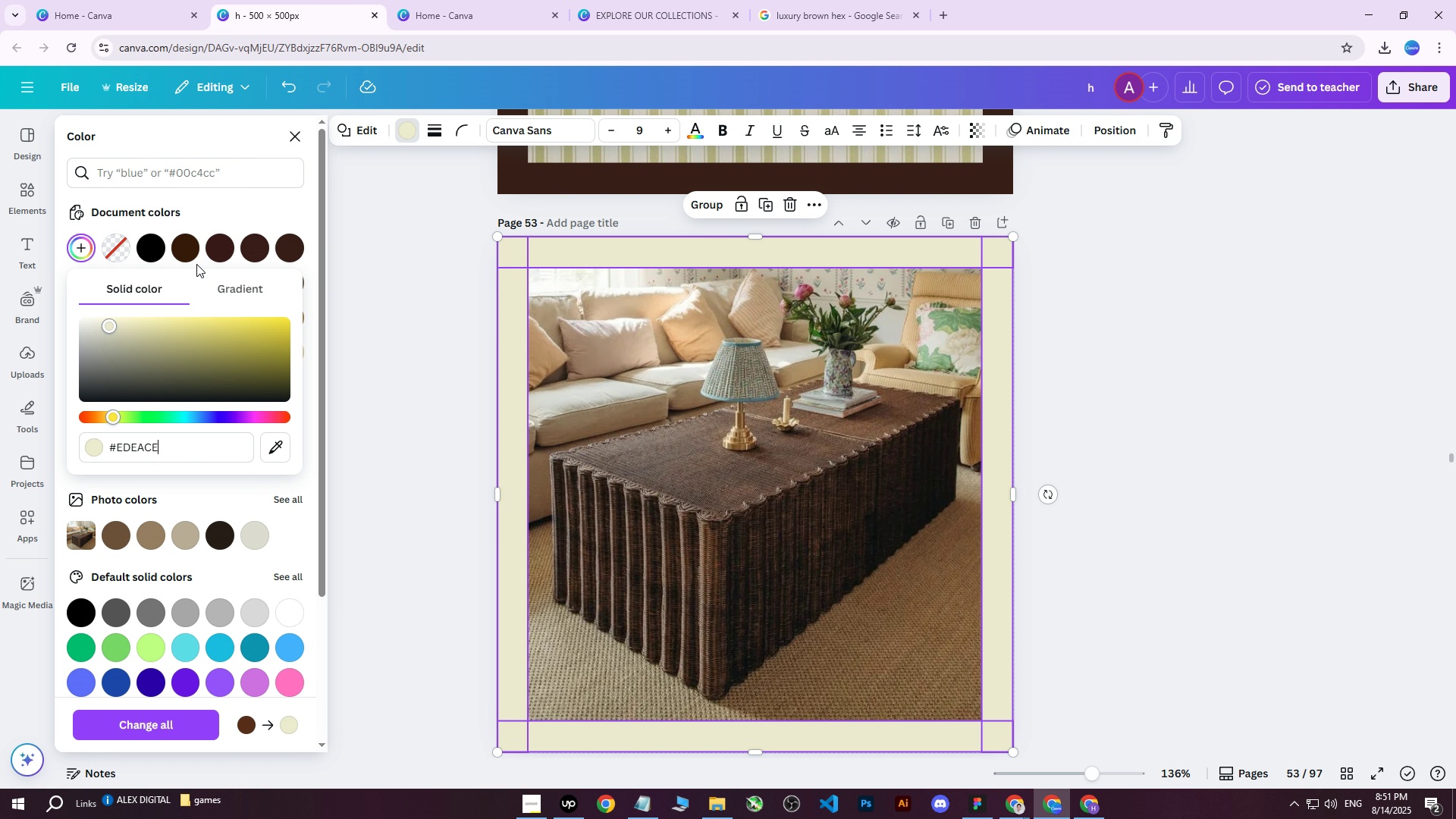 
left_click([190, 247])
 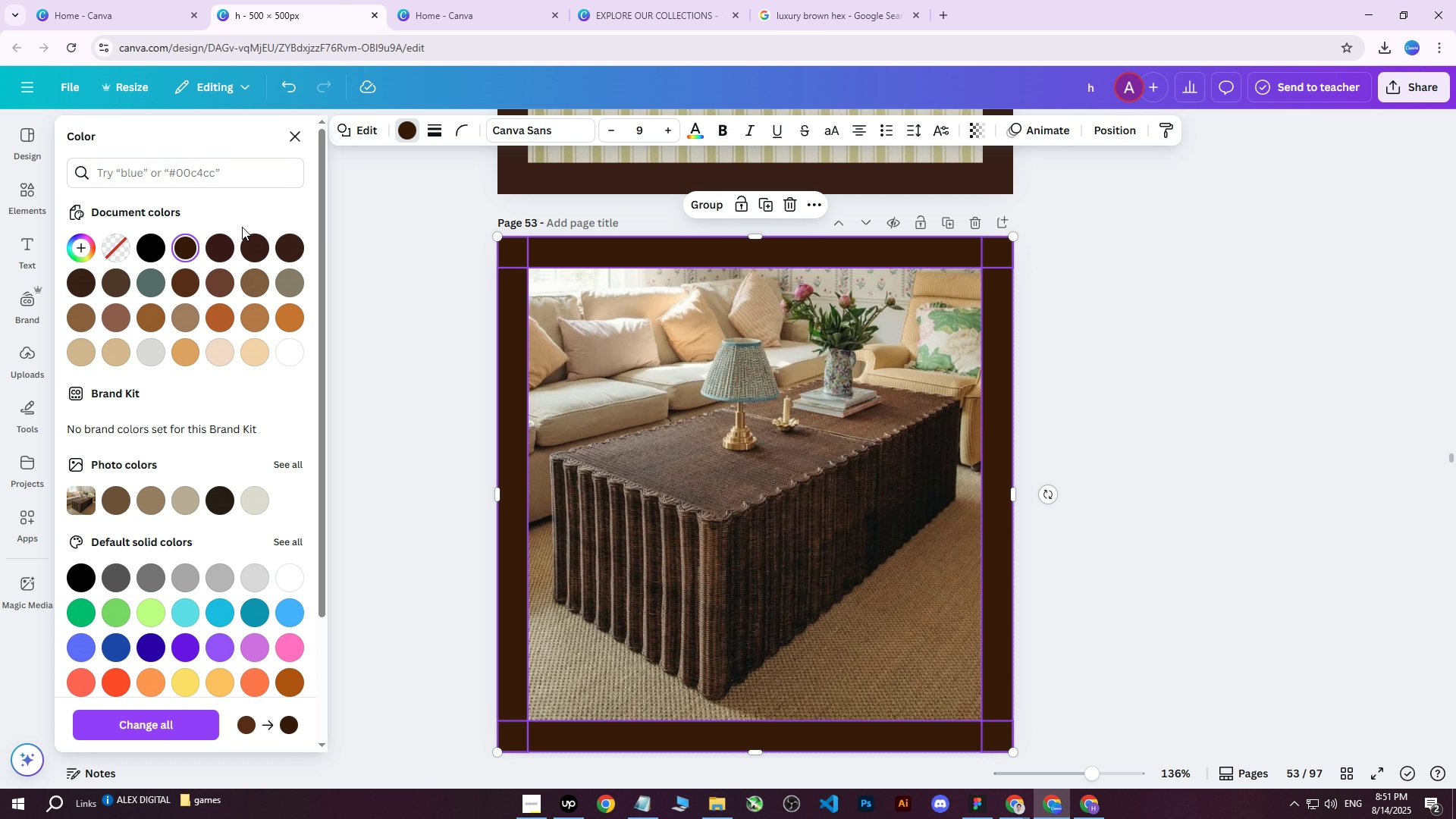 
double_click([194, 244])
 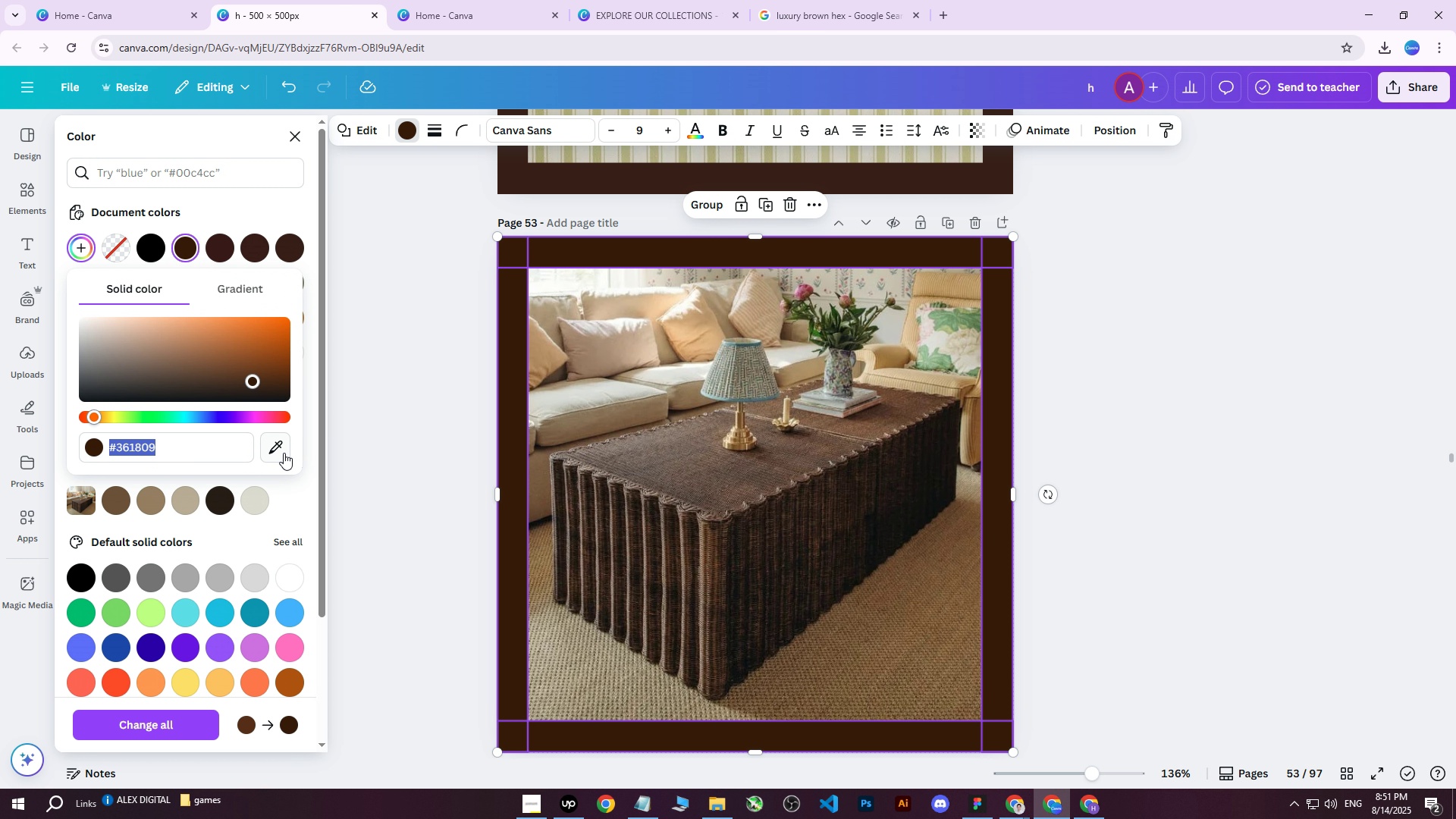 
left_click([277, 453])
 